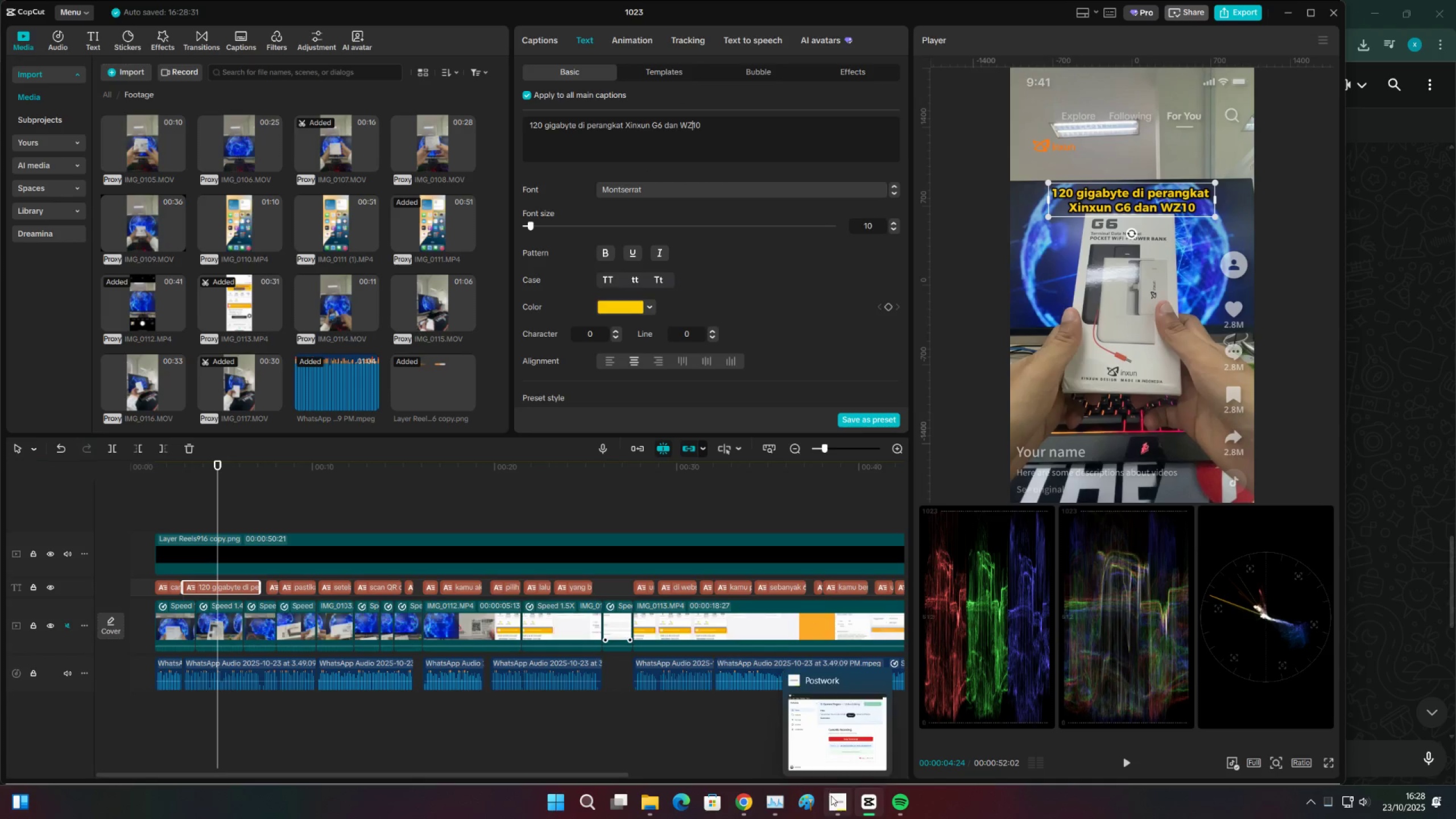 
left_click([835, 801])
 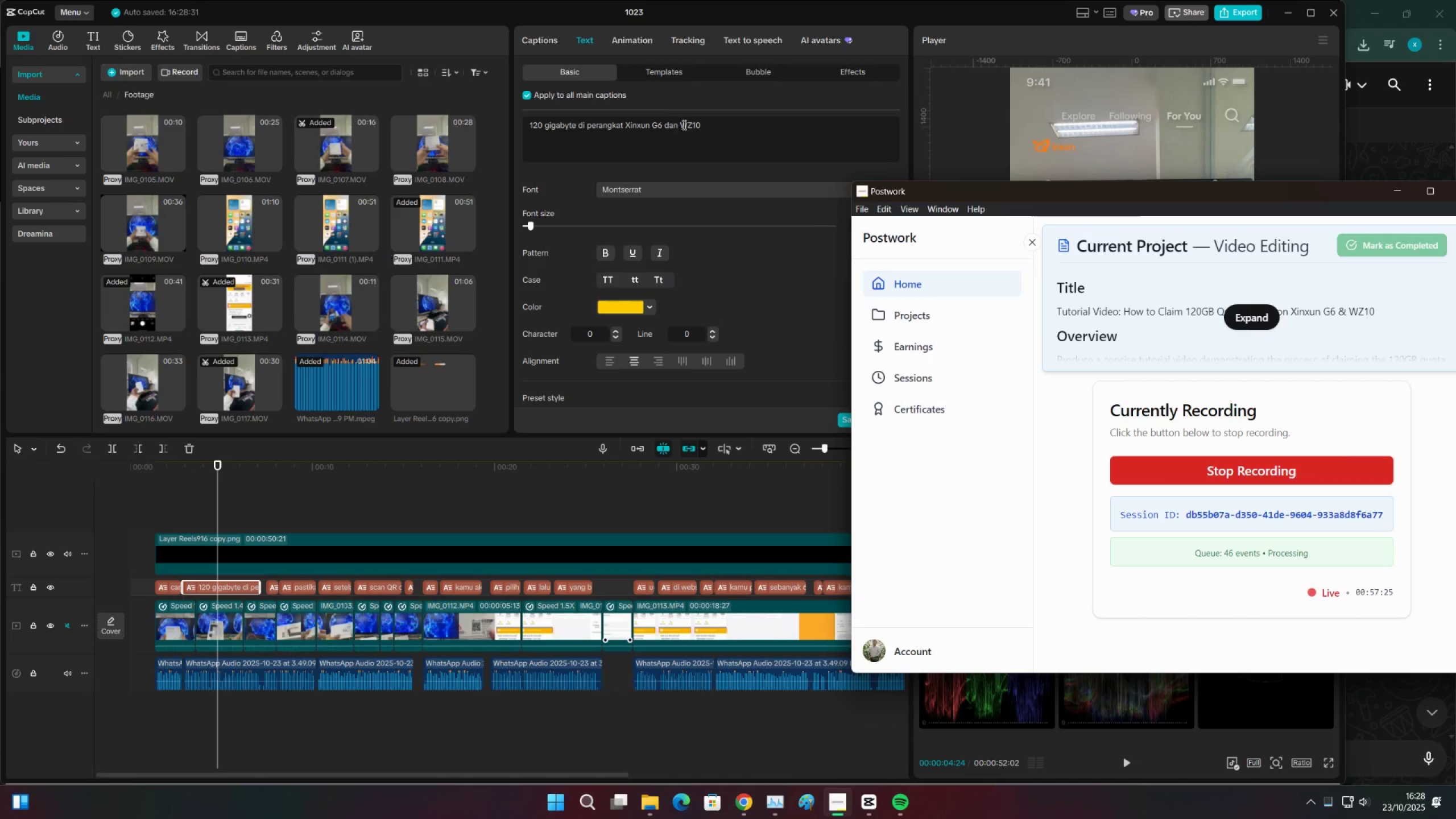 
double_click([711, 123])
 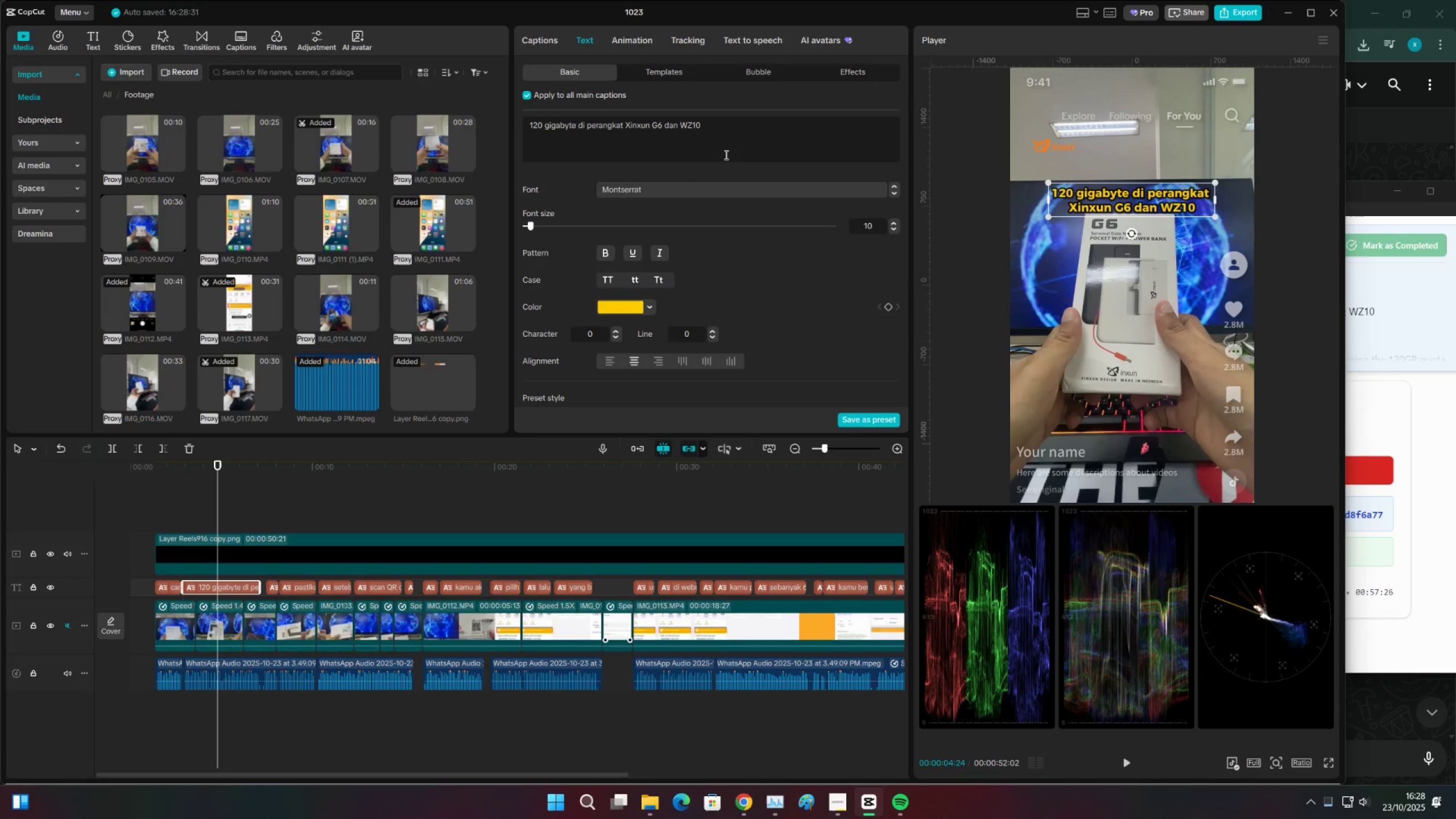 
key(Control+ControlLeft)
 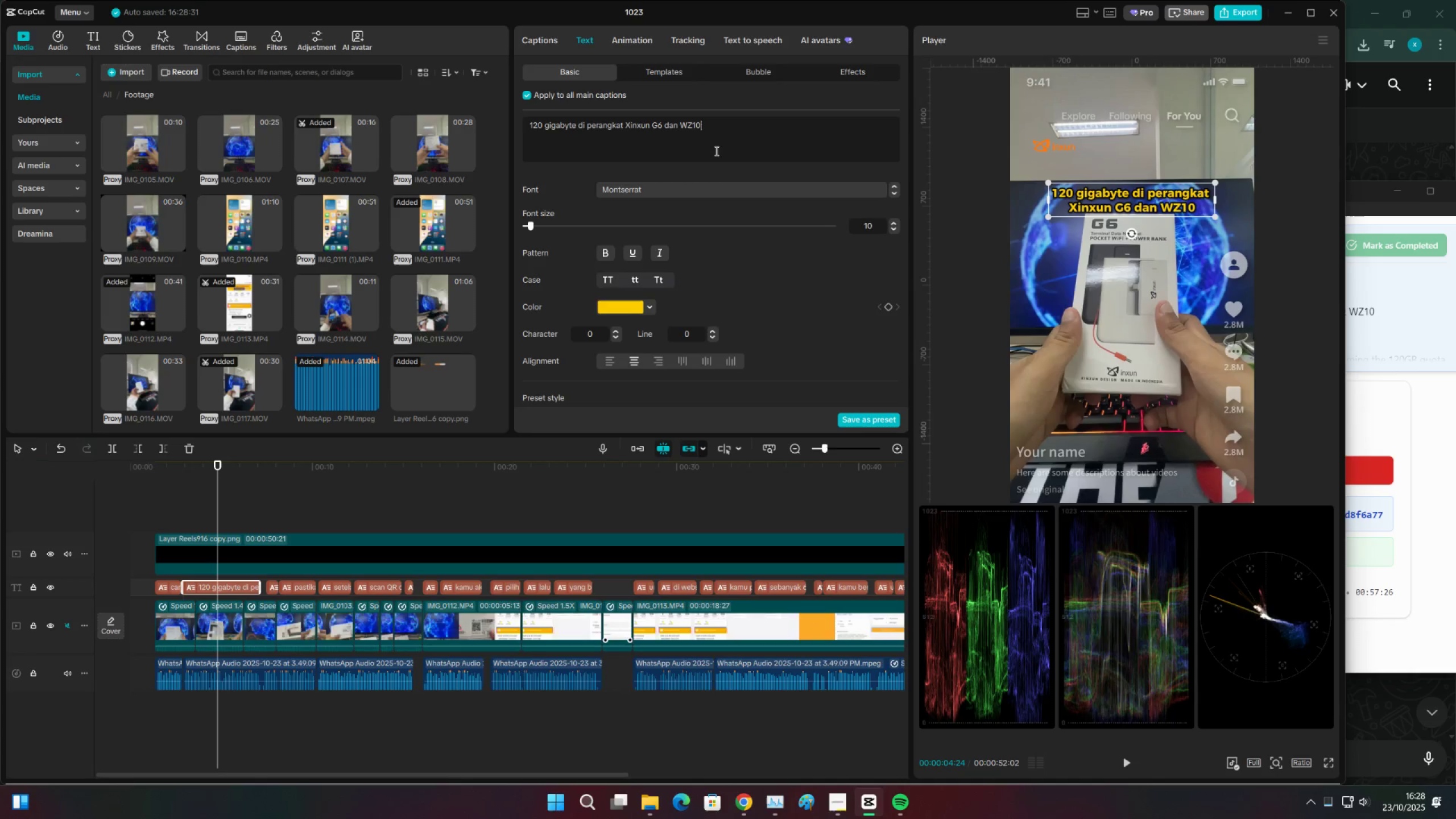 
key(Control+S)
 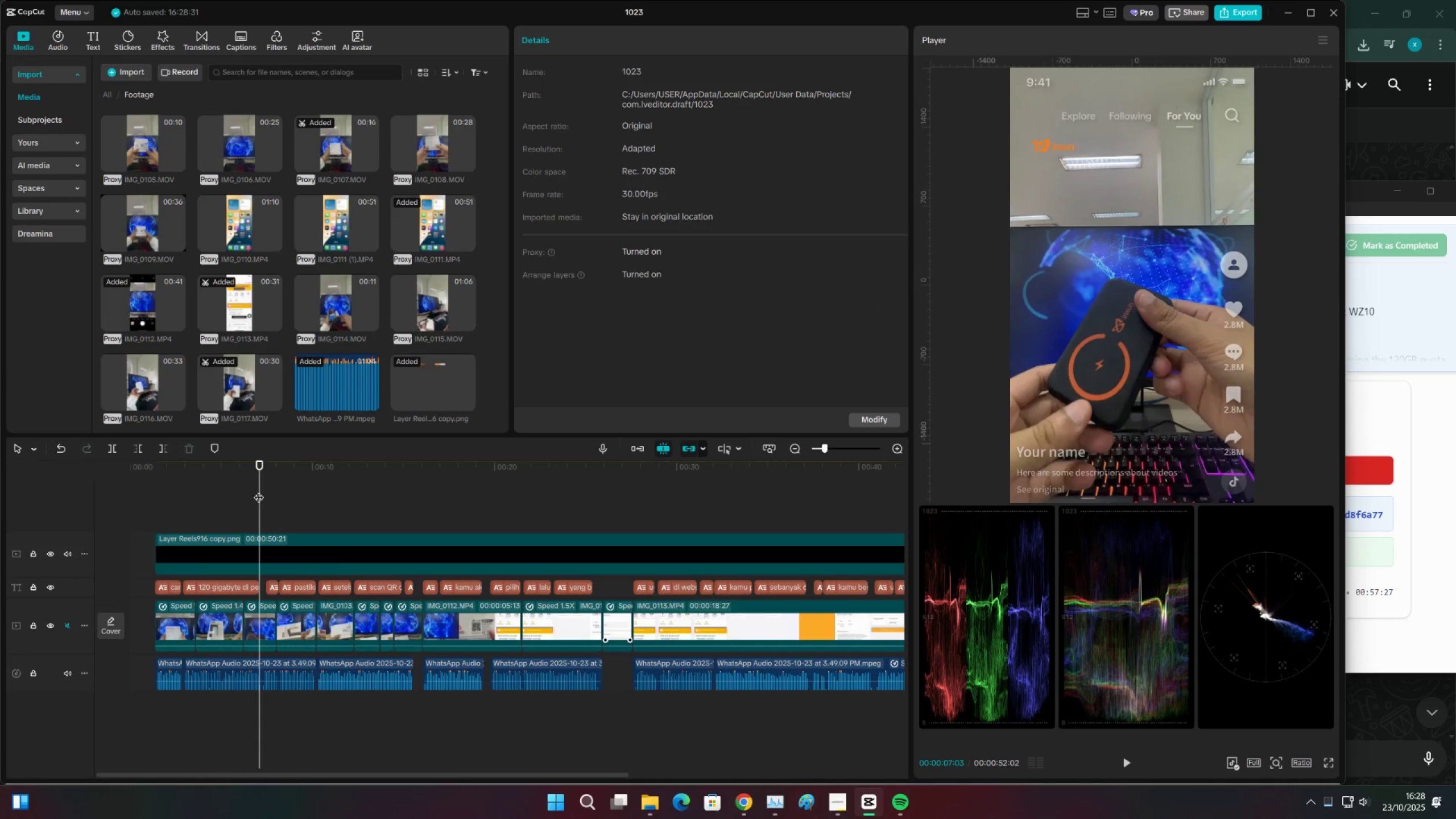 
double_click([246, 493])
 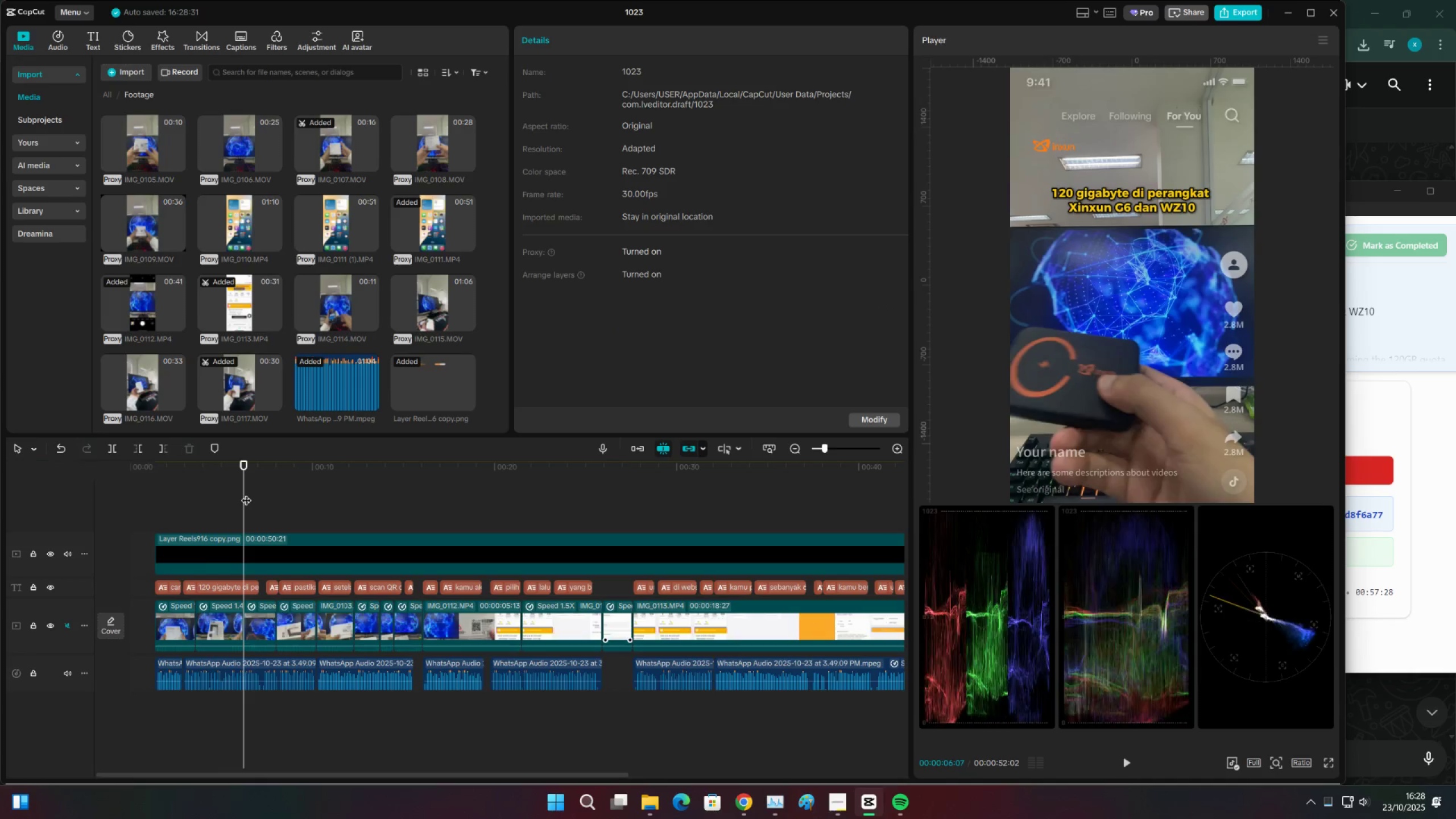 
key(Space)
 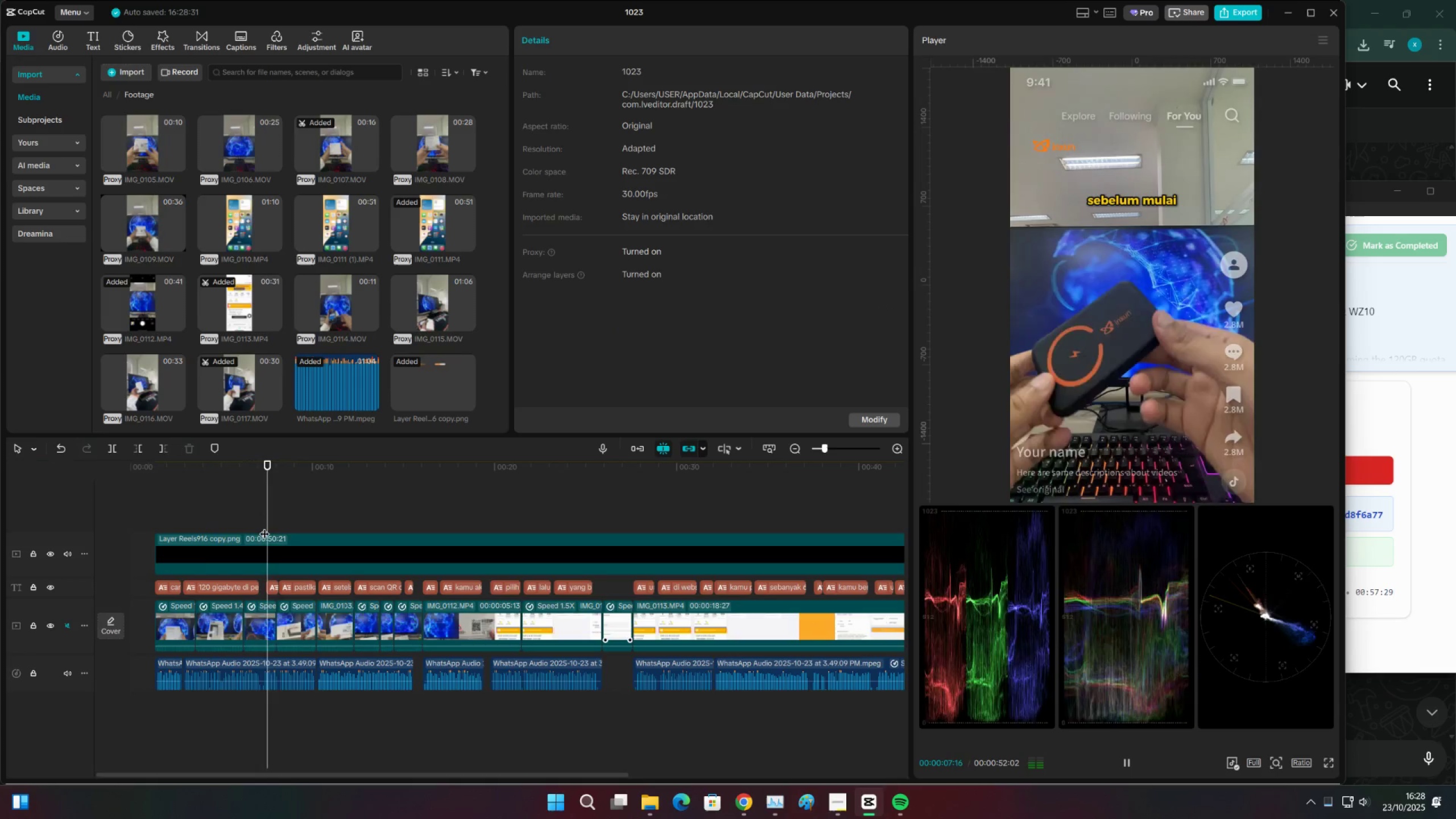 
key(Space)
 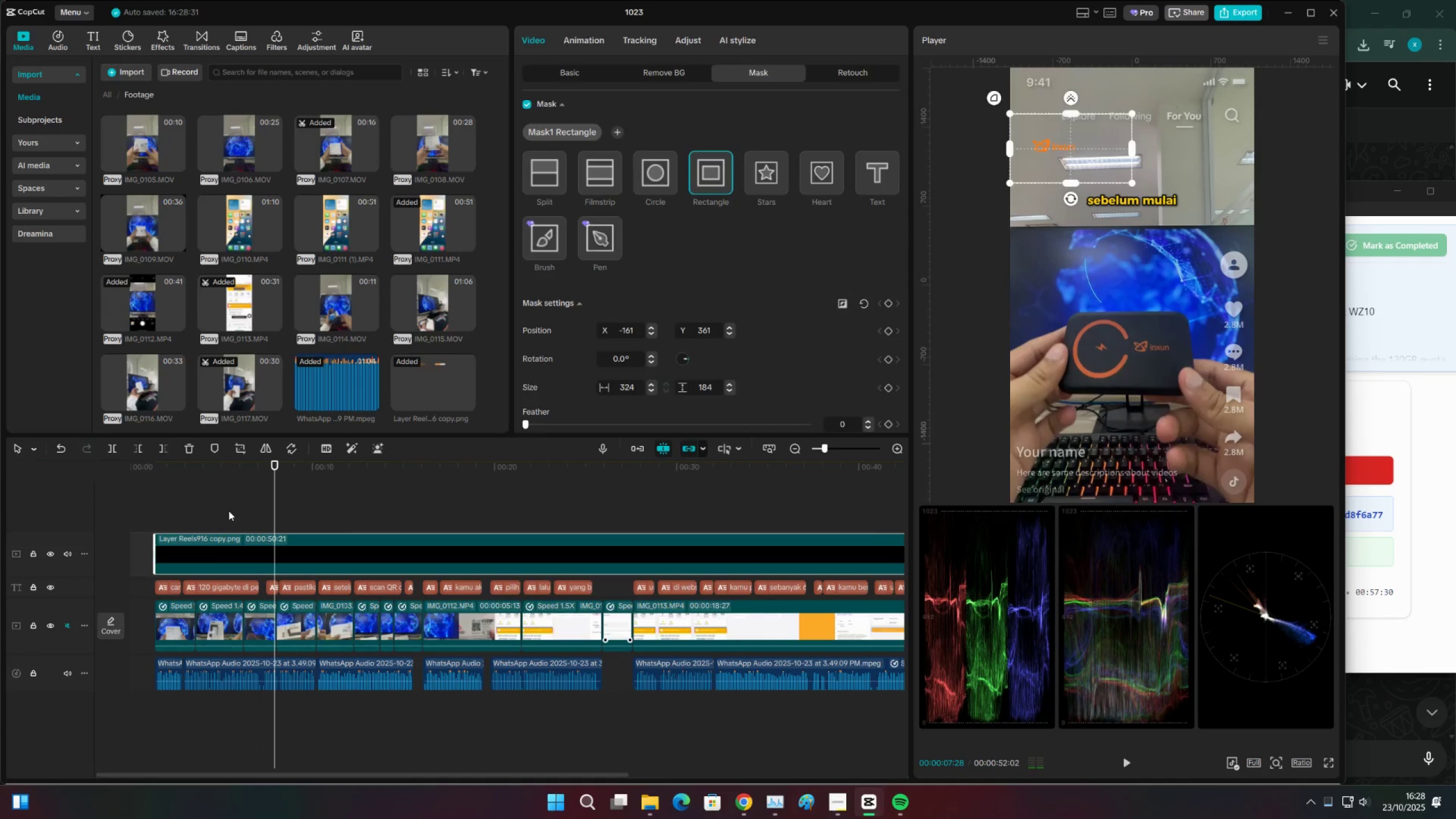 
double_click([229, 508])
 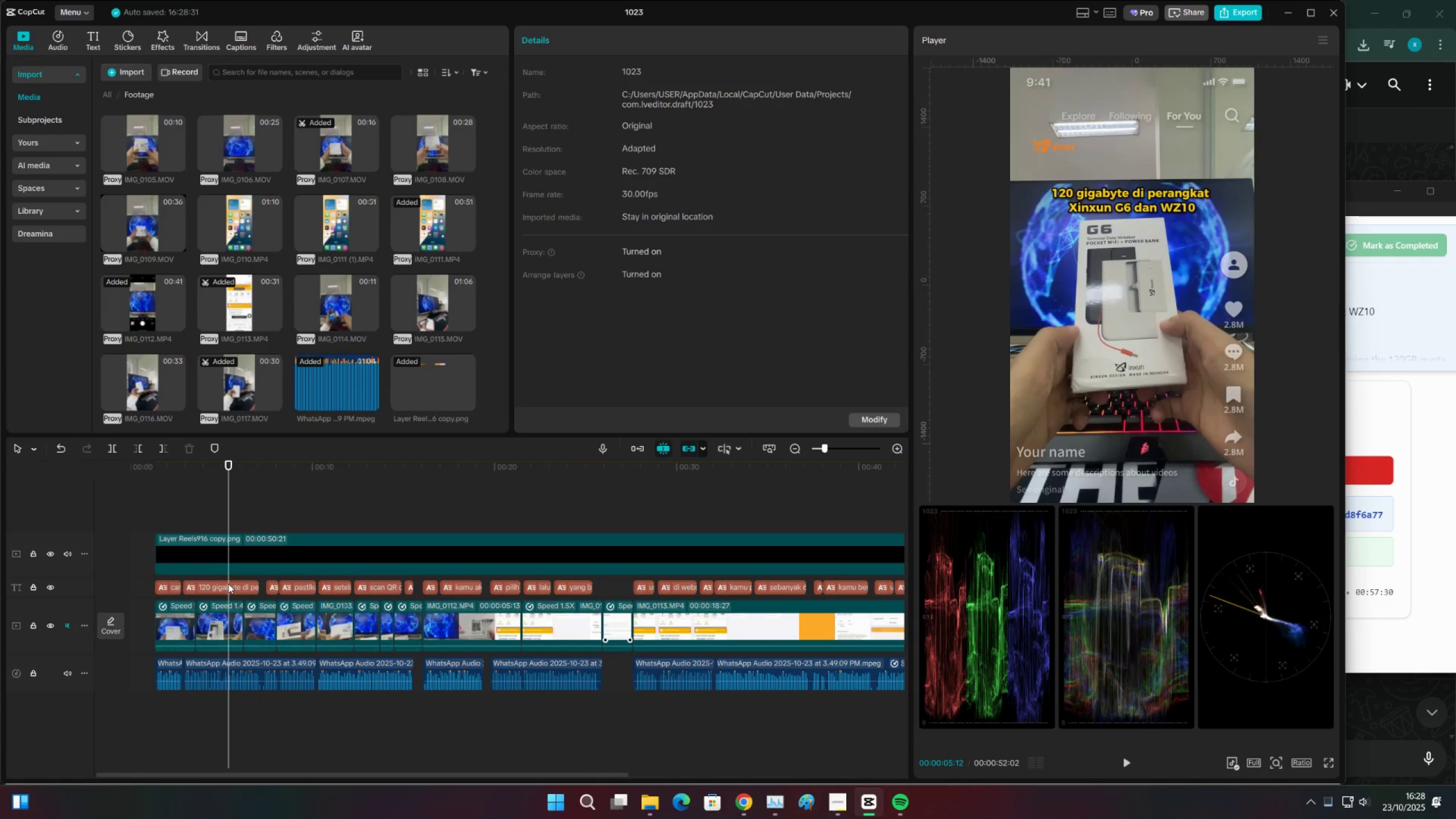 
left_click([228, 584])
 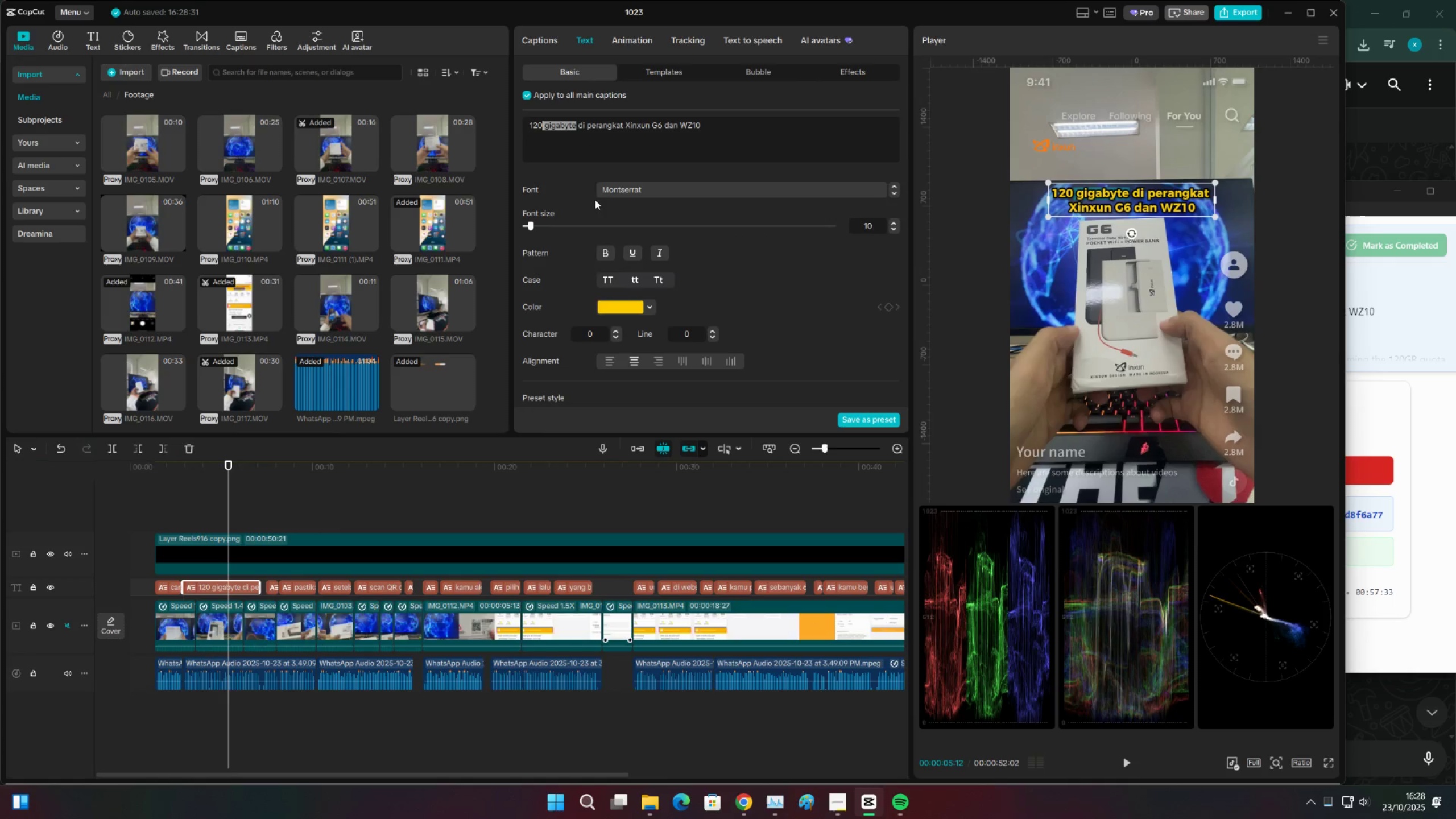 
type(GB)
 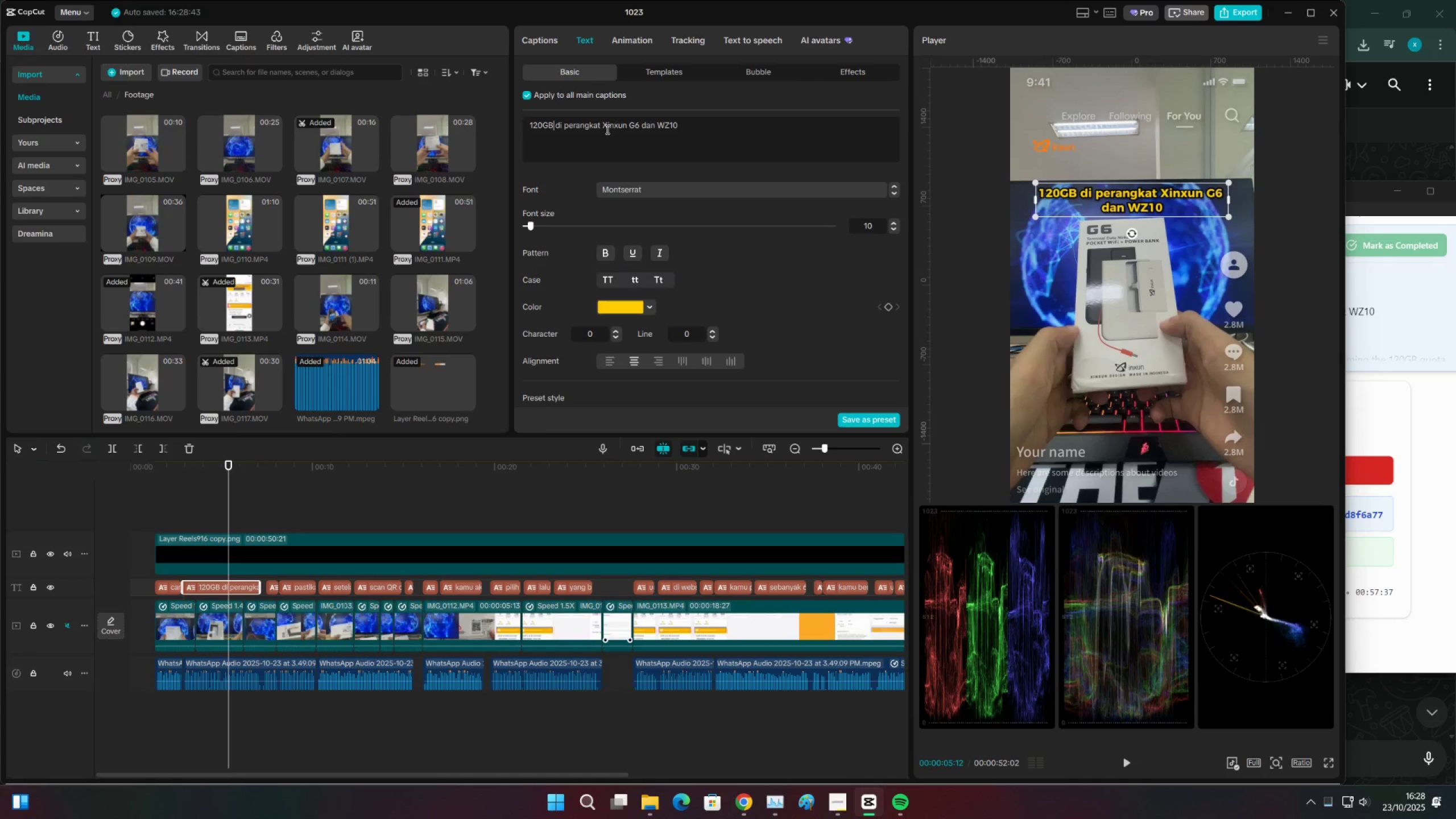 
left_click([543, 124])
 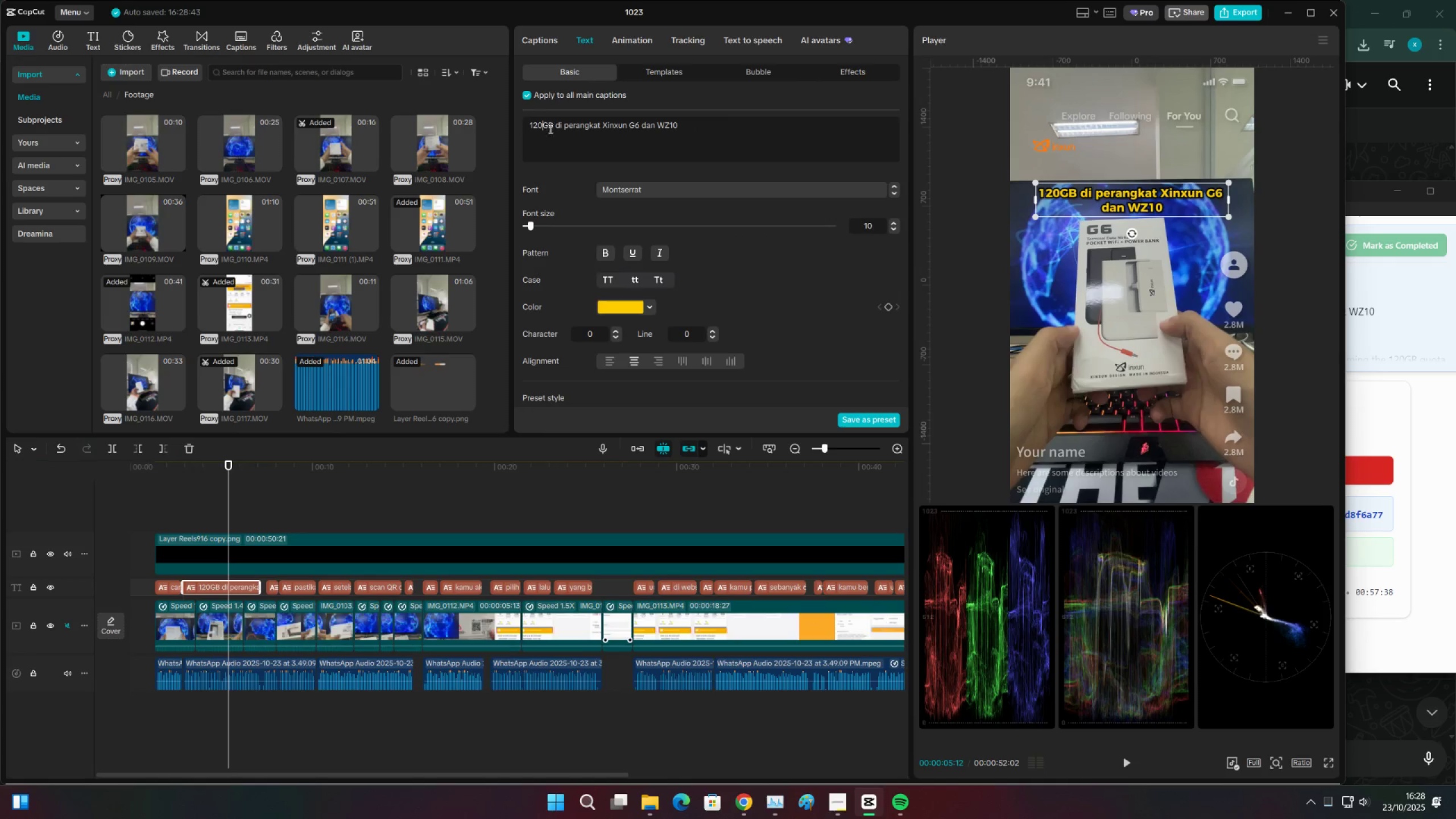 
key(Space)
 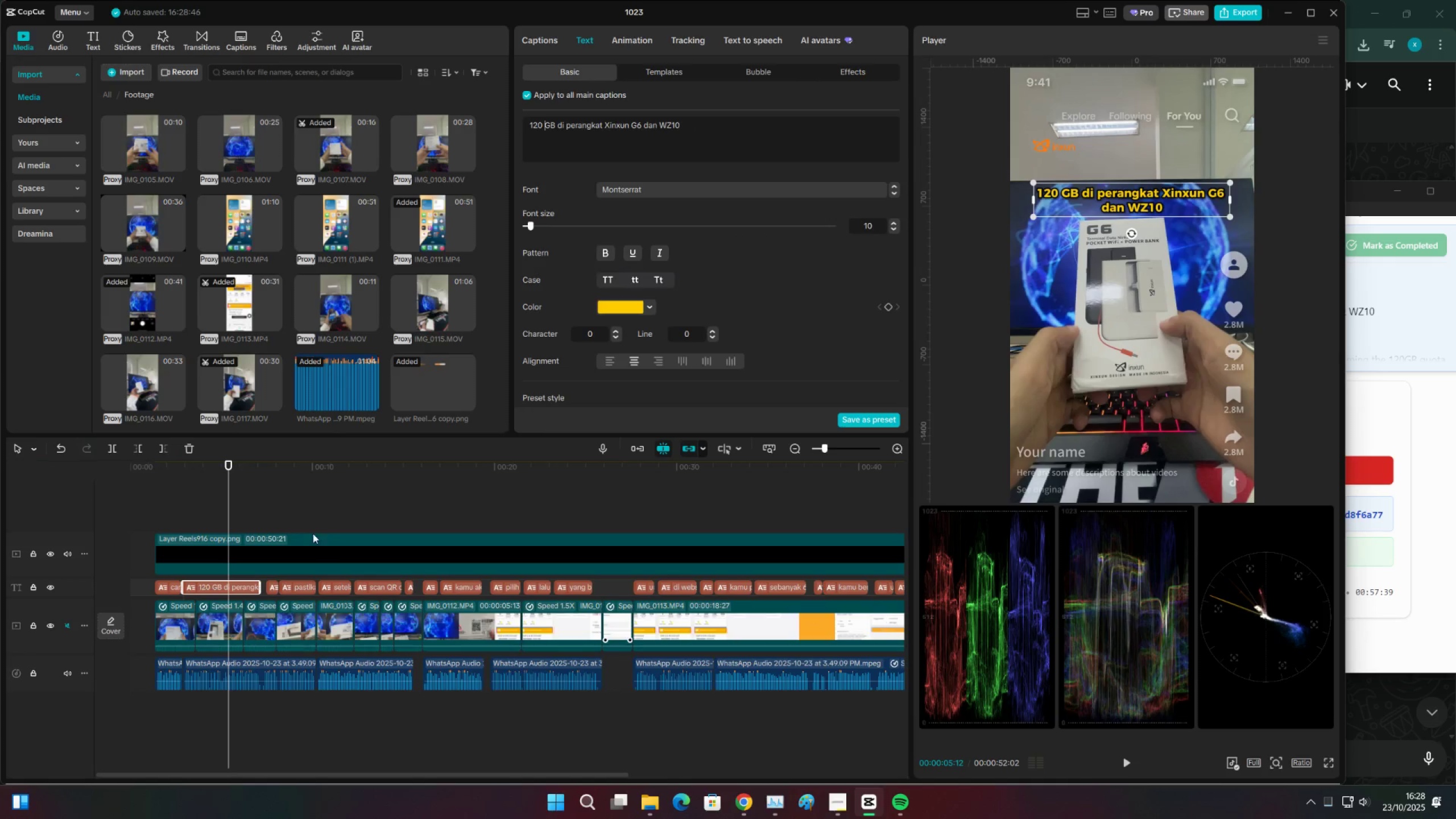 
left_click([249, 483])
 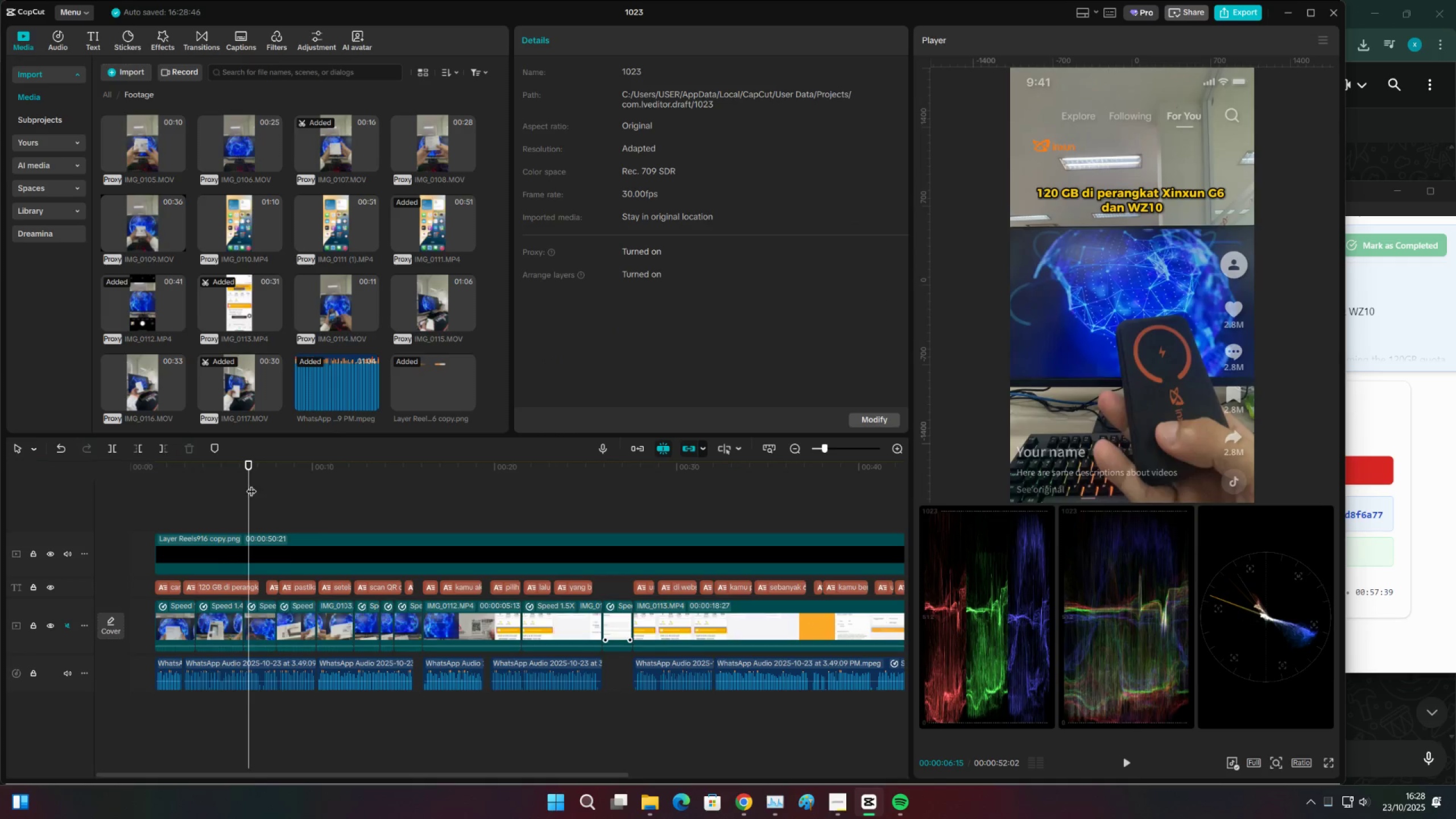 
key(Space)
 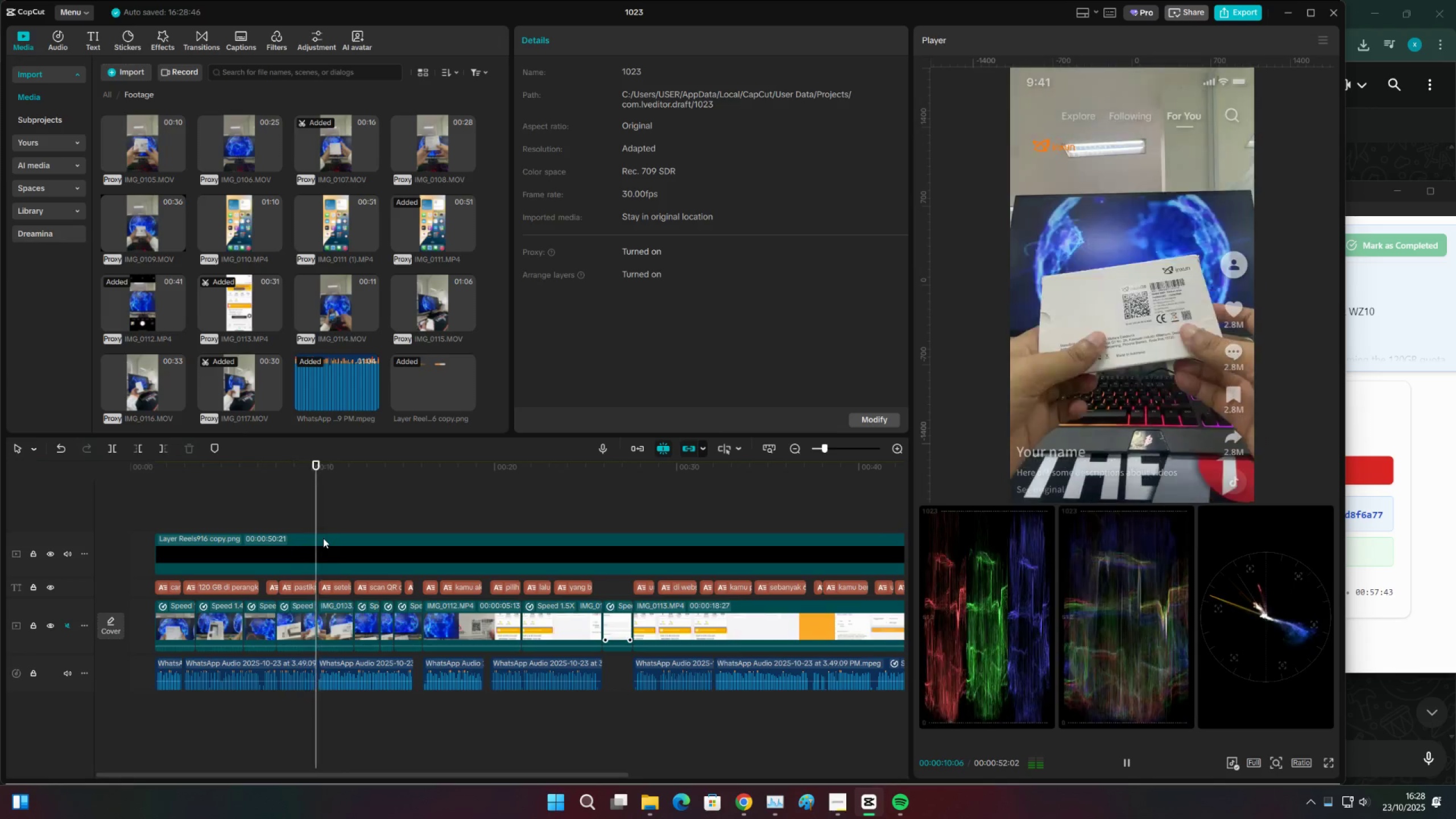 
key(Space)
 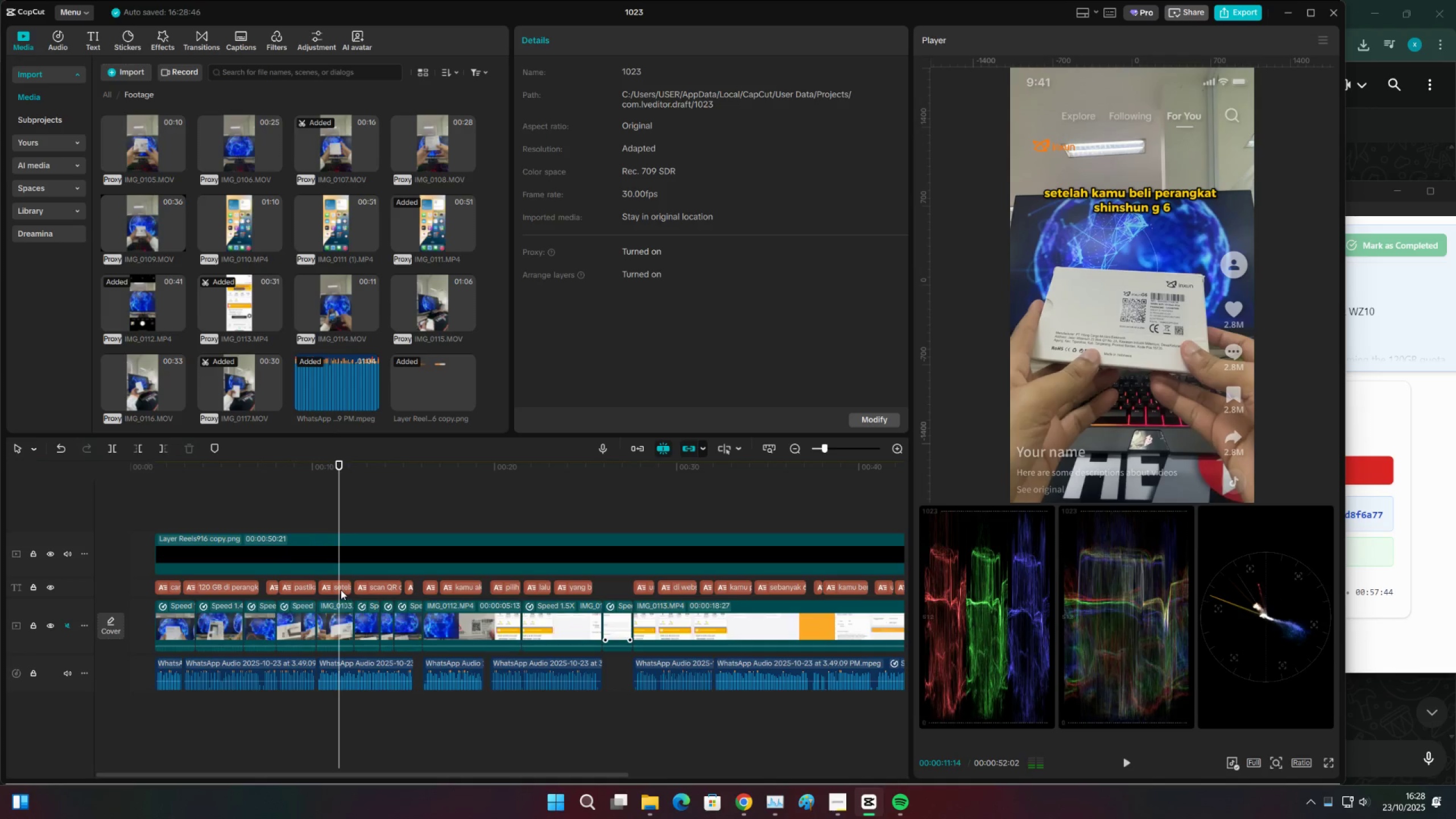 
left_click([341, 590])
 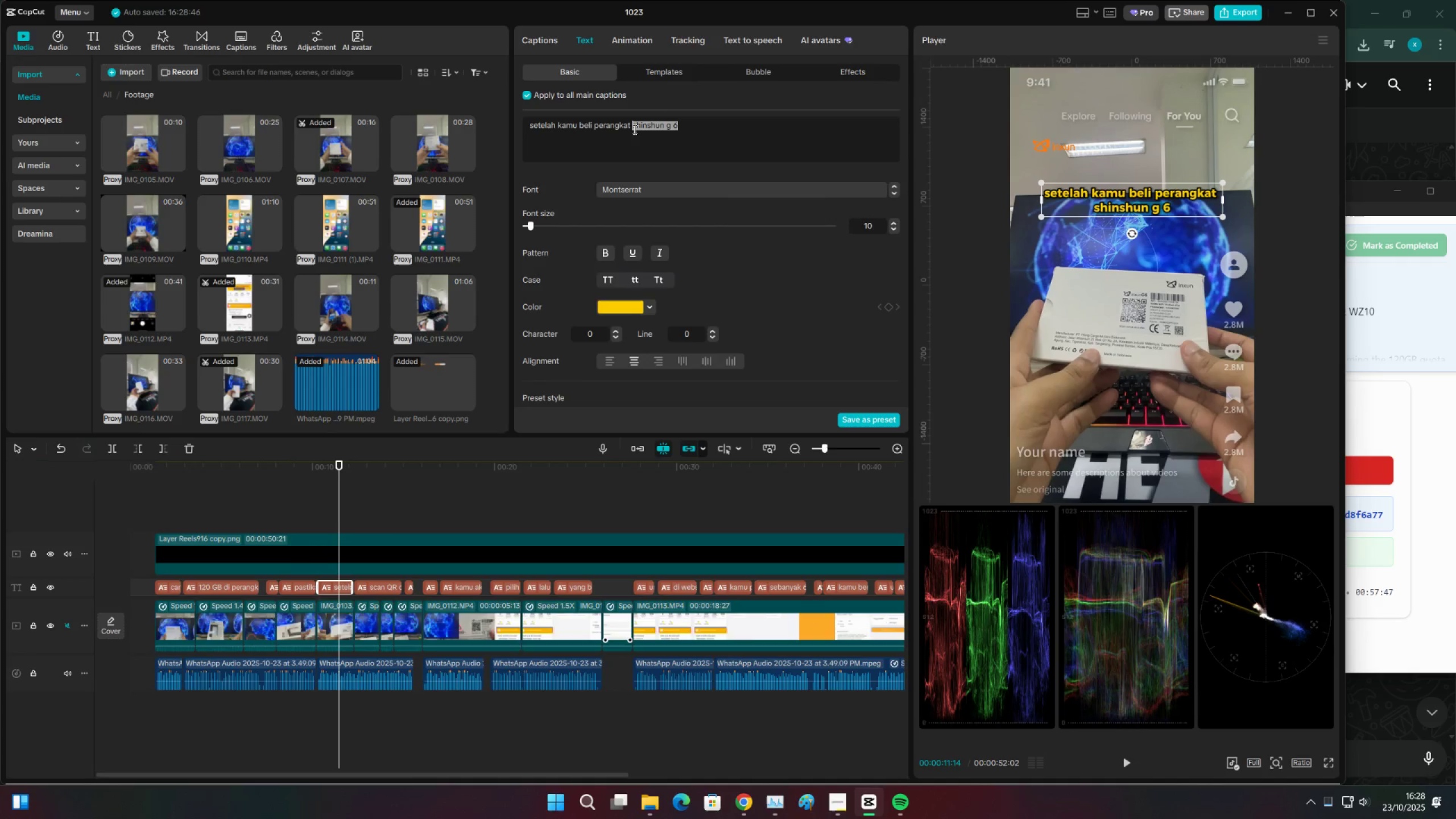 
type(x)
key(Backspace)
type(Xinxun G6)
 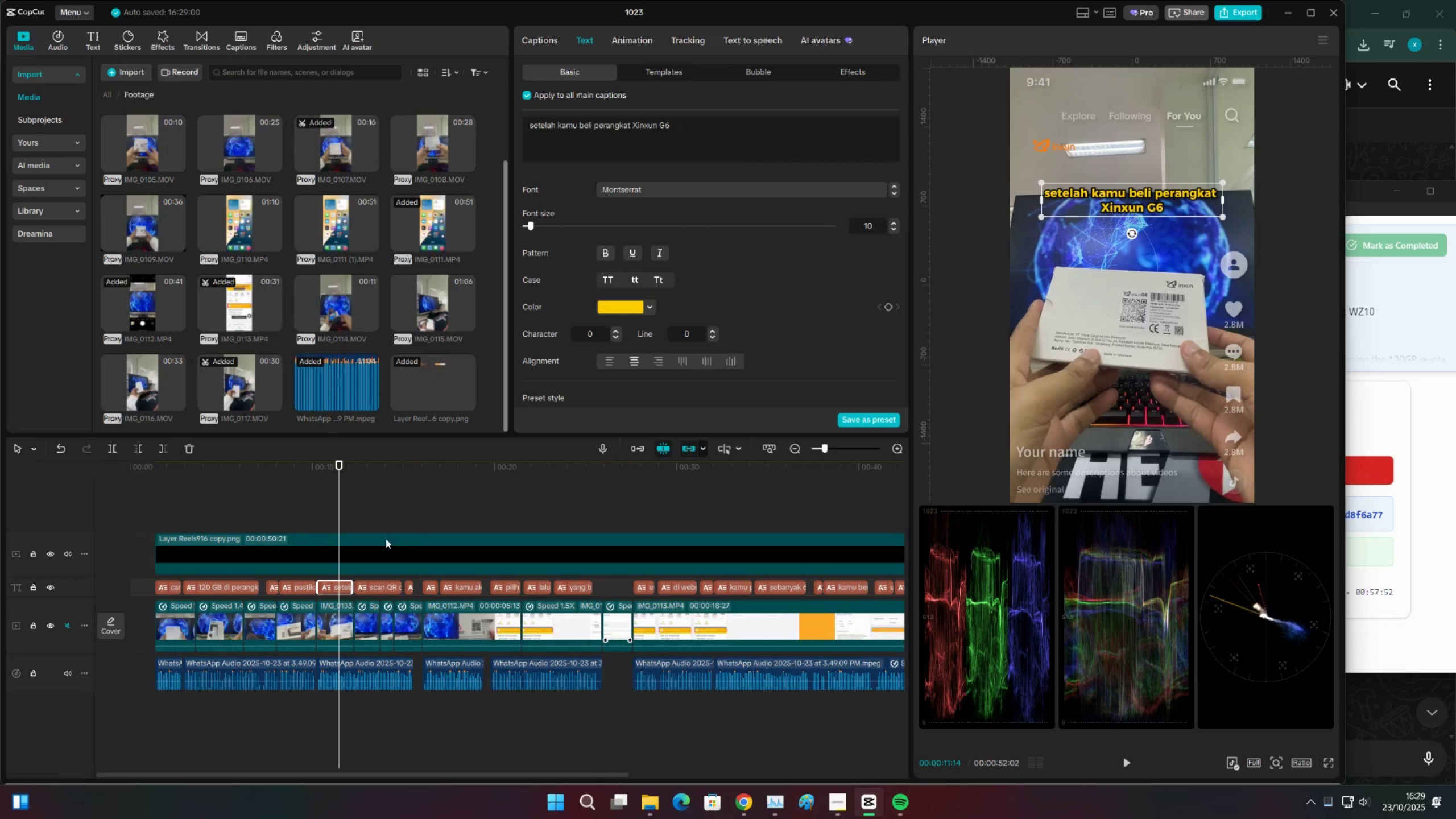 
left_click([346, 507])
 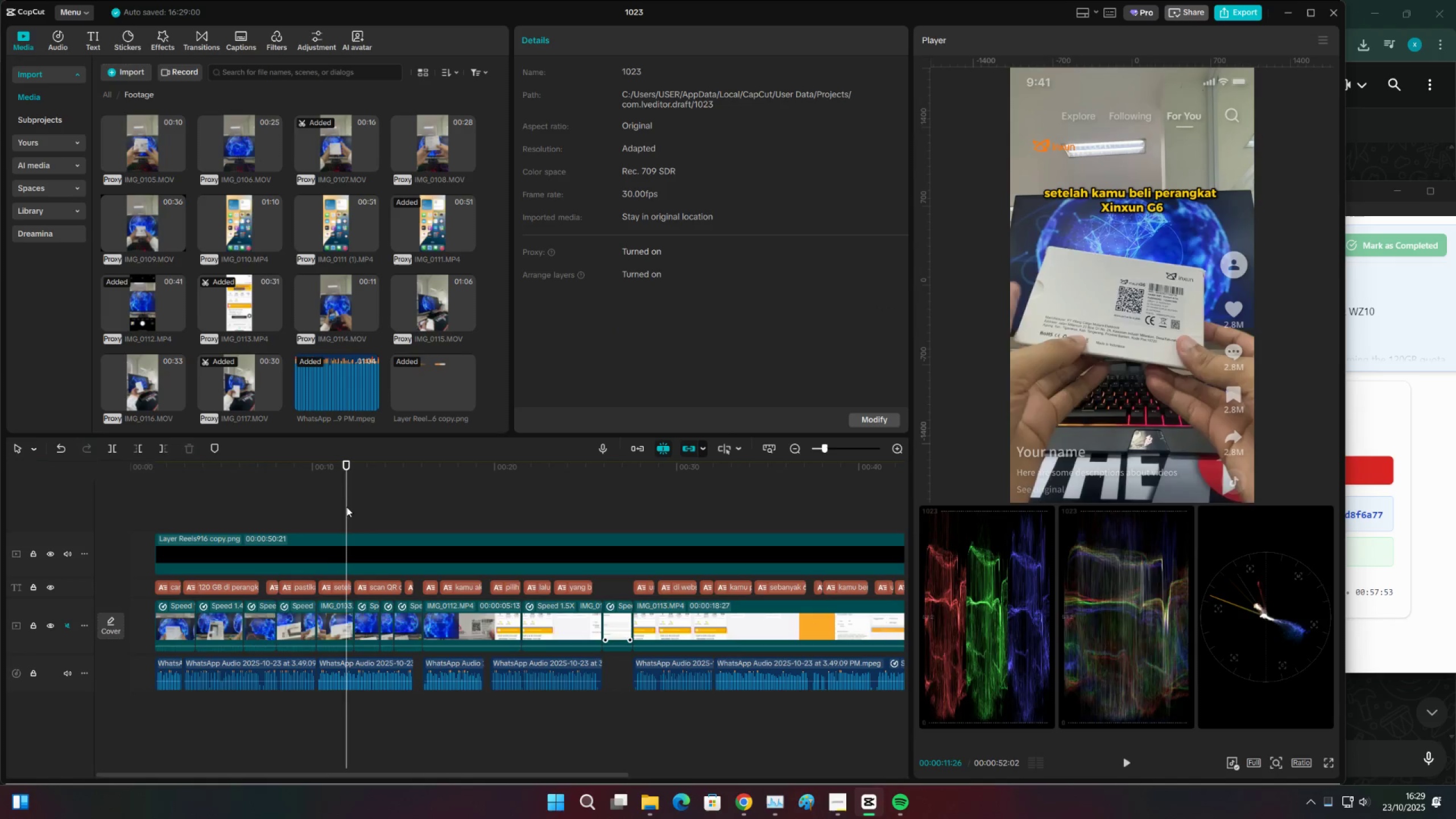 
key(Space)
 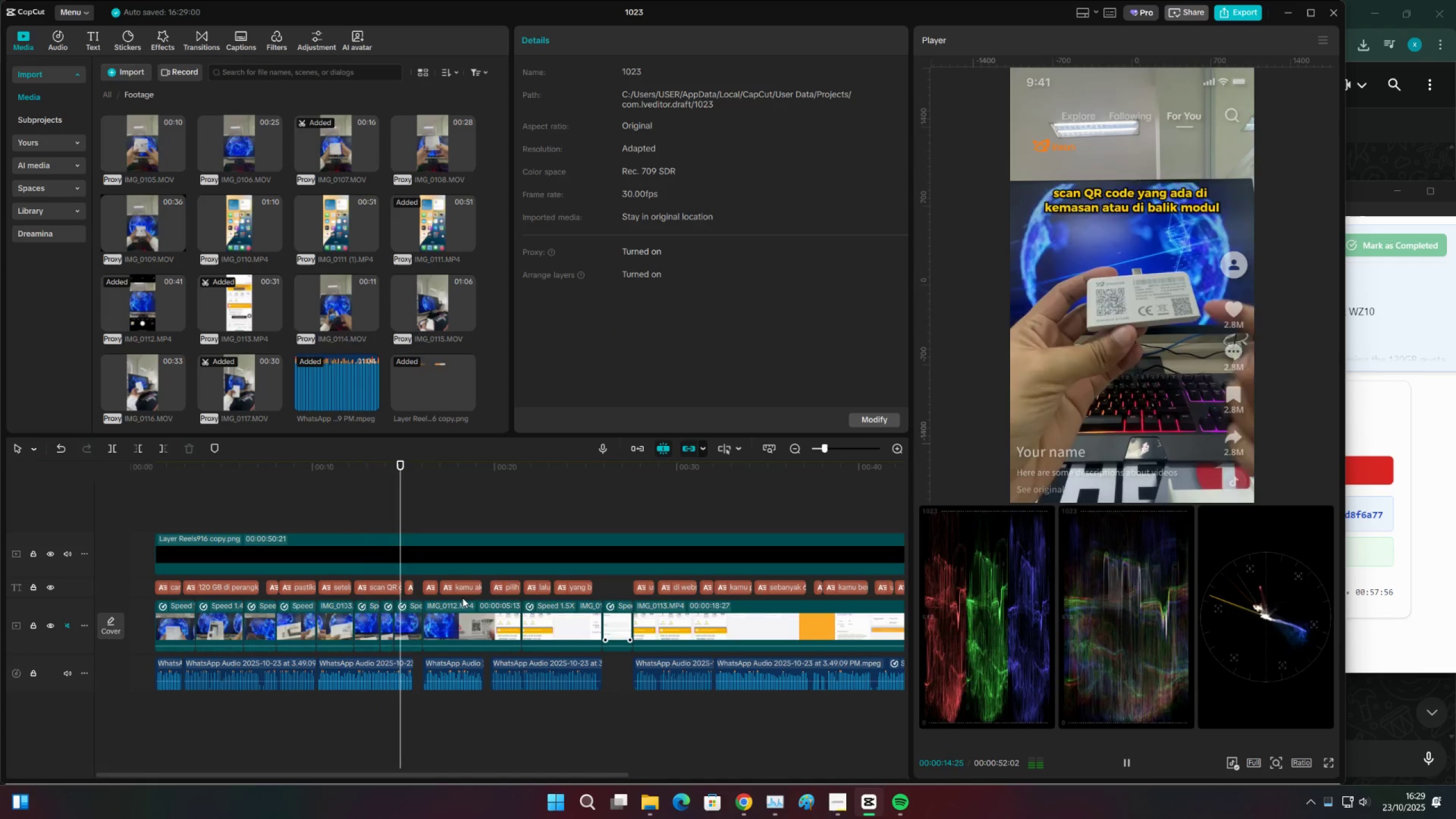 
key(Space)
 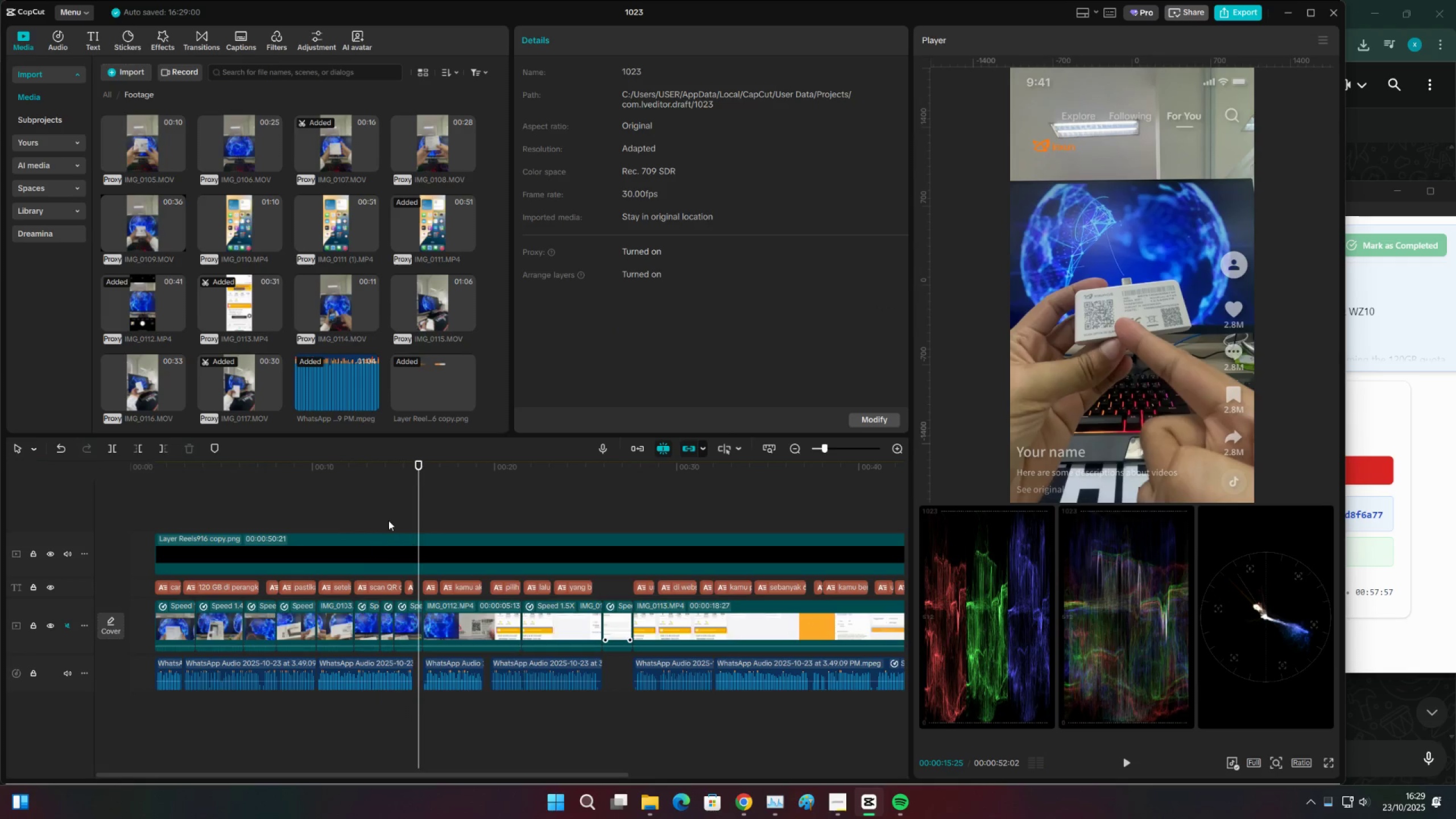 
left_click([388, 520])
 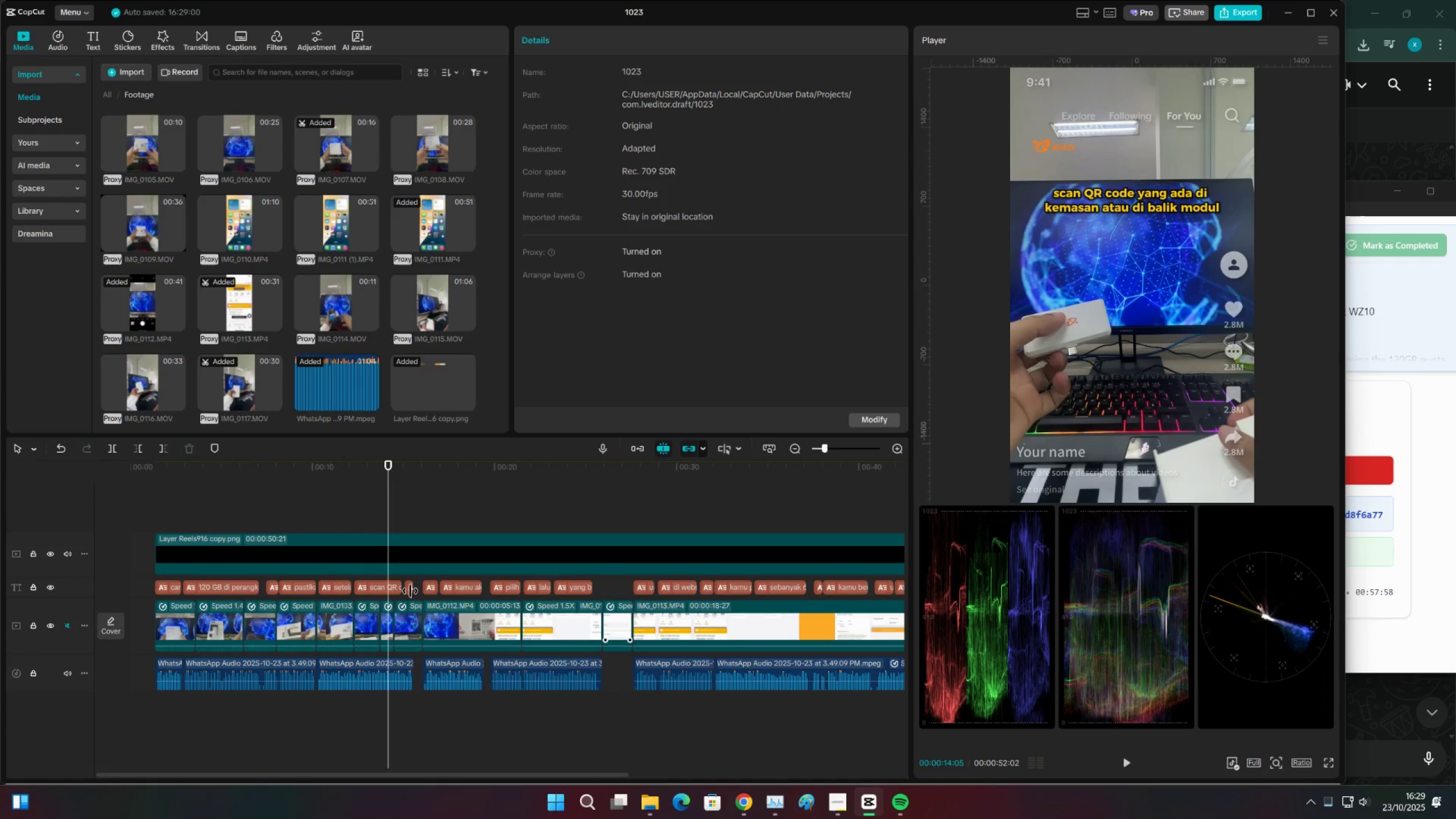 
left_click([410, 591])
 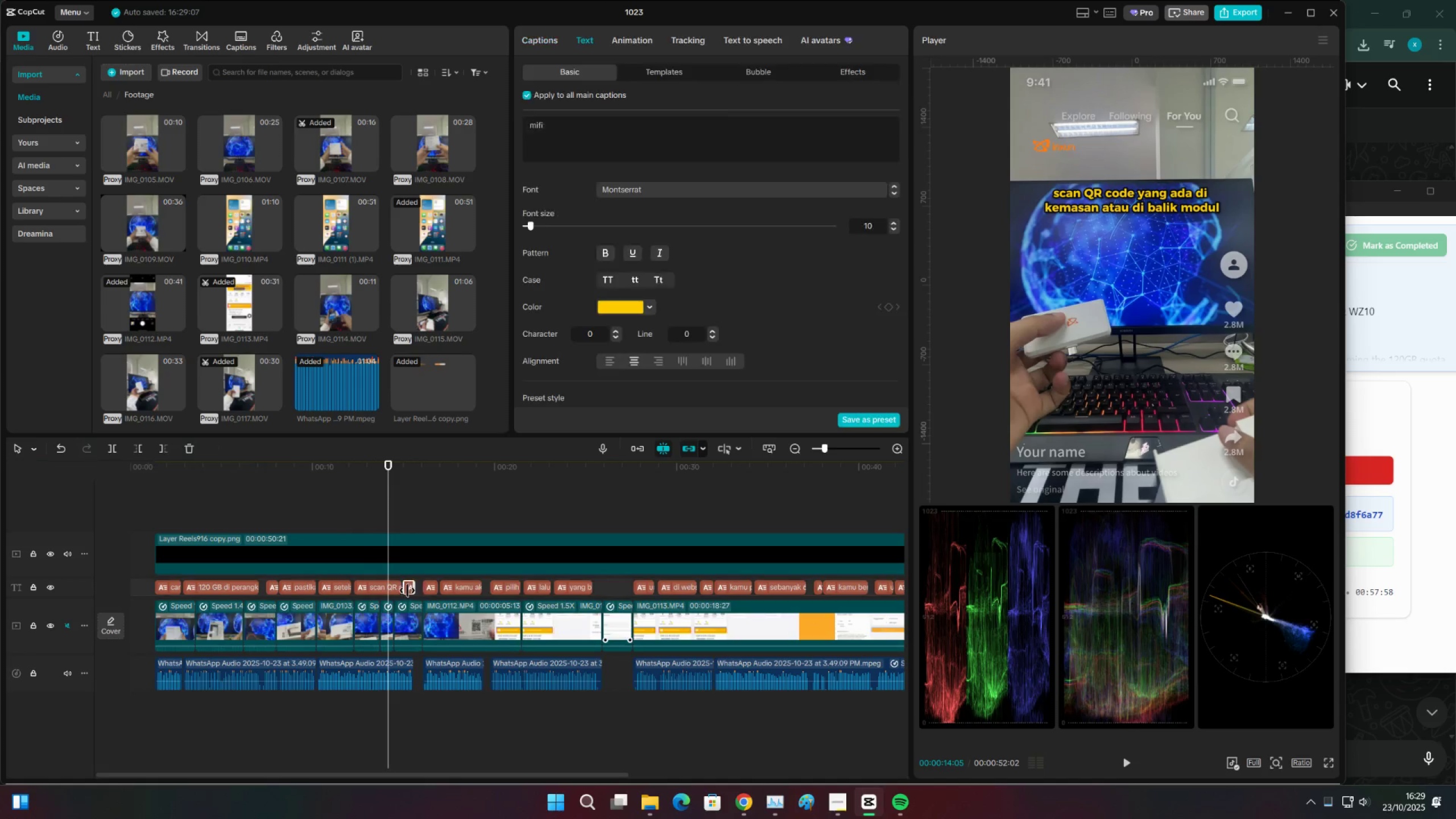 
key(X)
 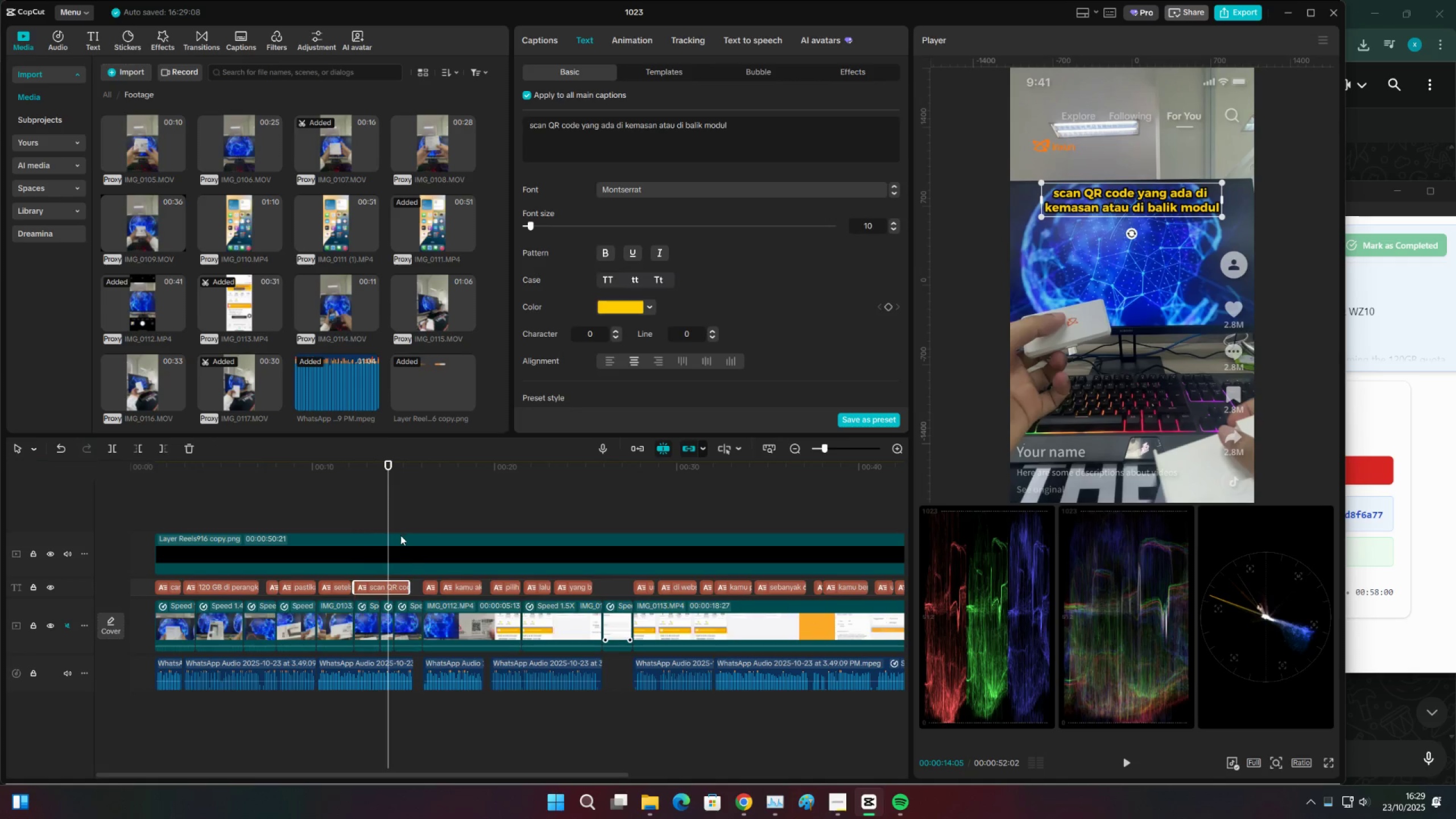 
double_click([399, 596])
 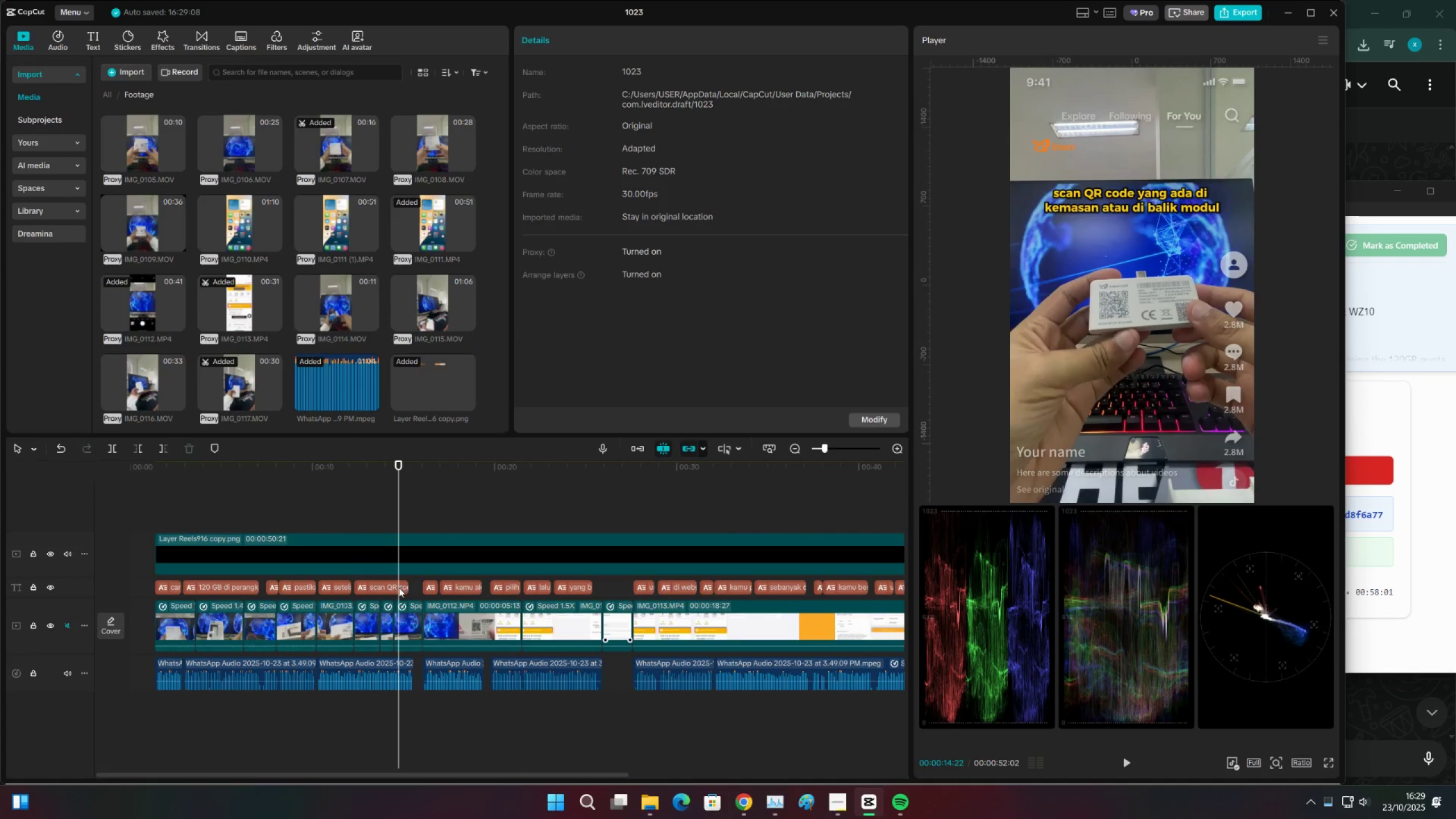 
left_click([399, 588])
 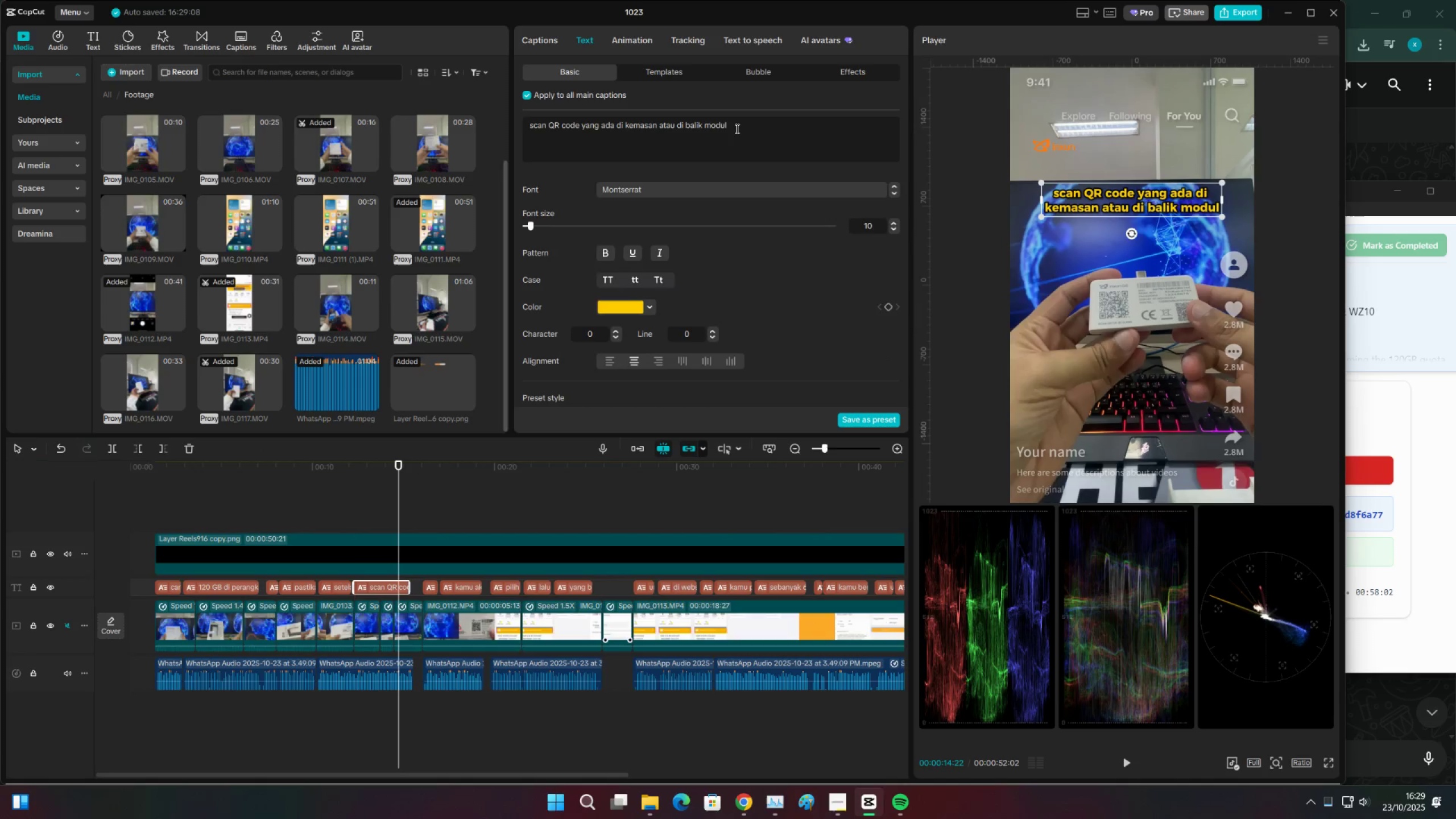 
left_click([737, 127])
 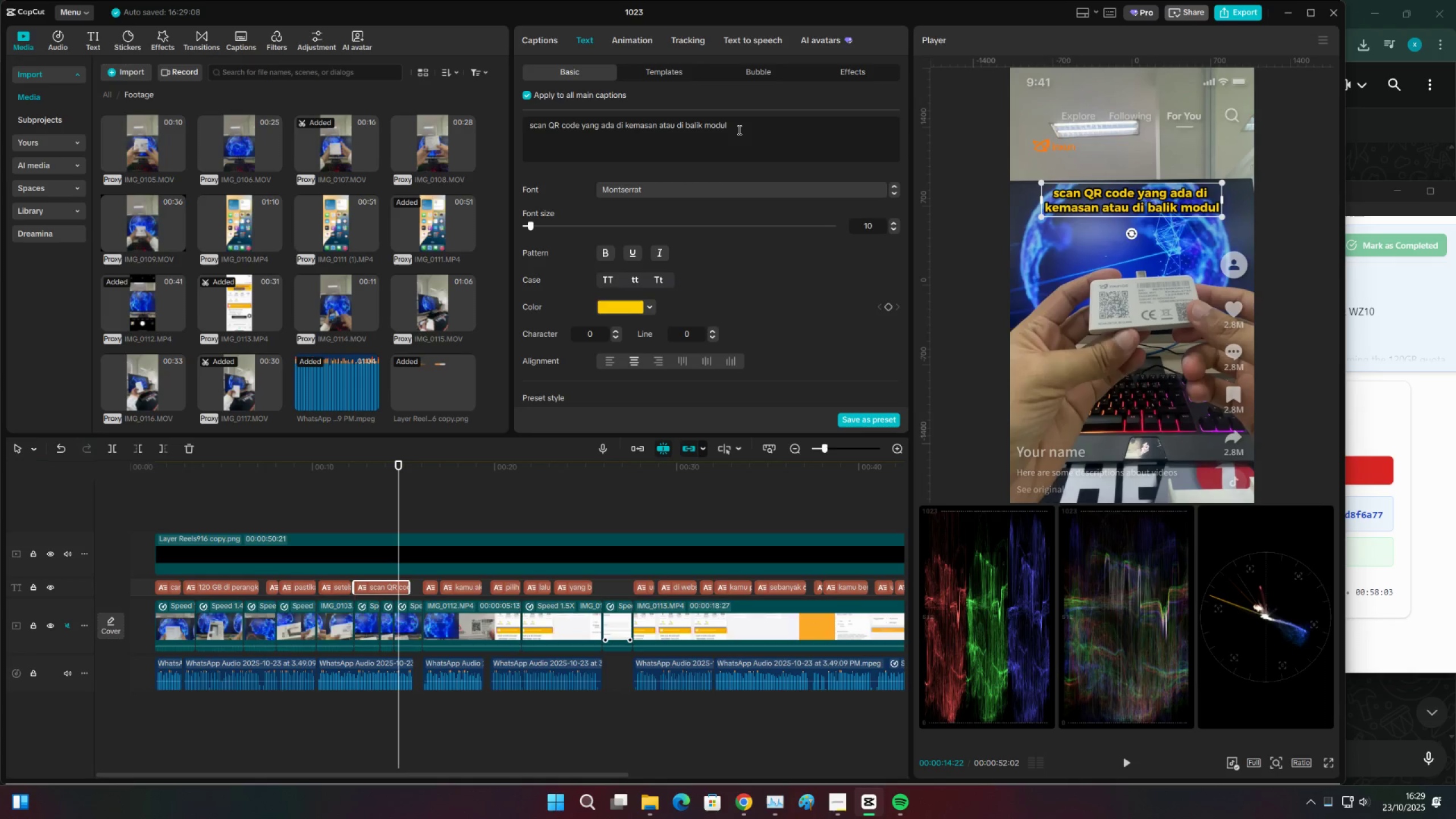 
key(Space)
 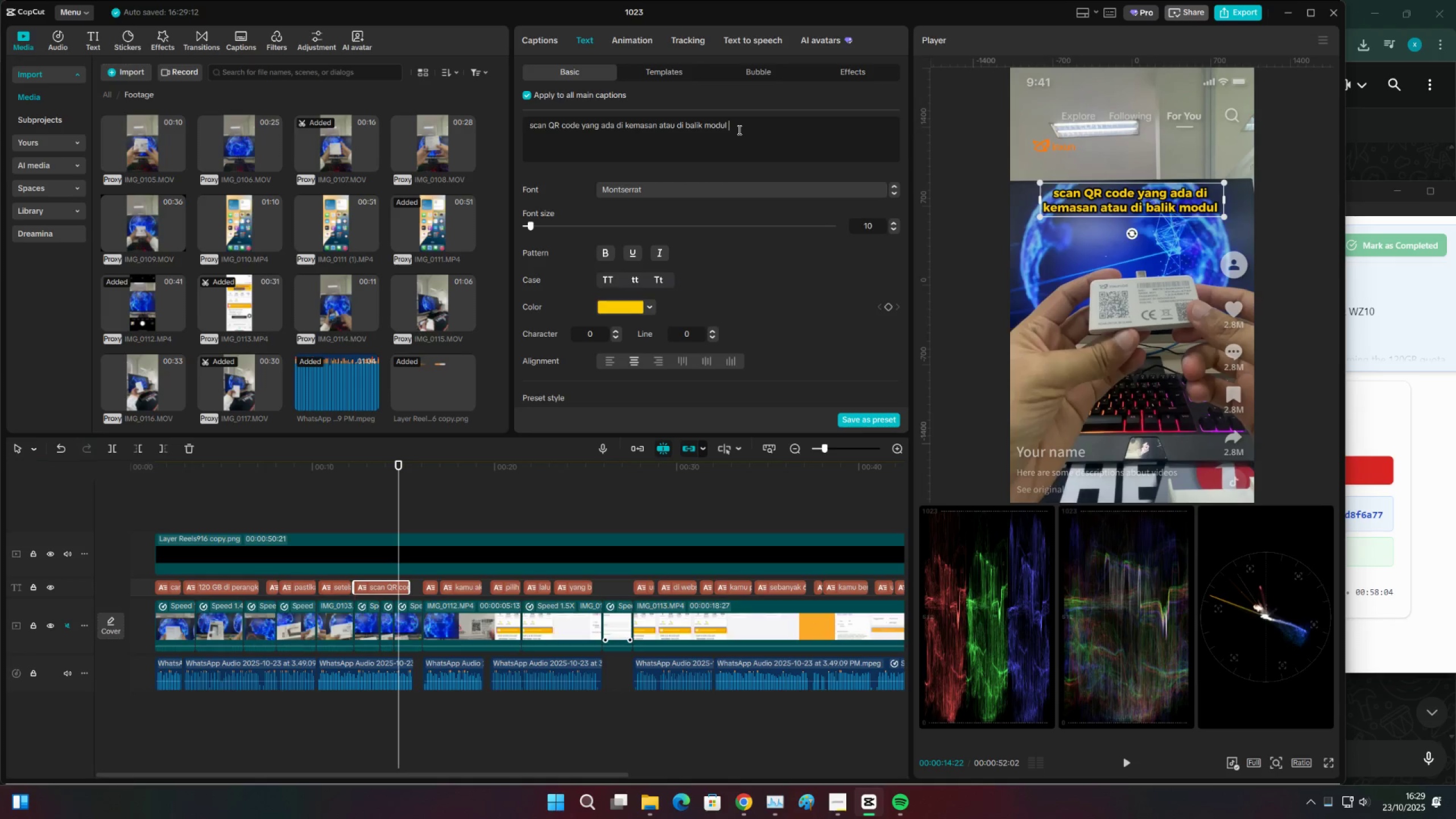 
key(CapsLock)
 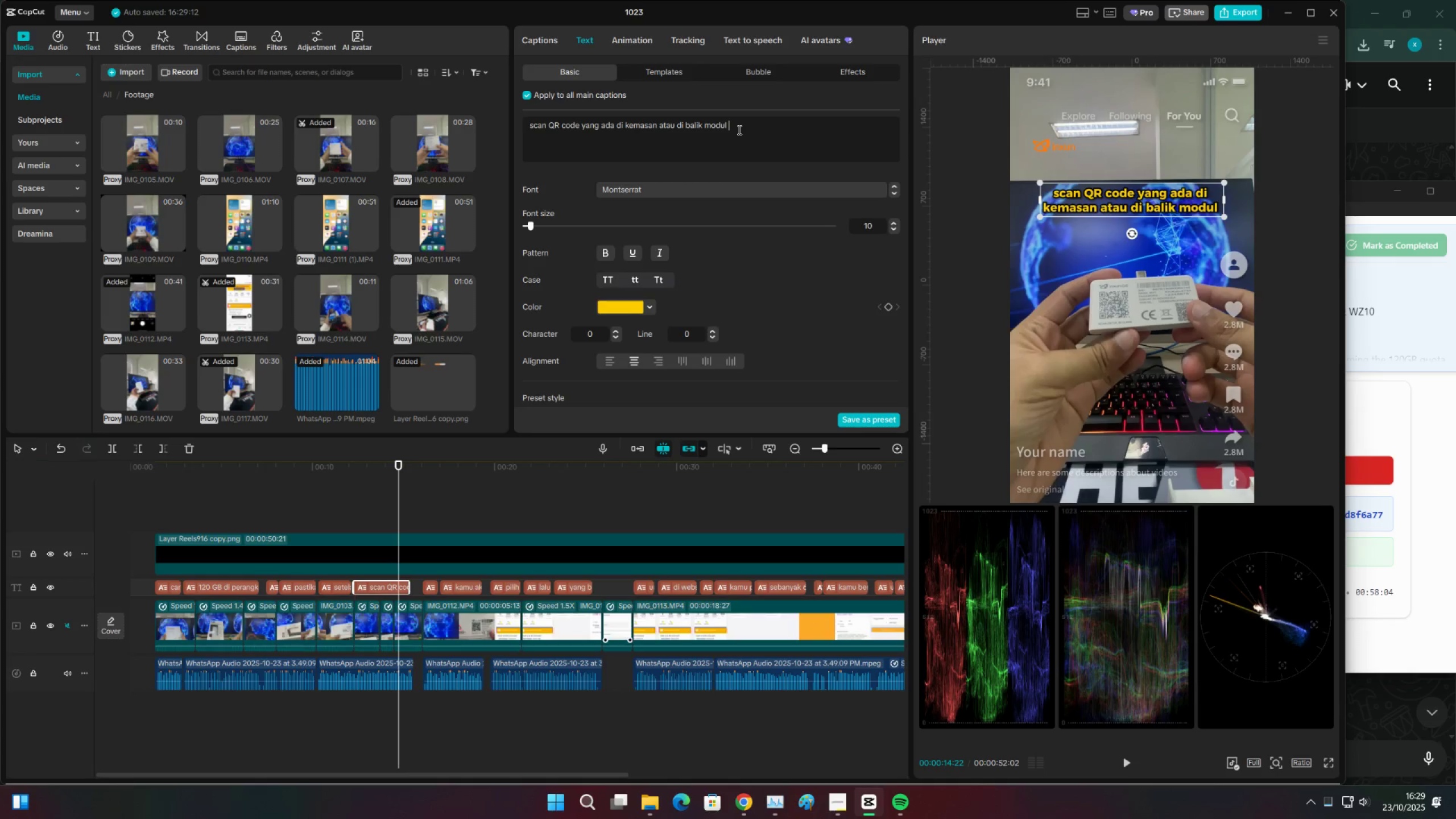 
key(M)
 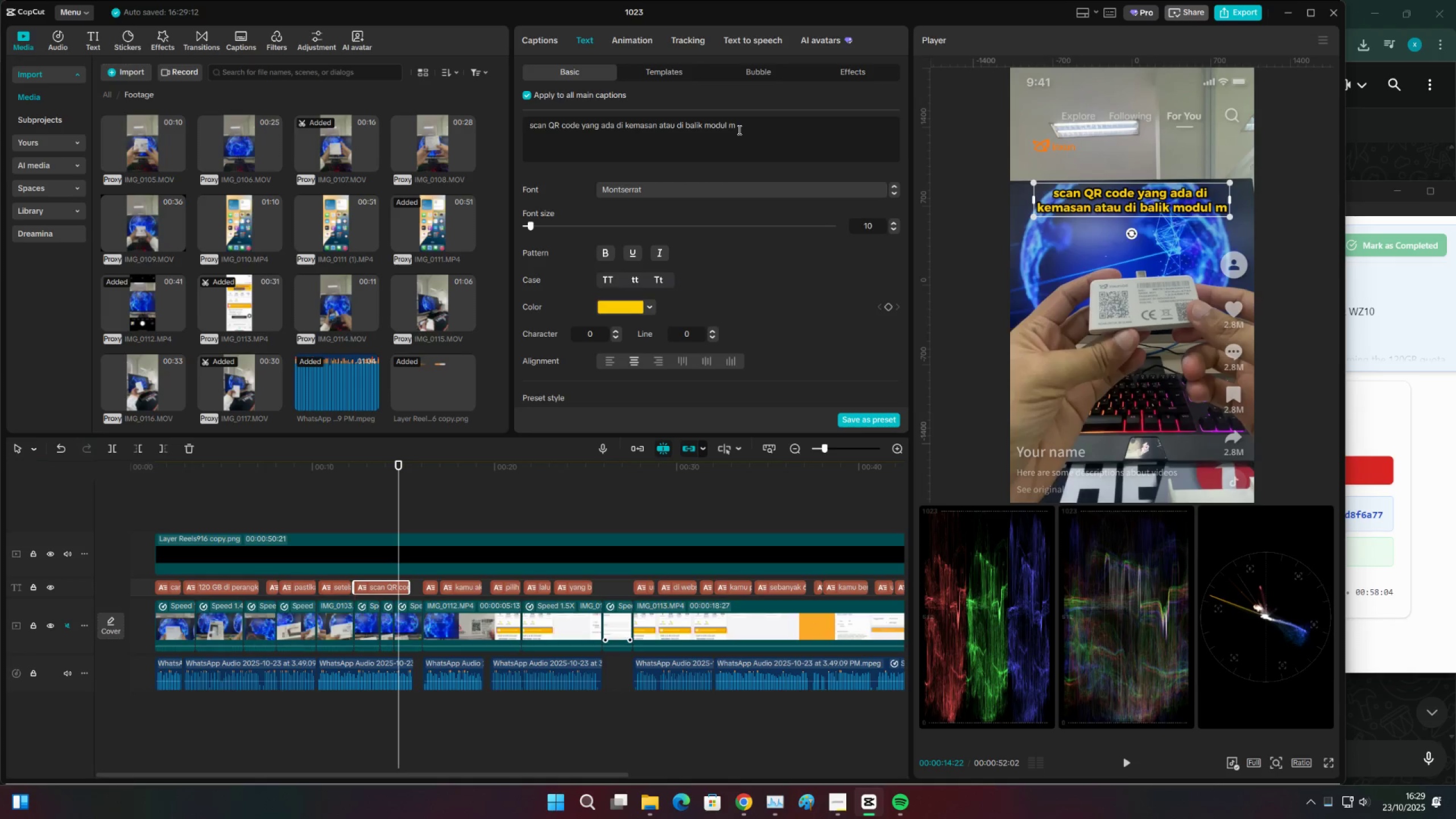 
key(CapsLock)
 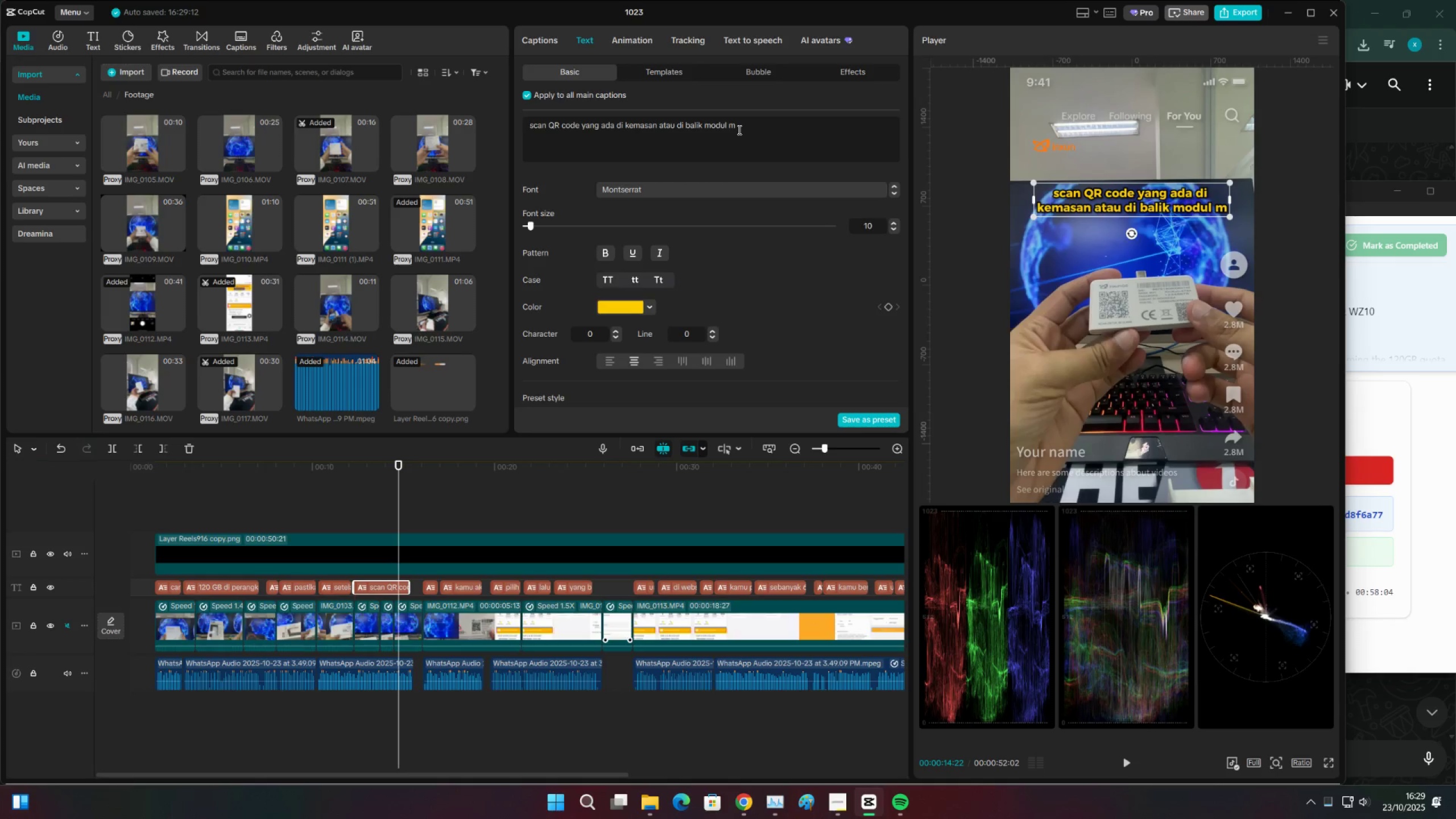 
key(Backspace)
 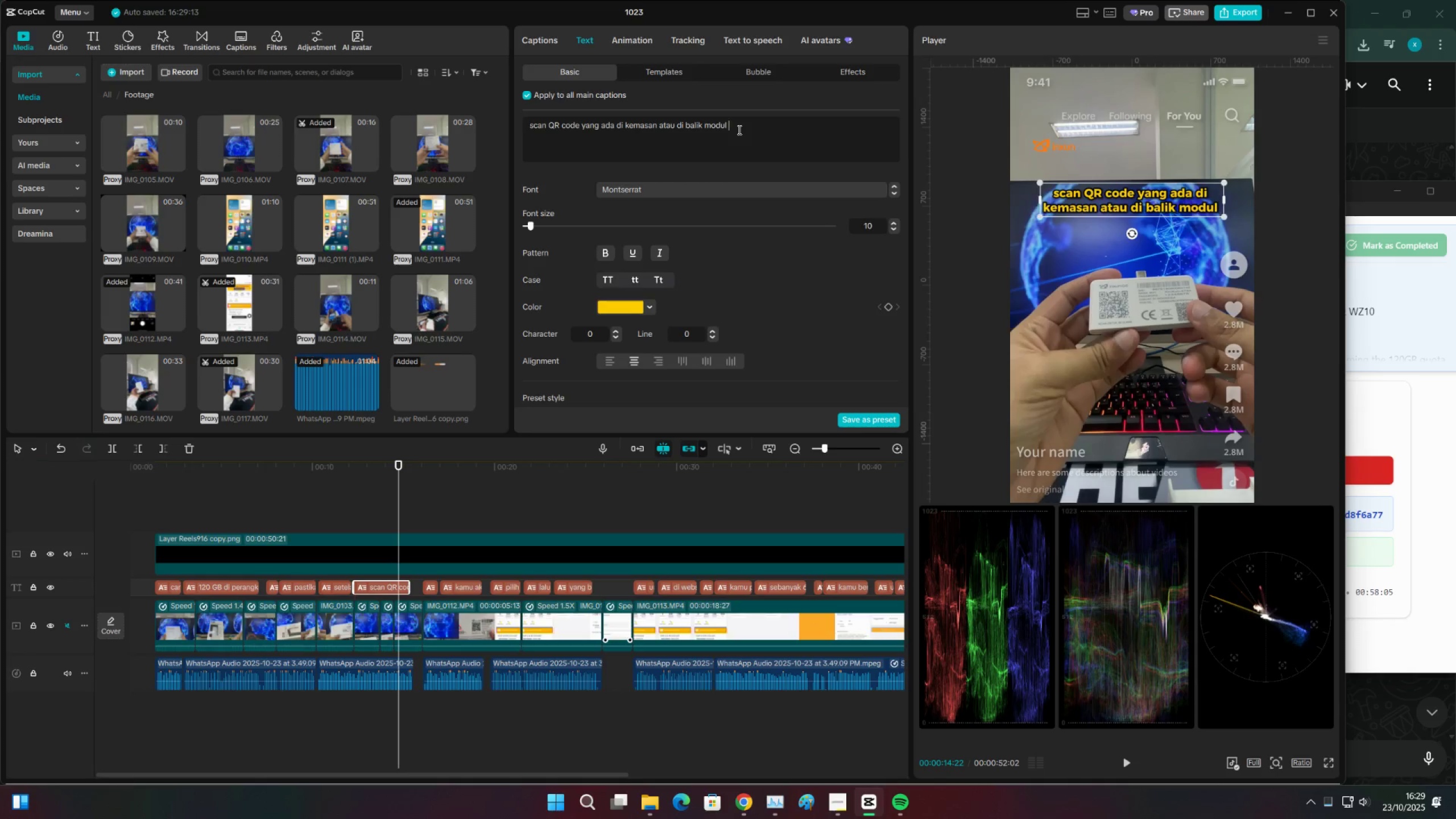 
key(M)
 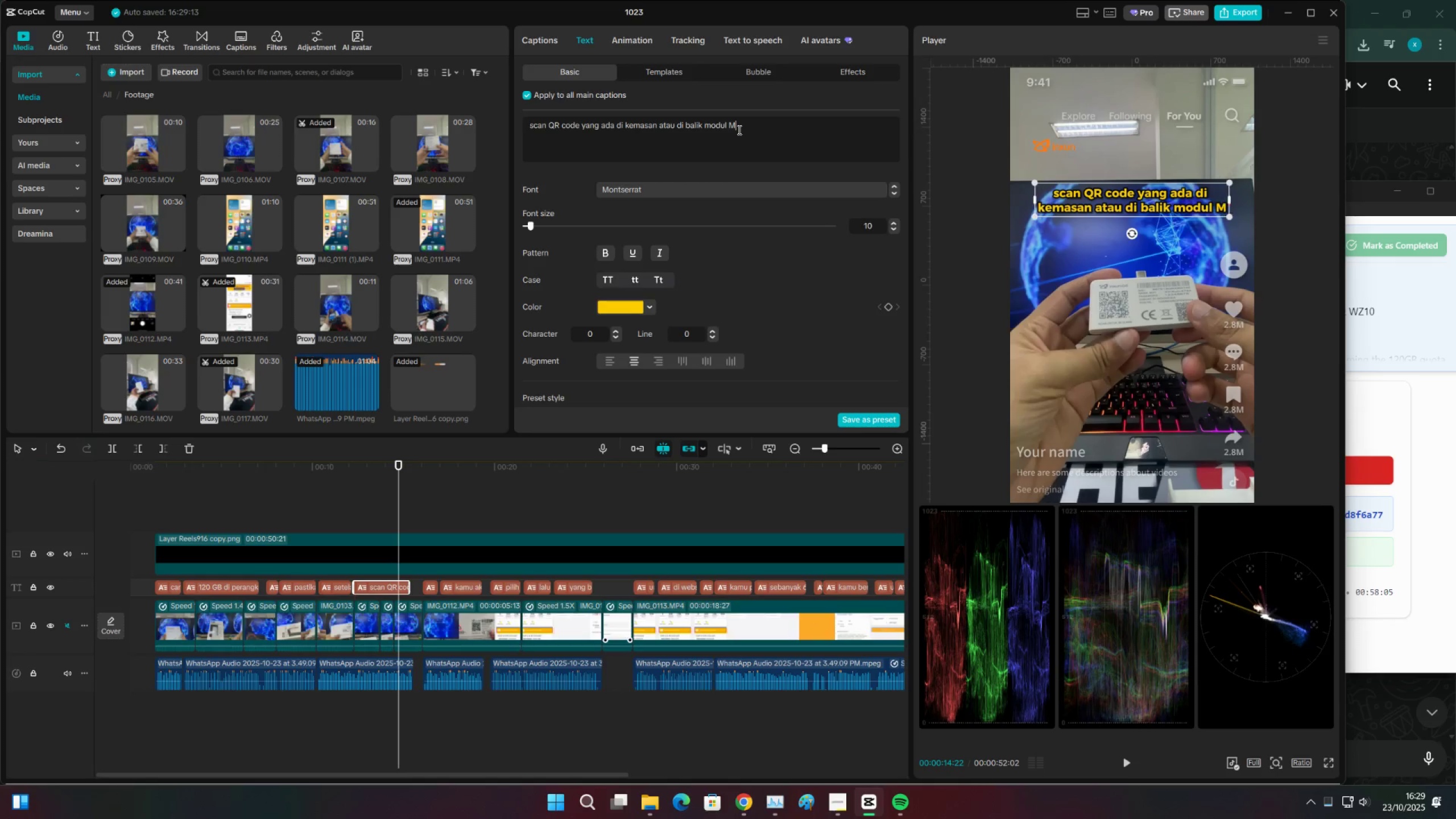 
key(CapsLock)
 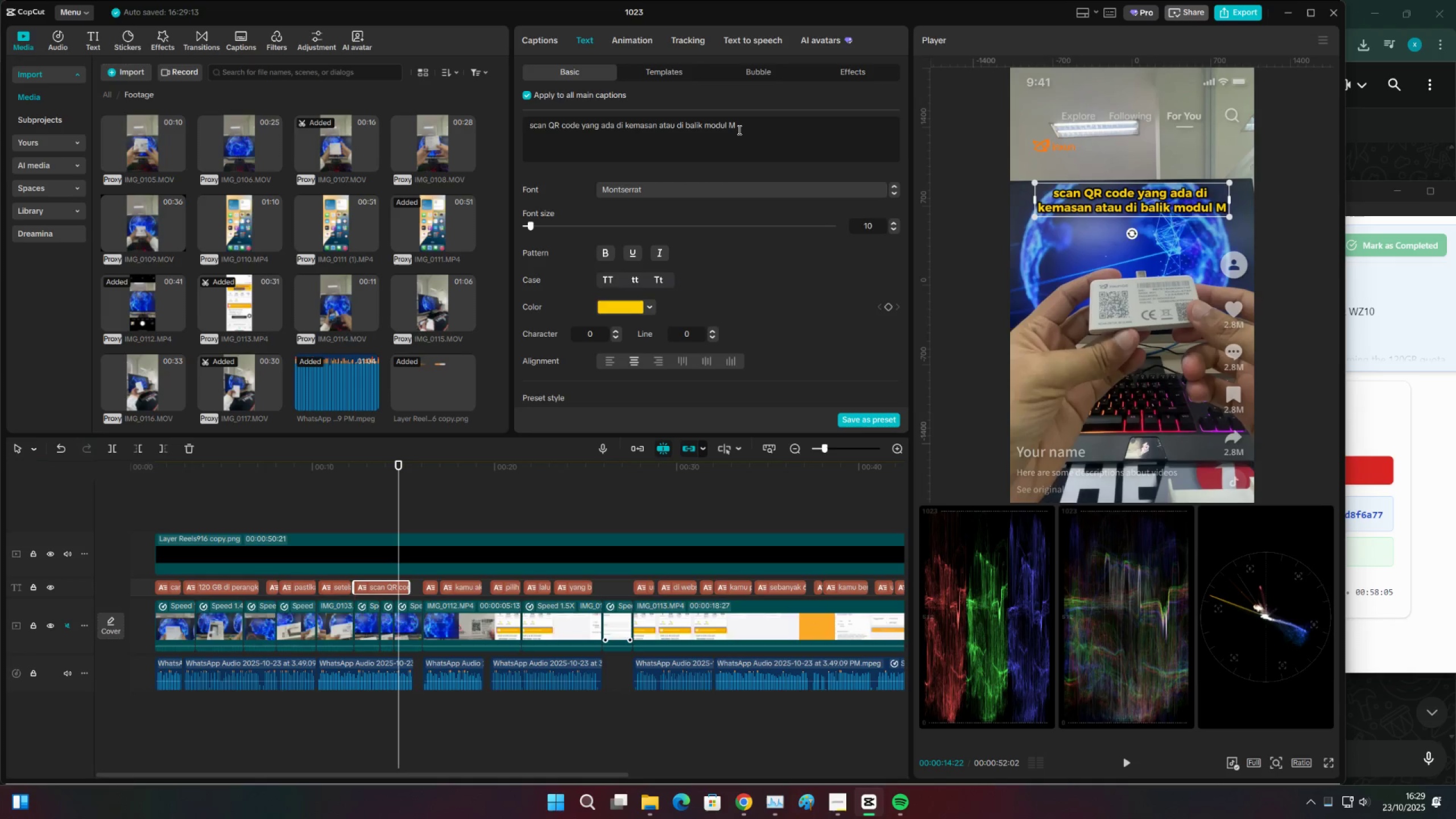 
key(I)
 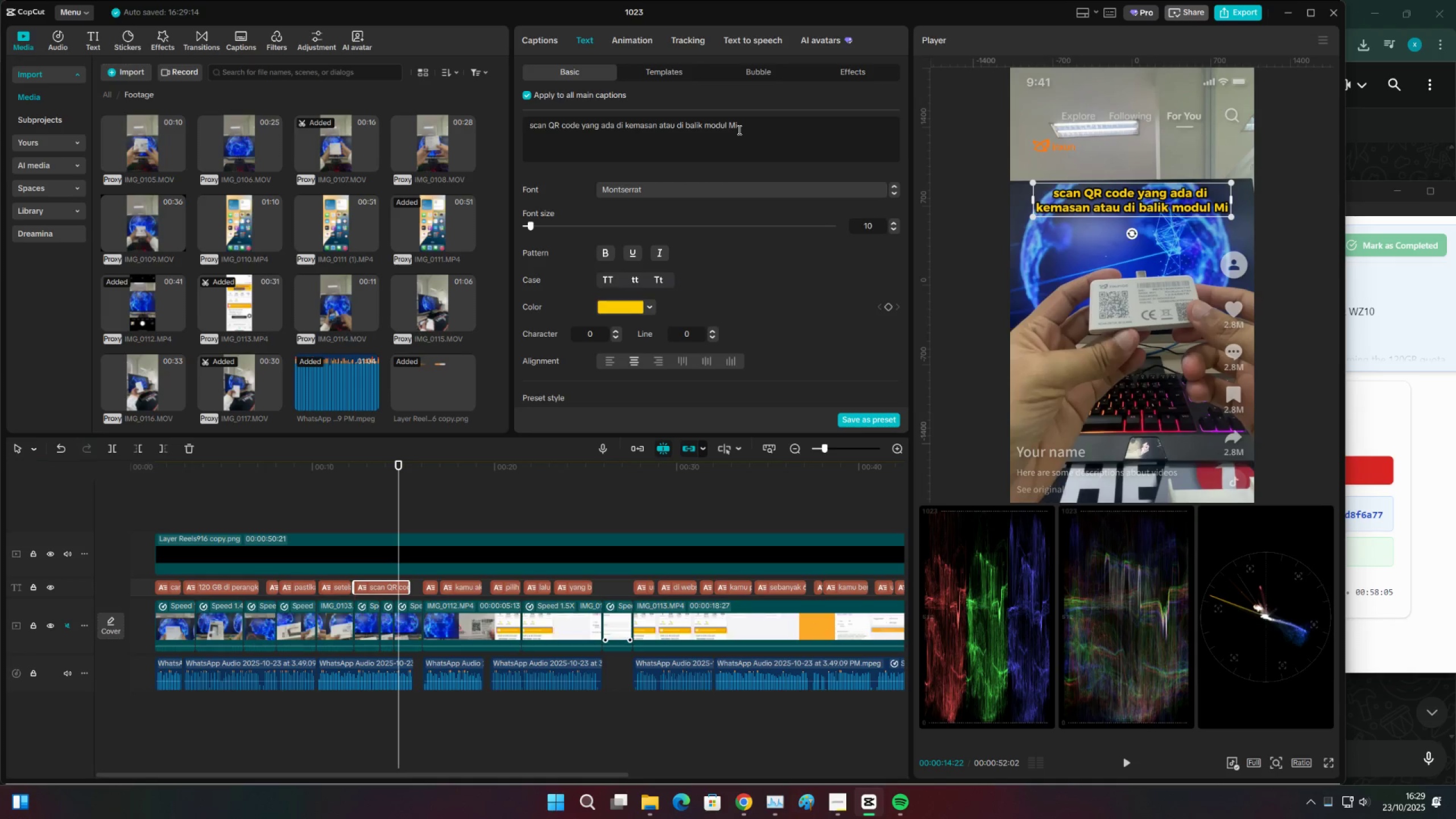 
key(CapsLock)
 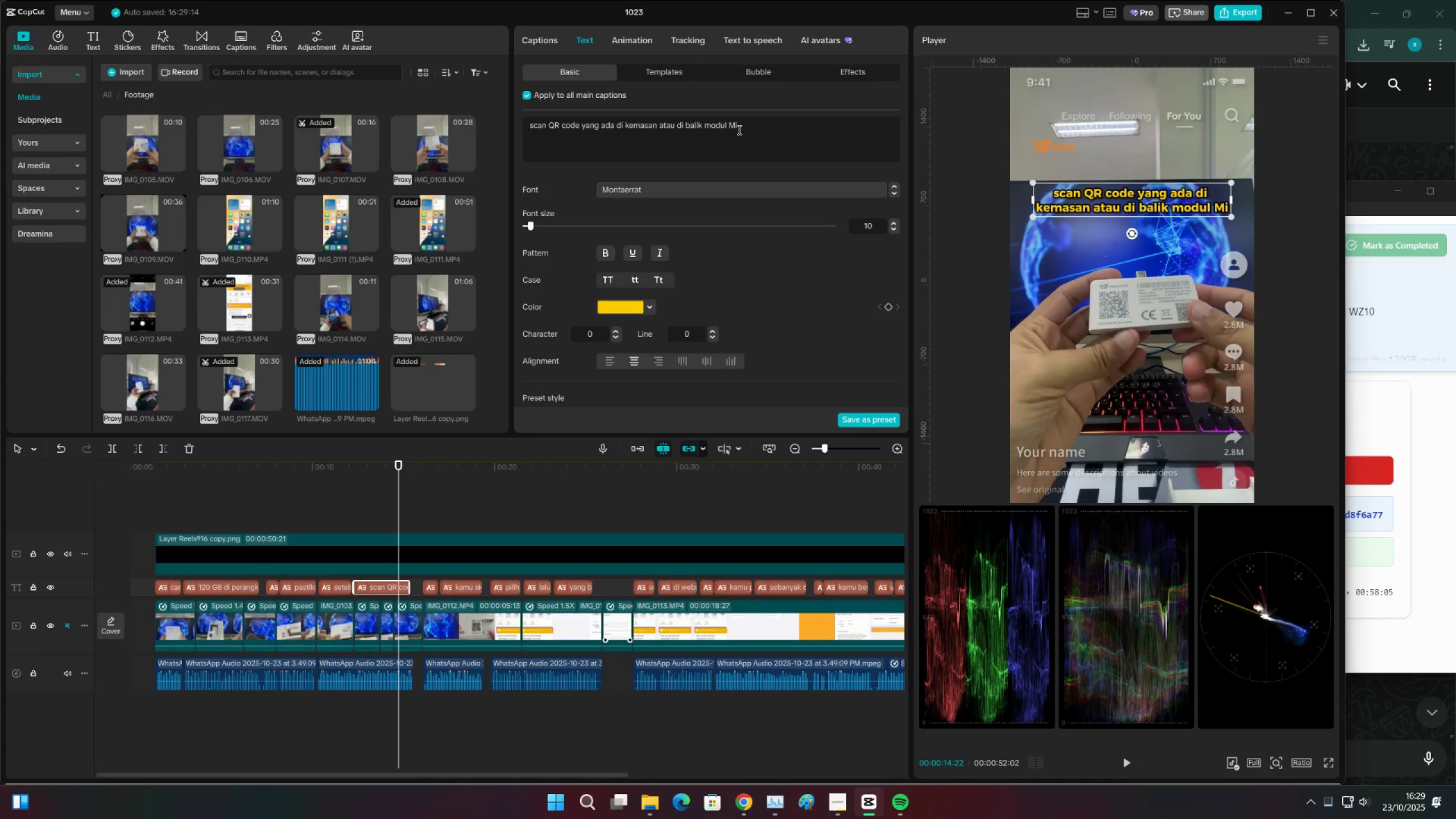 
key(F)
 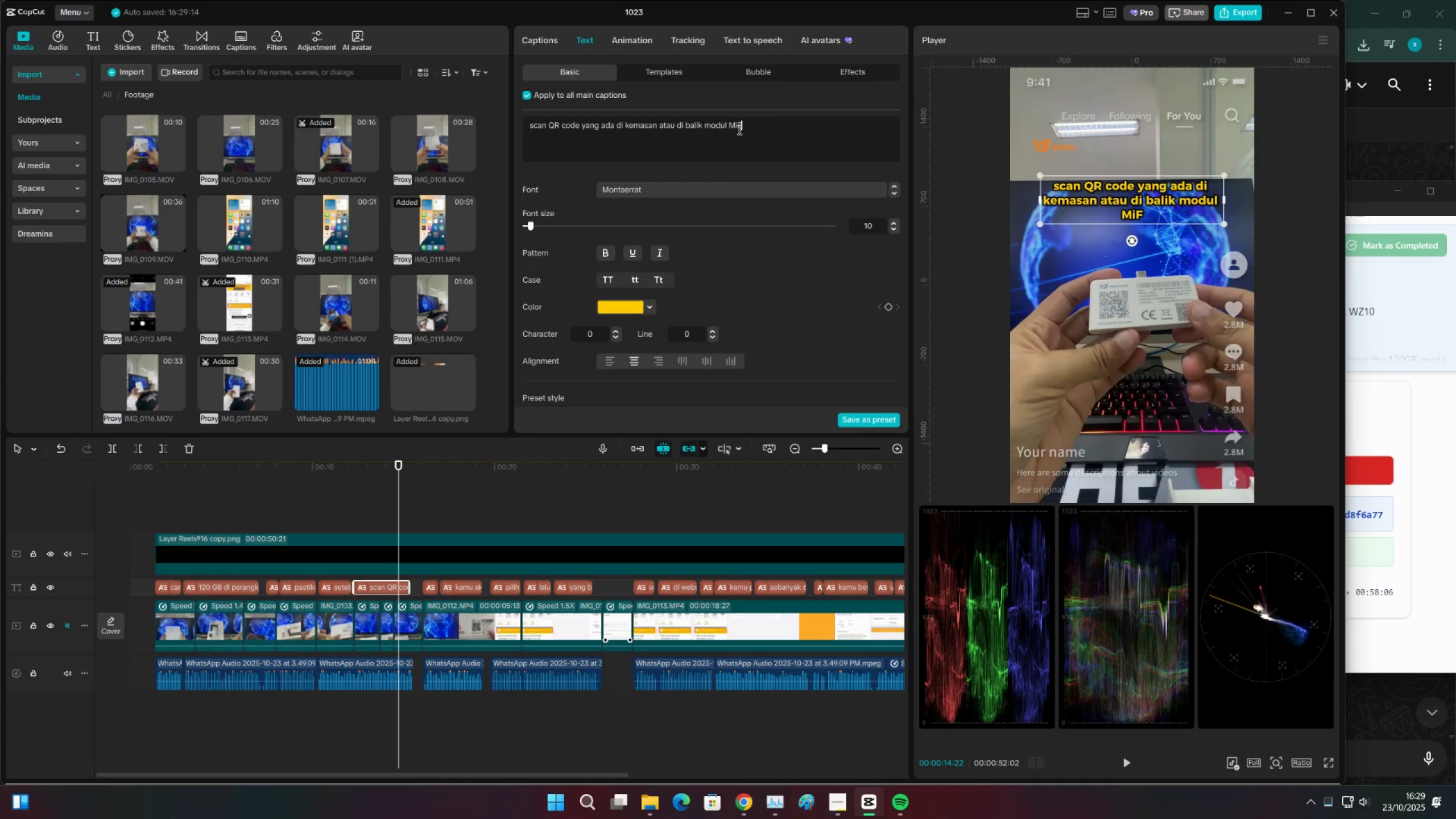 
key(CapsLock)
 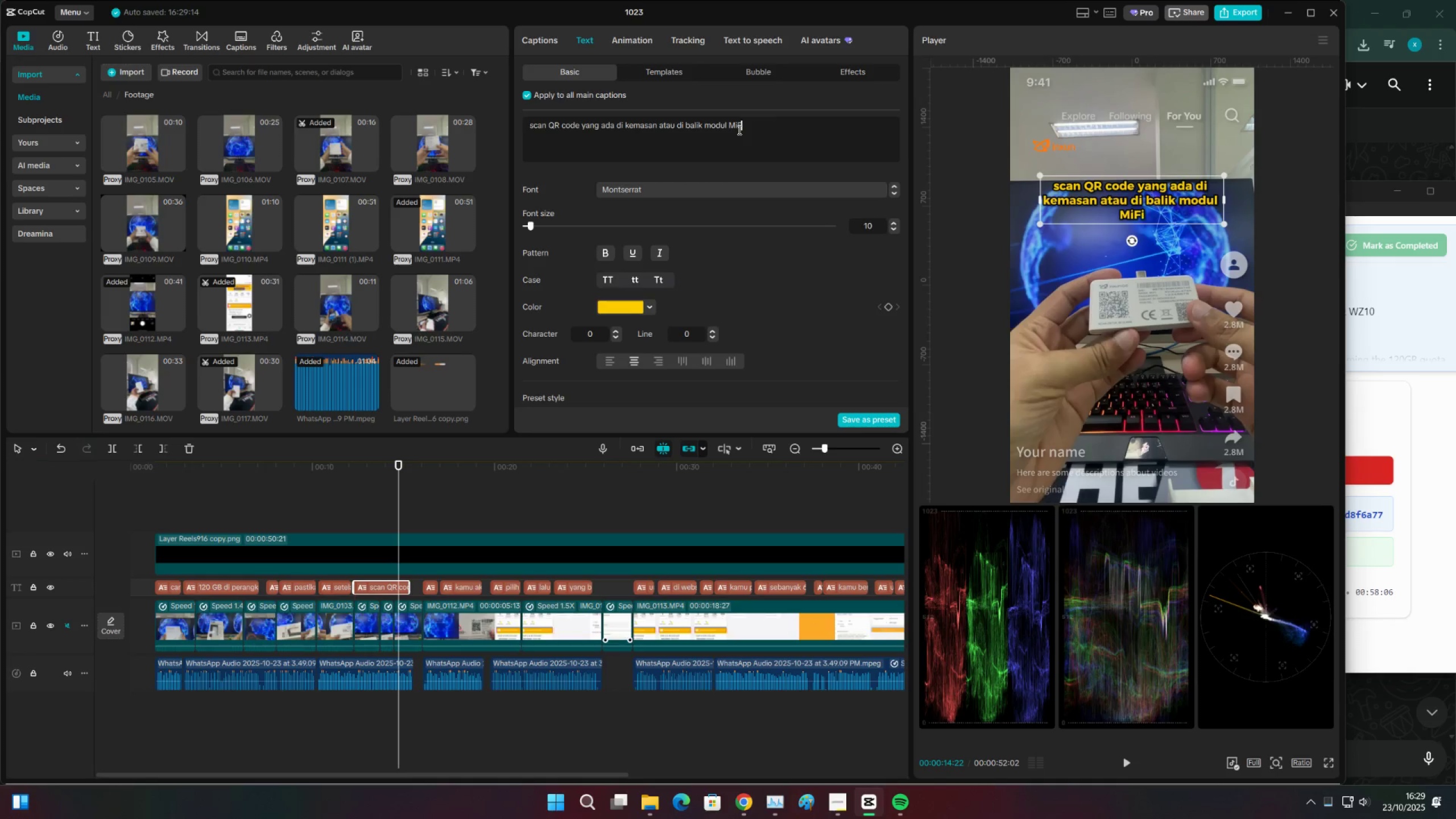 
key(I)
 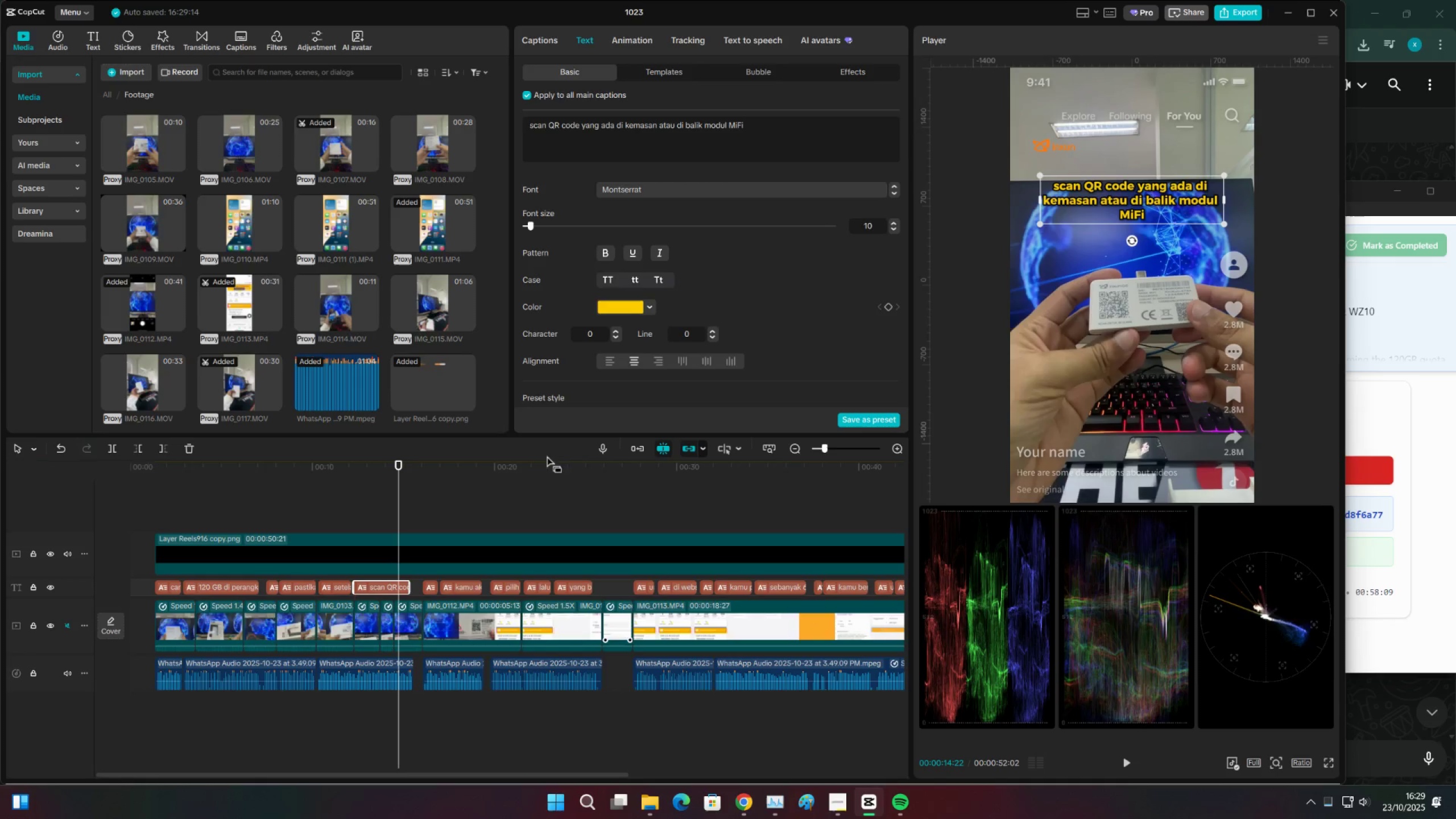 
left_click([894, 228])
 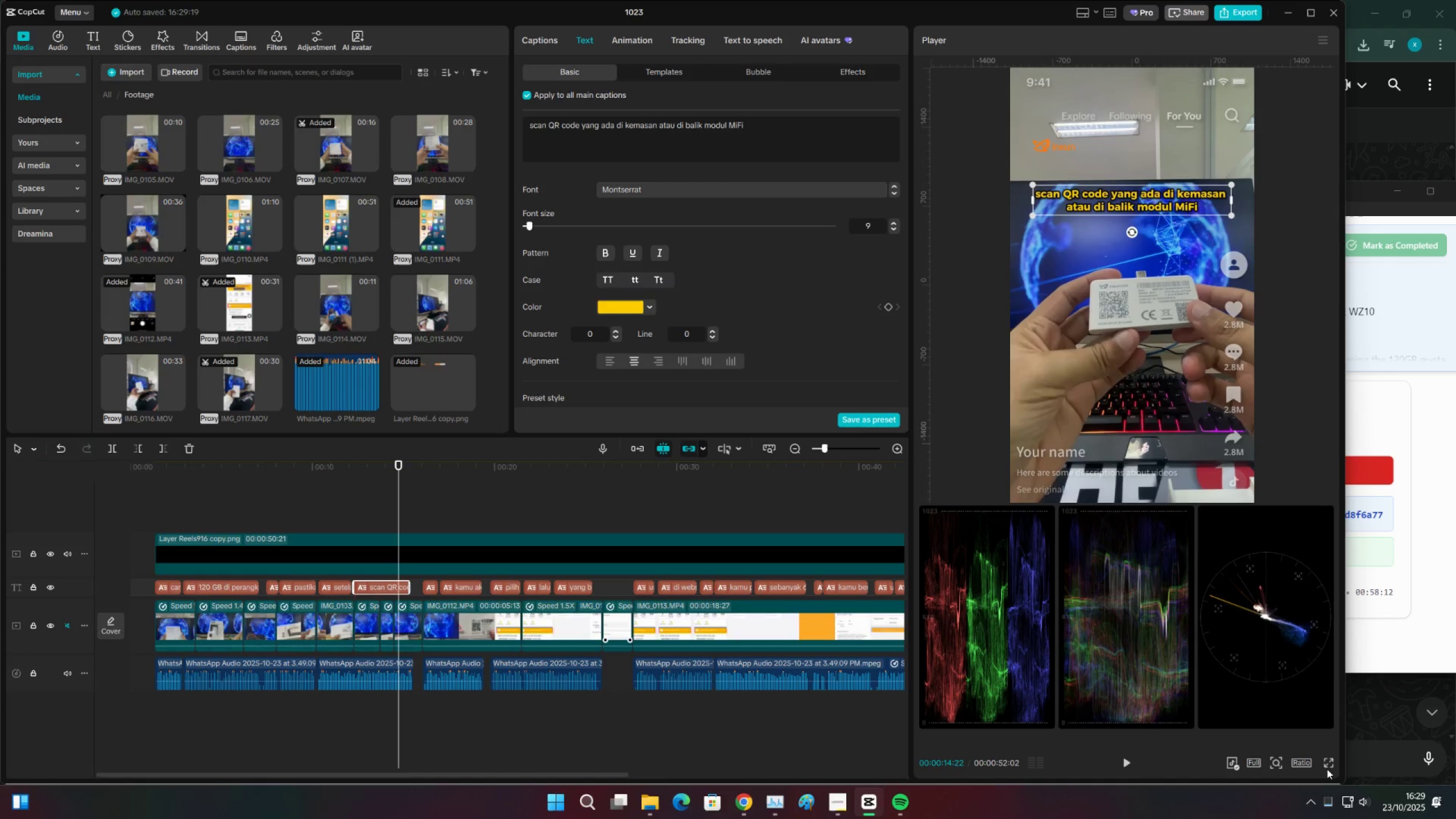 
double_click([1325, 762])
 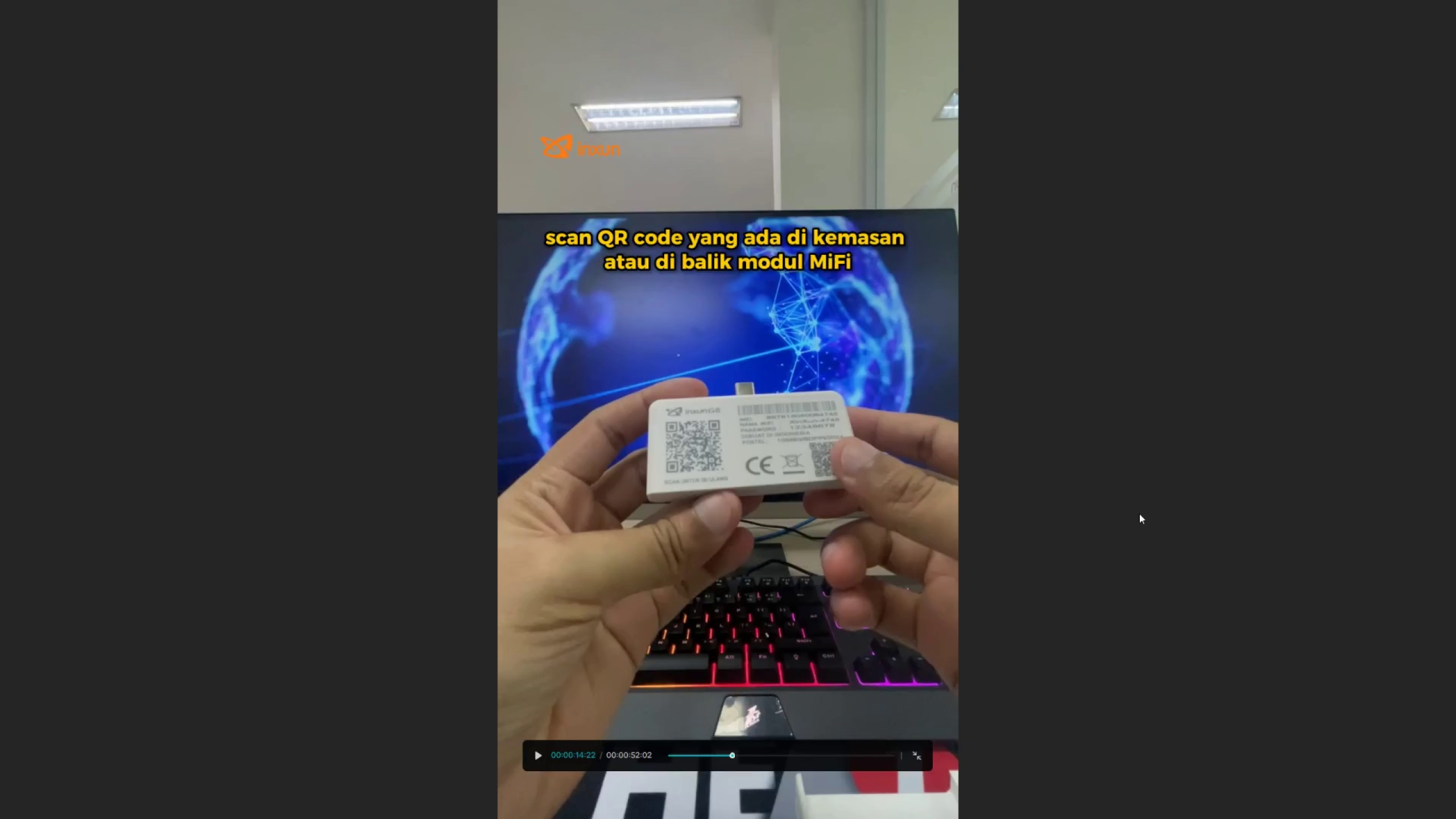 
key(Escape)
 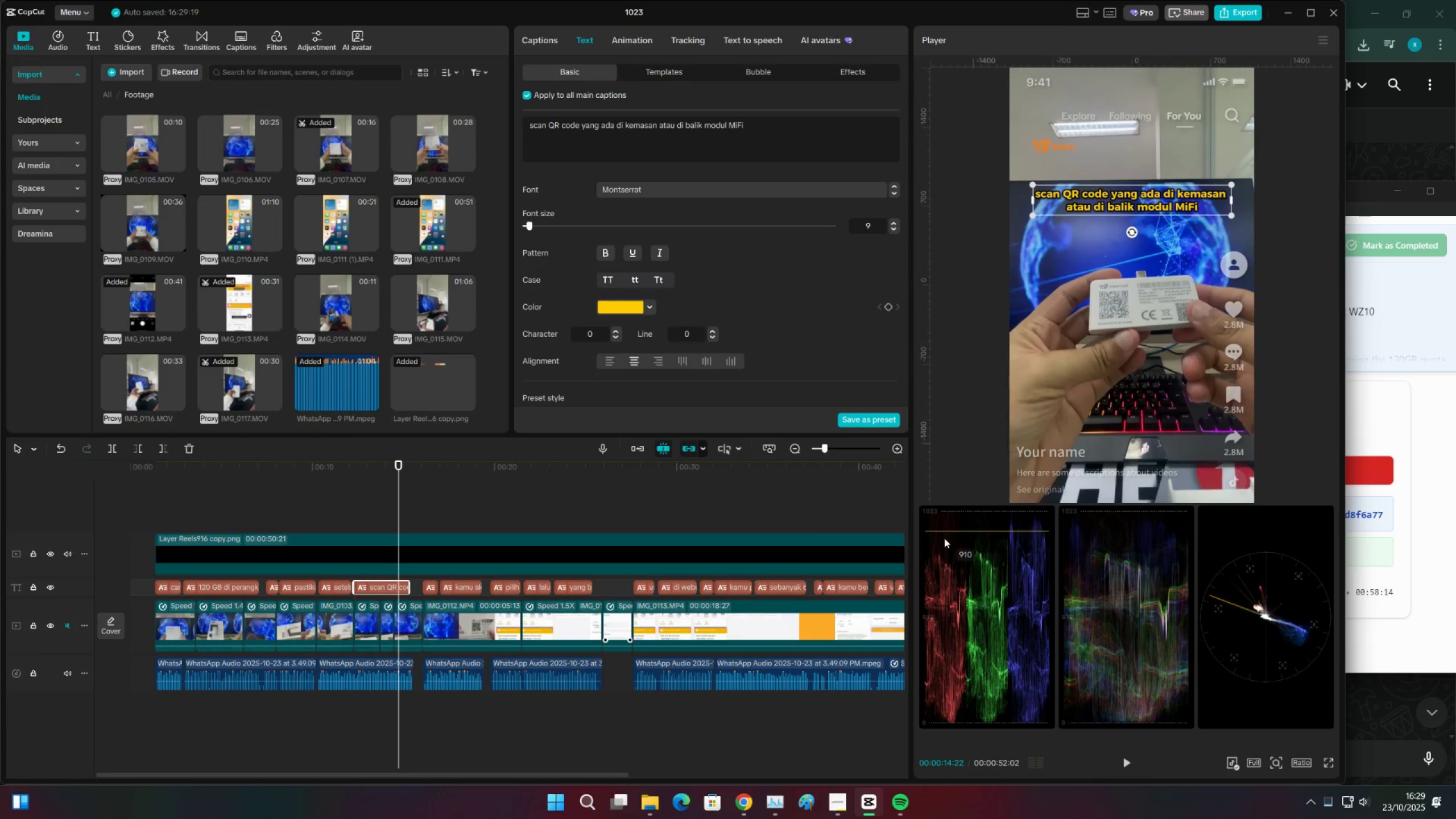 
key(Space)
 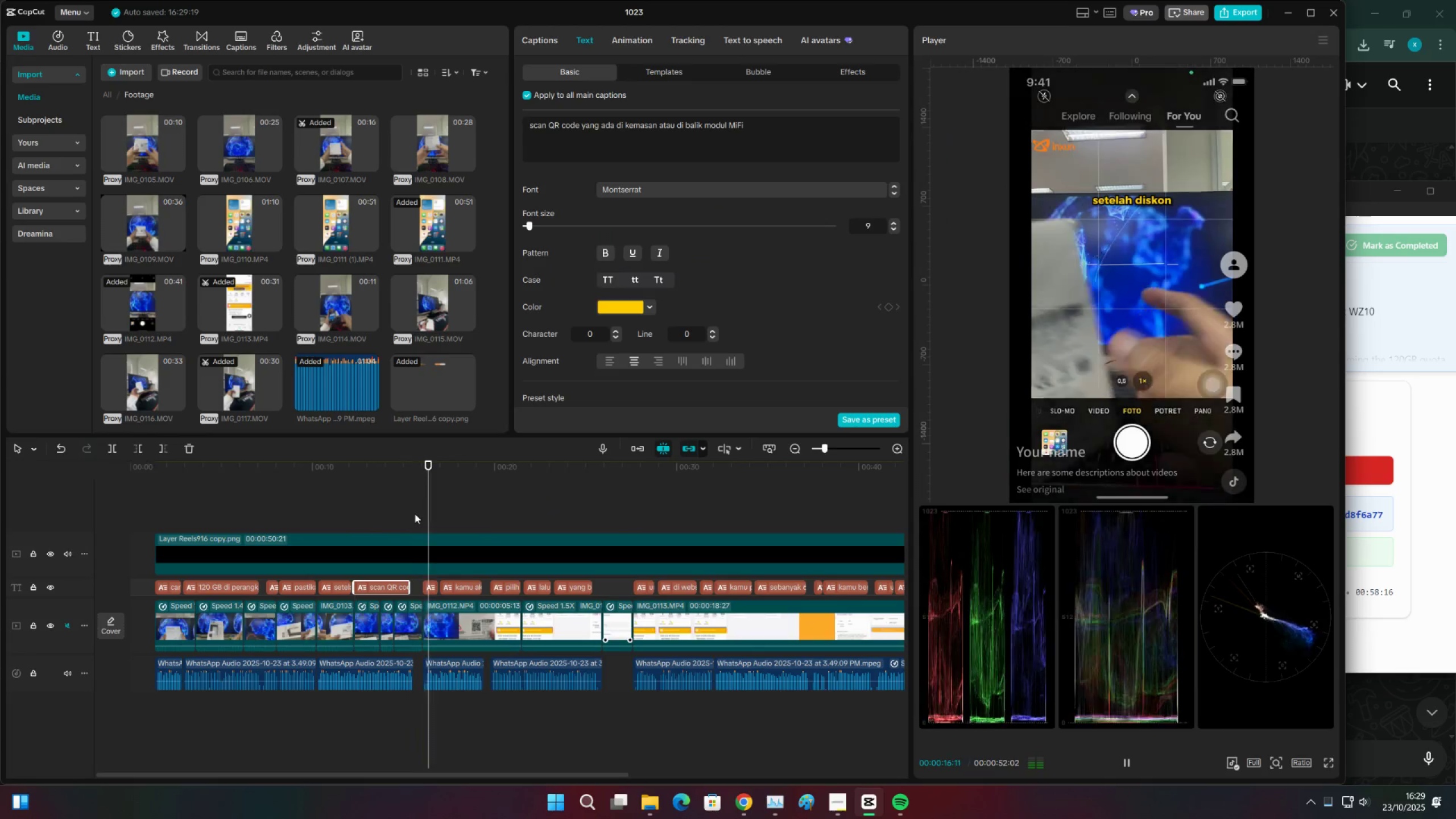 
key(Space)
 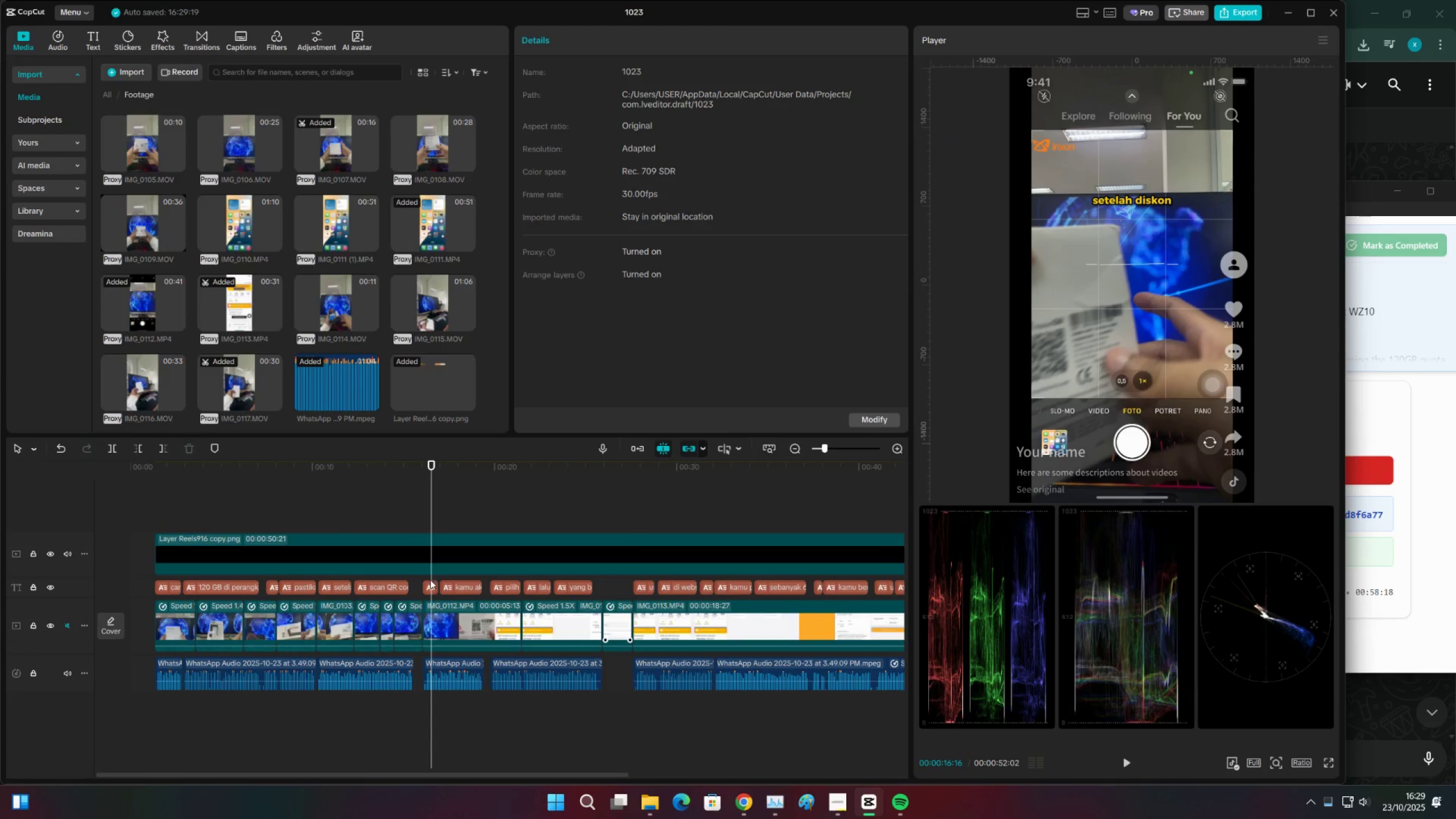 
left_click([432, 585])
 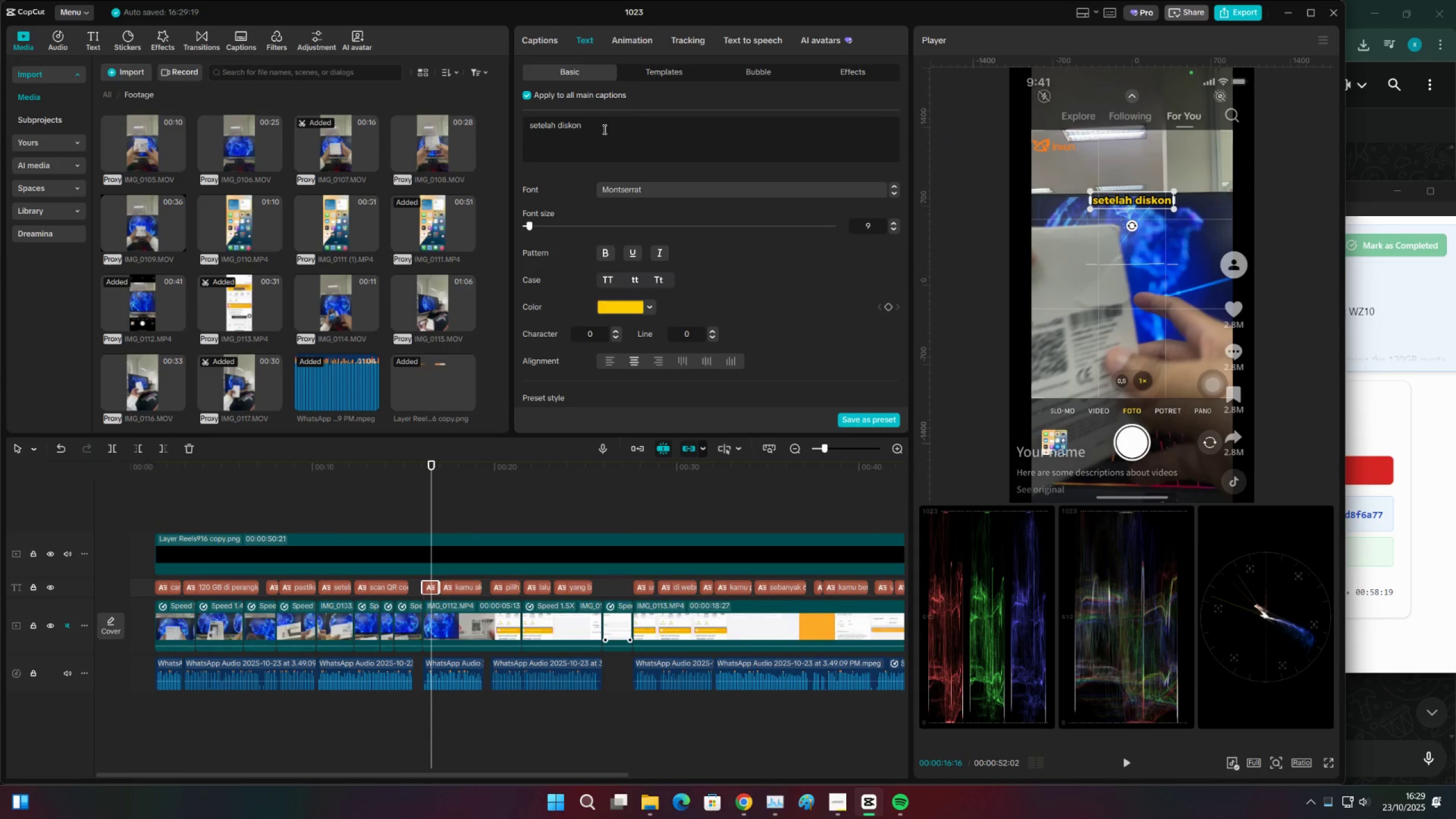 
left_click([603, 129])
 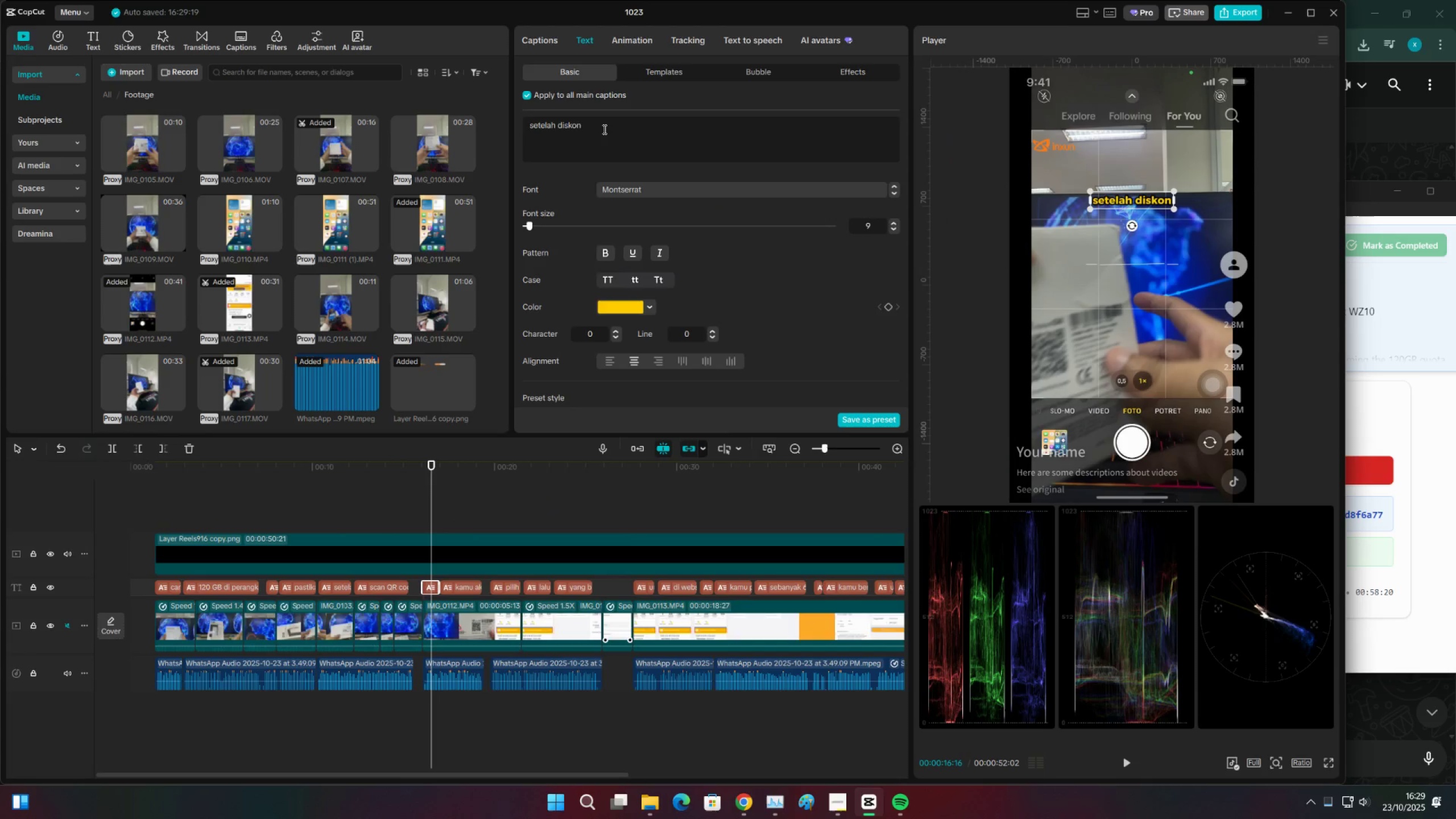 
key(Backspace)
key(Backspace)
key(Backspace)
key(Backspace)
type( scan)
 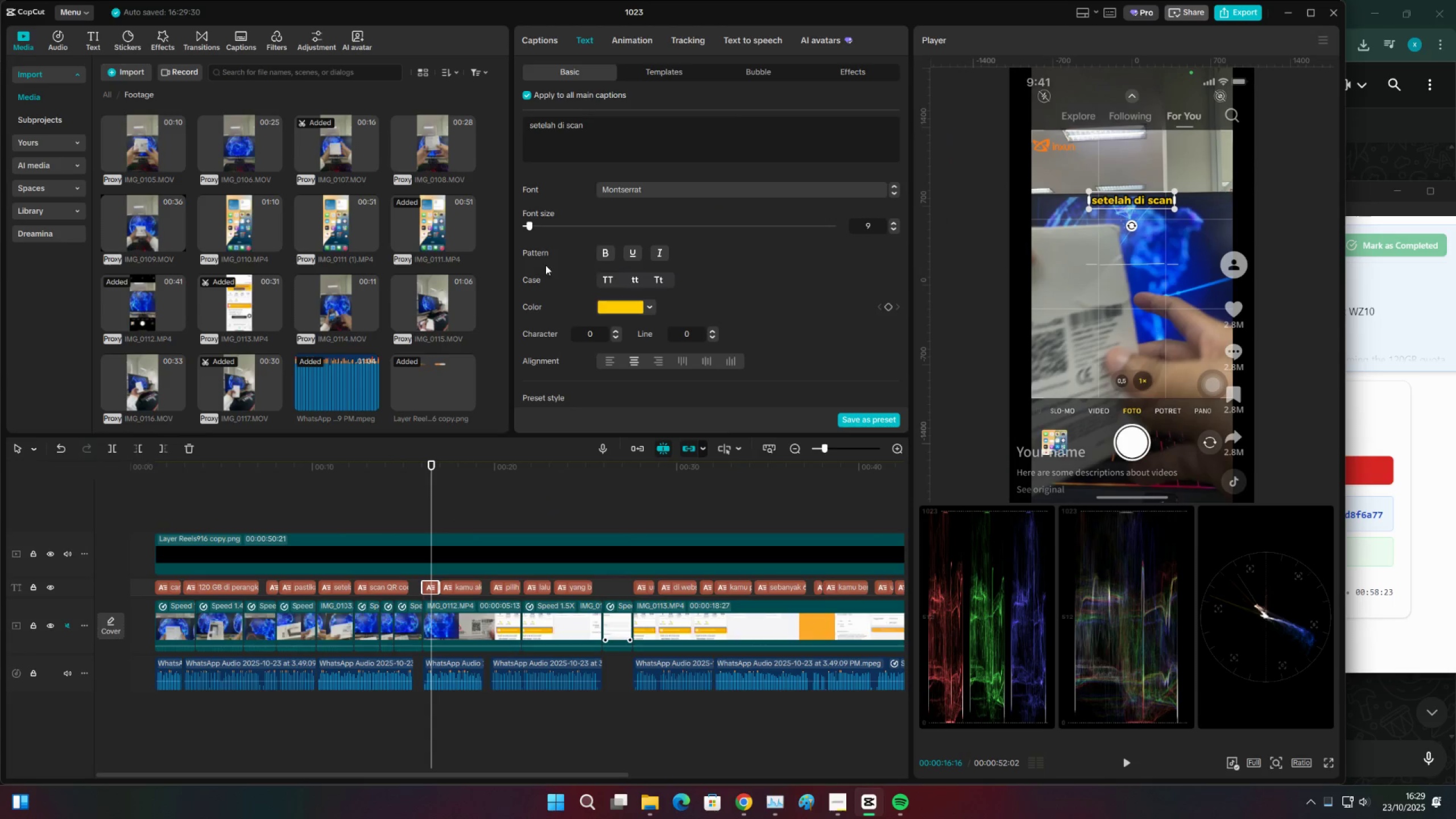 
left_click([457, 487])
 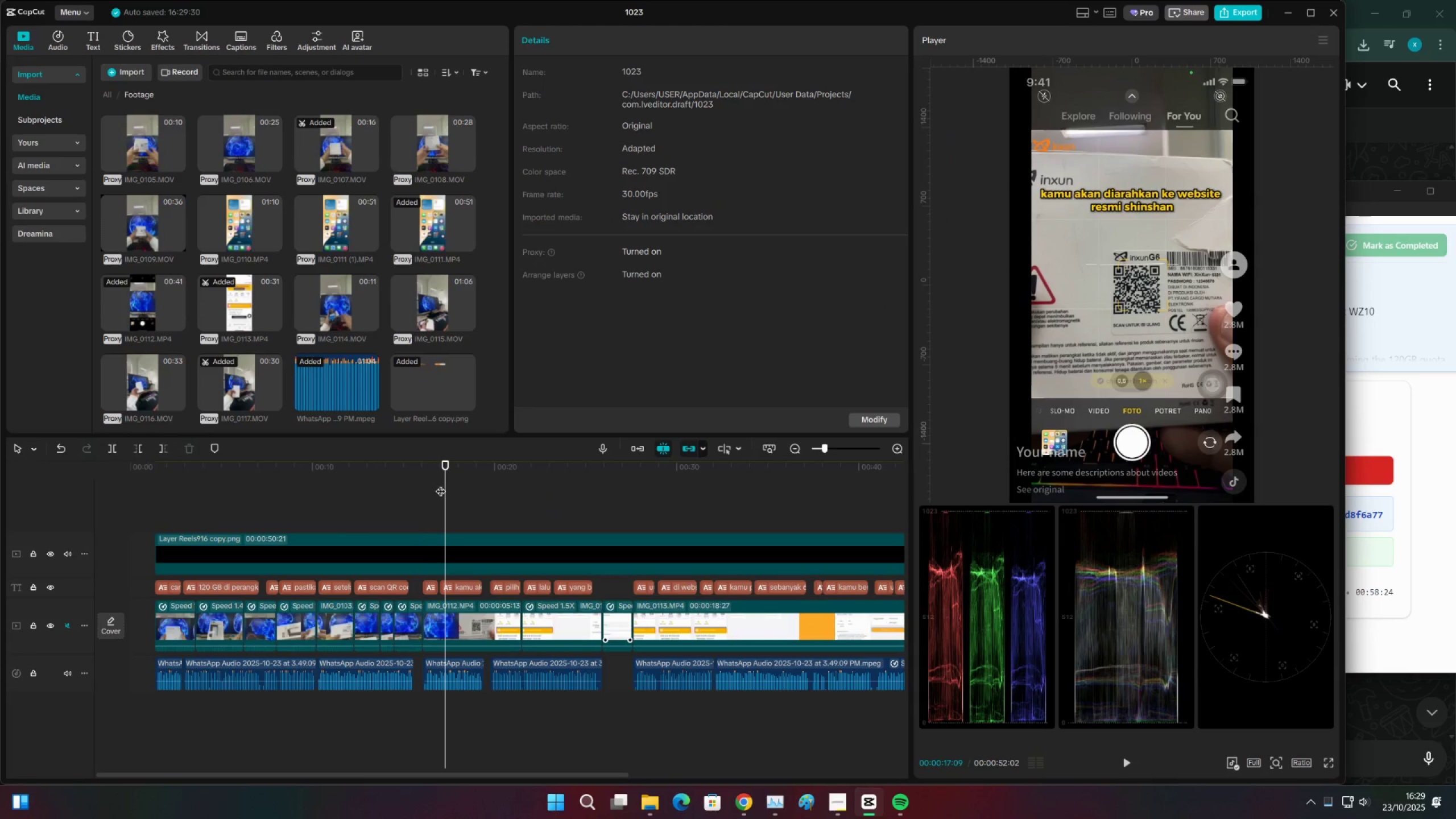 
triple_click([441, 484])
 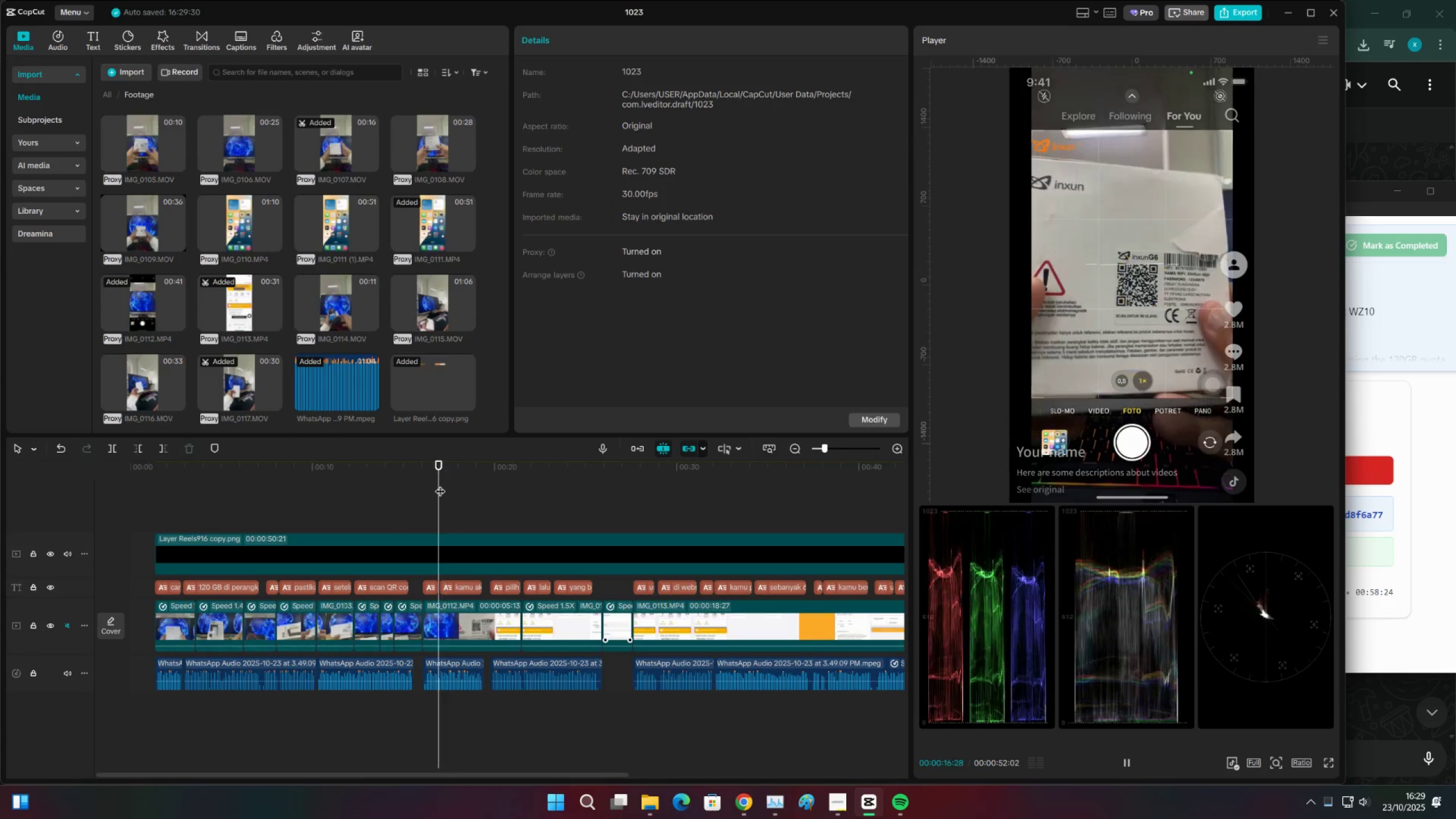 
type(  Xinxun)
 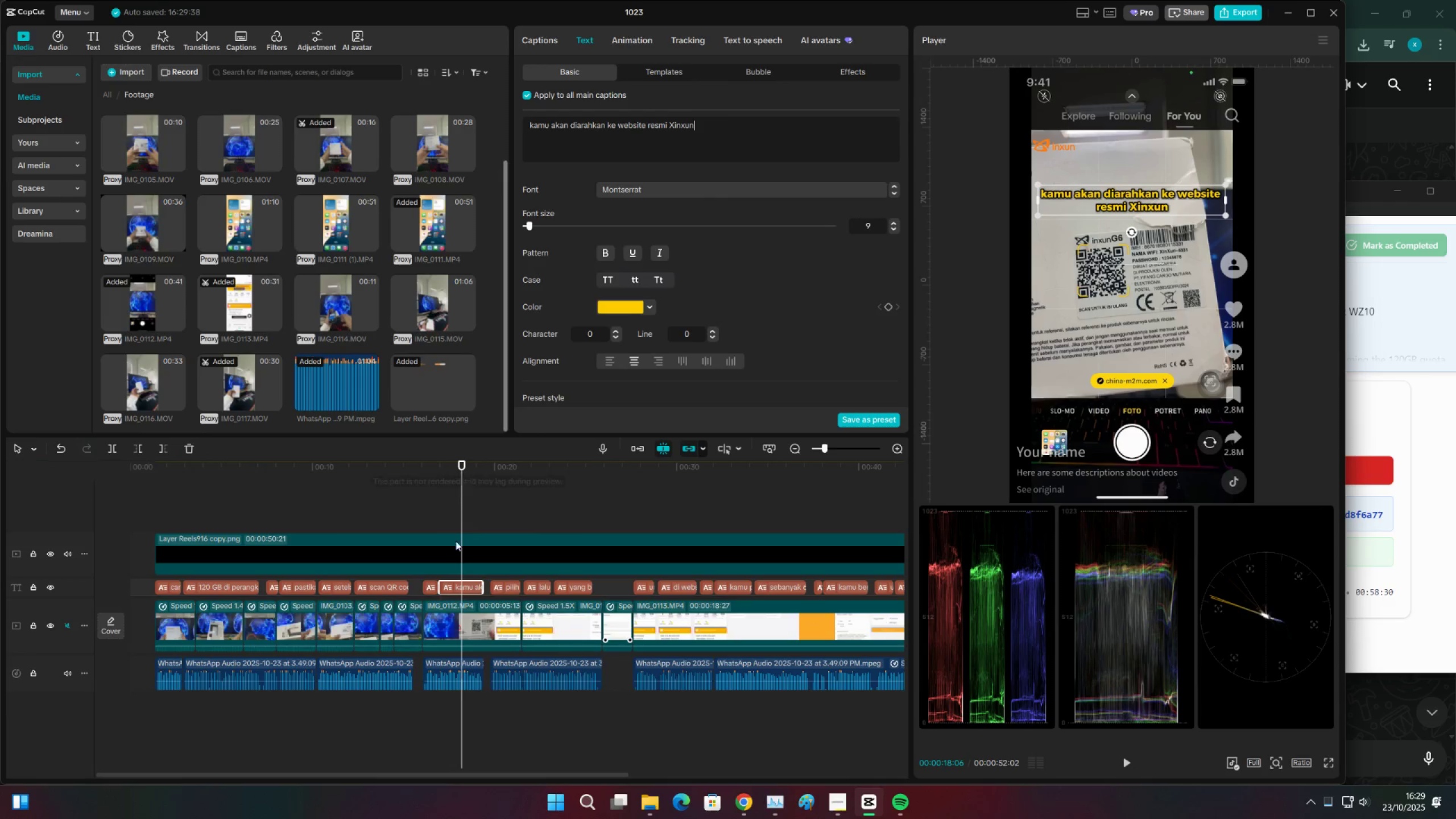 
left_click([489, 506])
 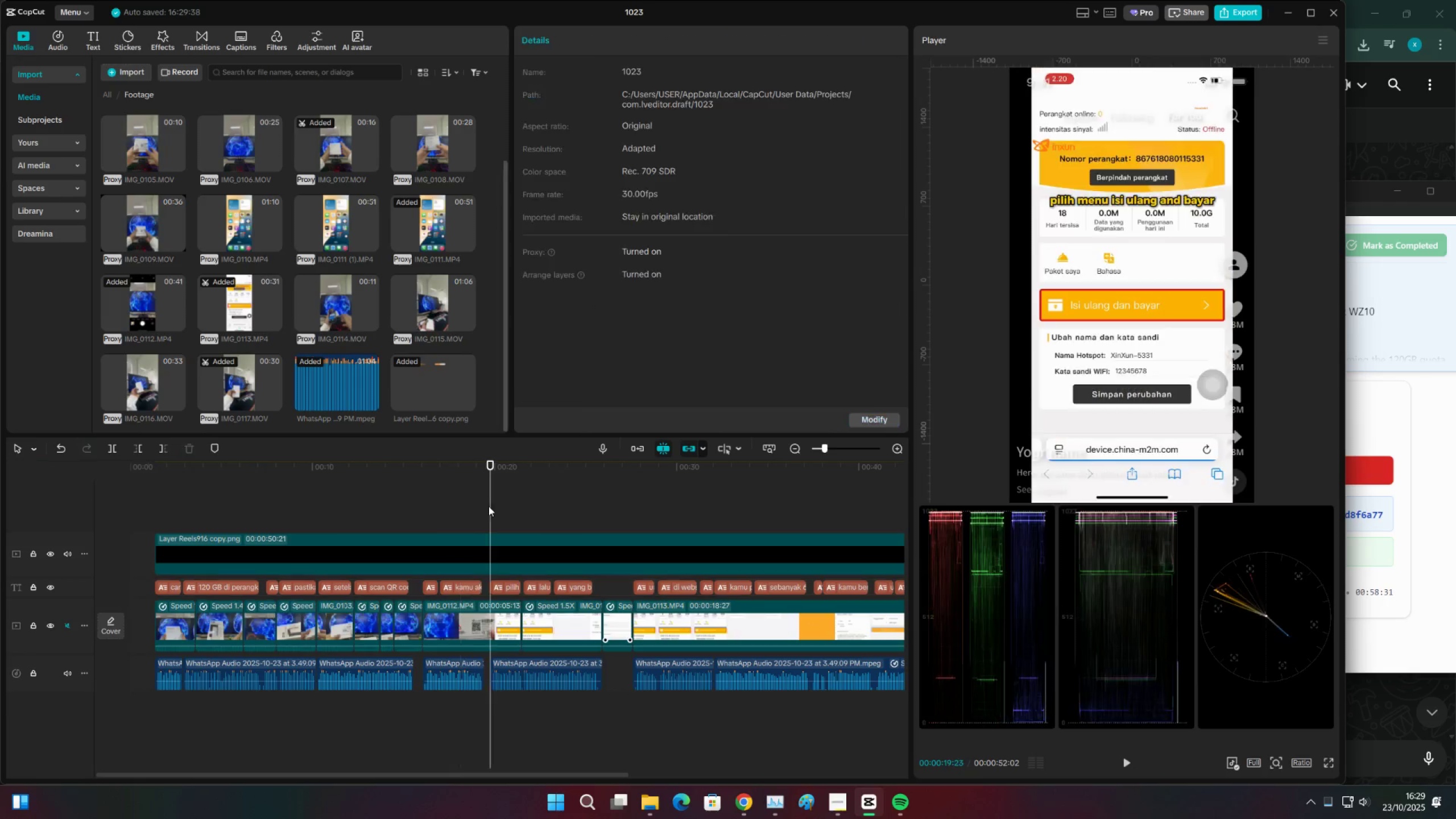 
key(Space)
 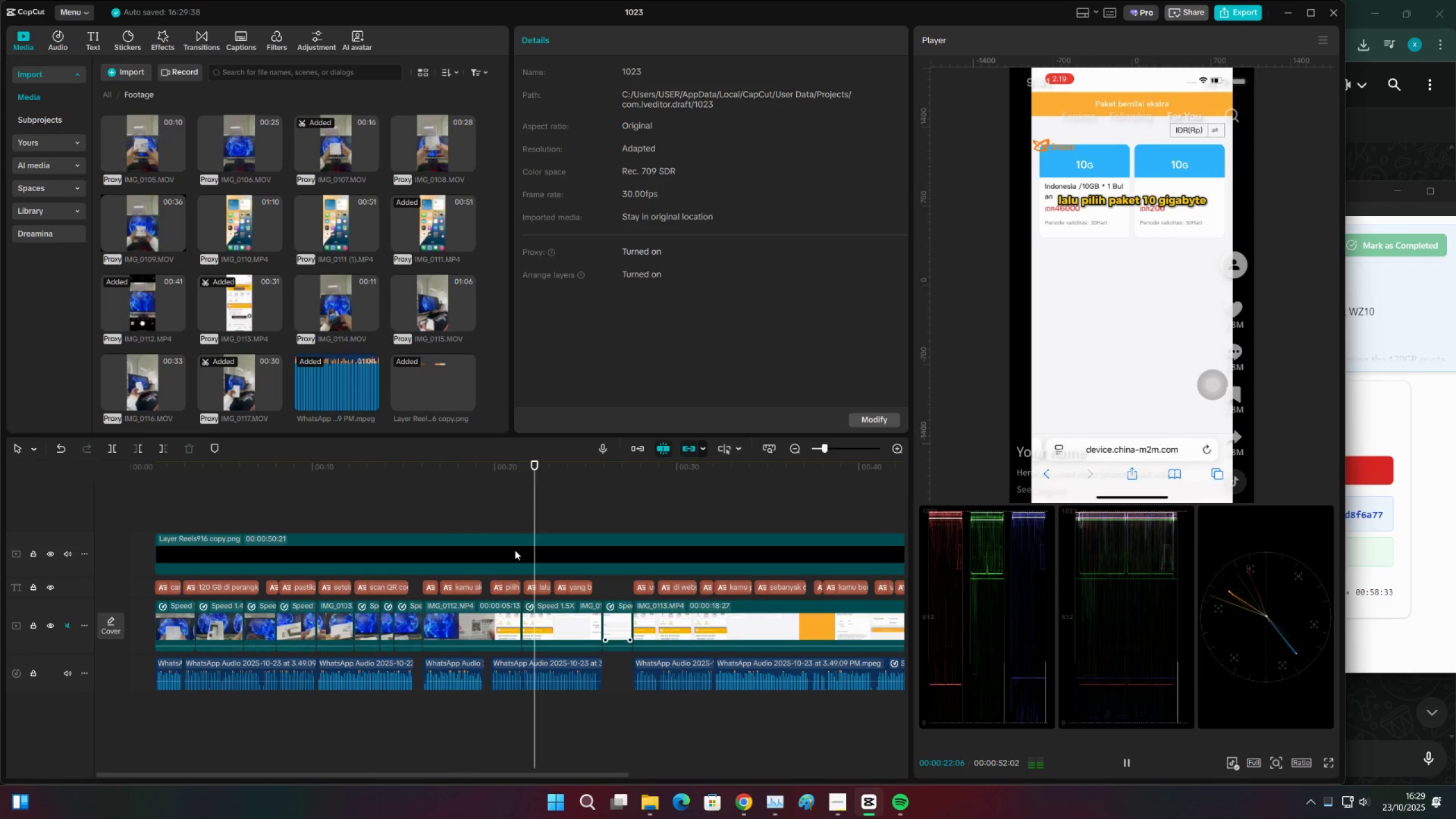 
left_click([512, 514])
 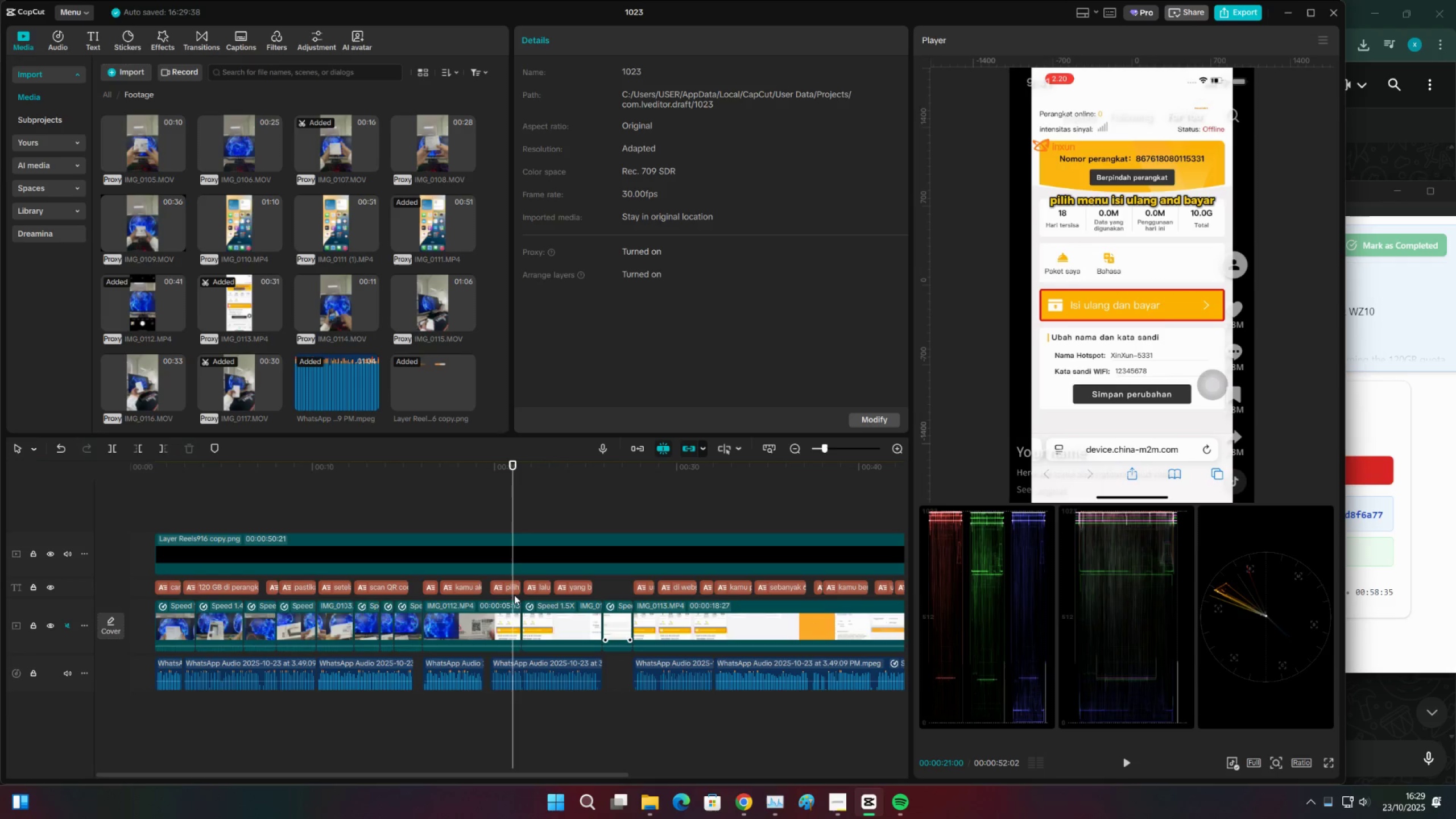 
left_click([512, 592])
 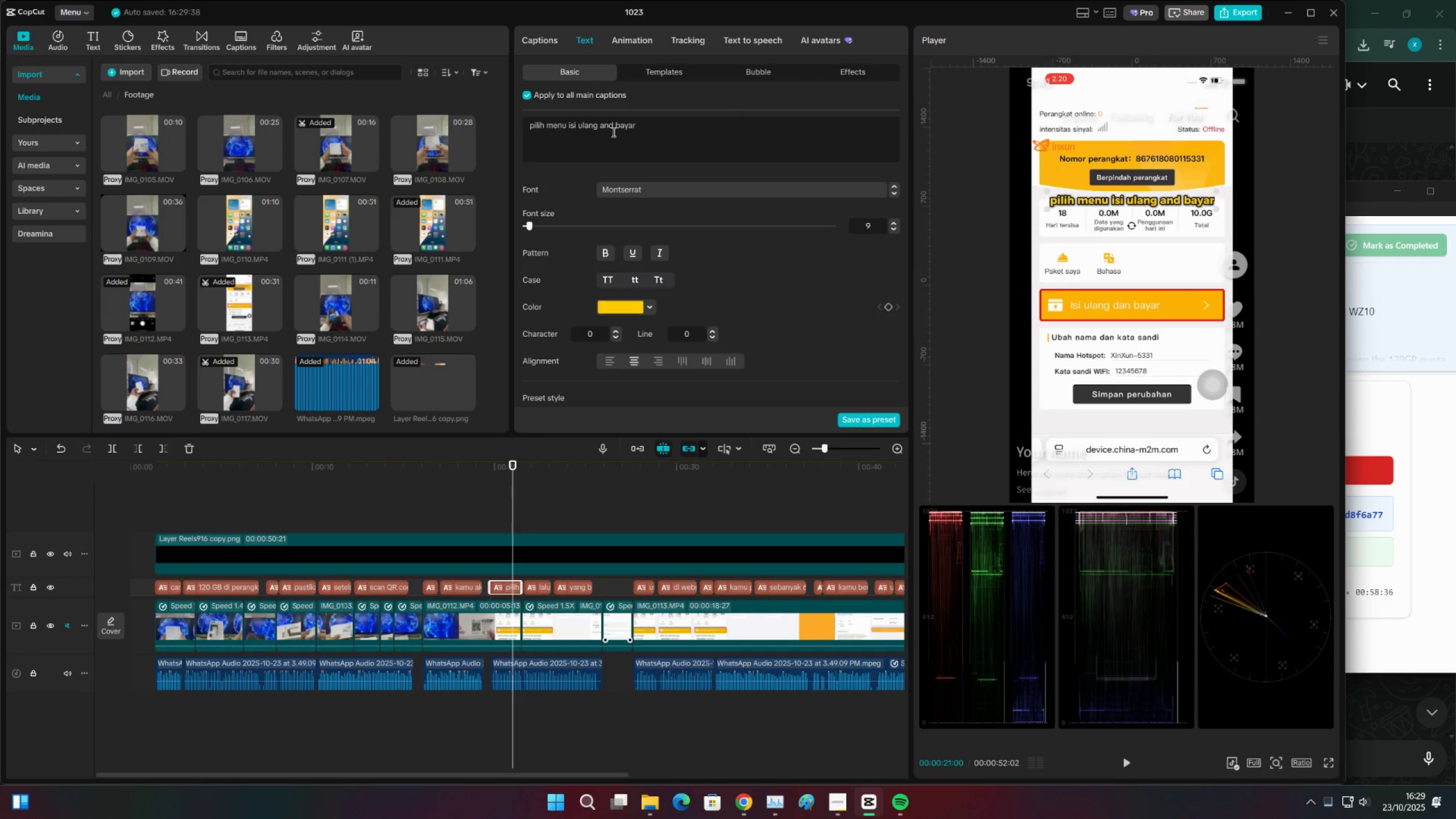 
left_click([612, 129])
 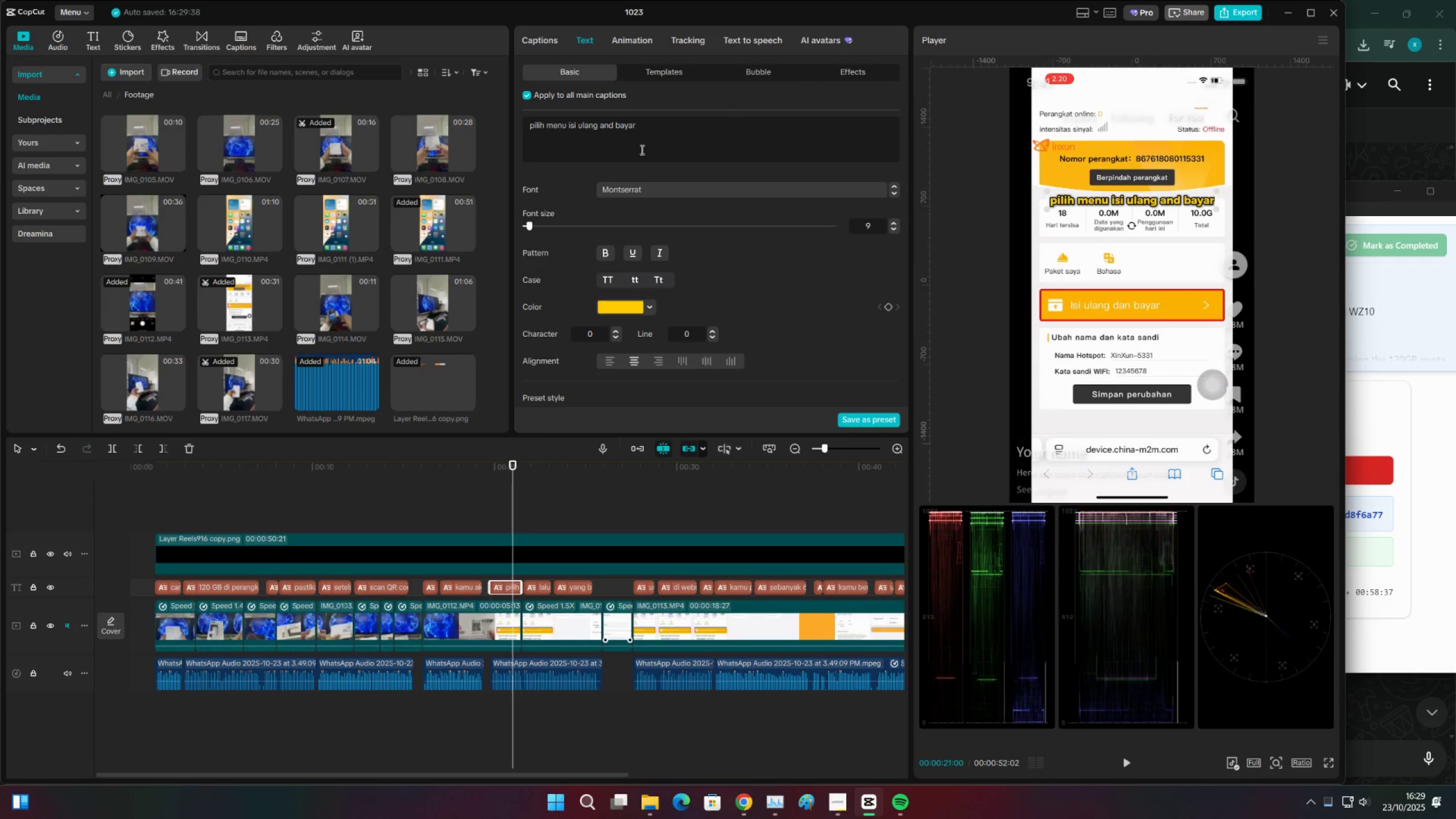 
key(Backspace)
key(Backspace)
key(Backspace)
type(dan)
 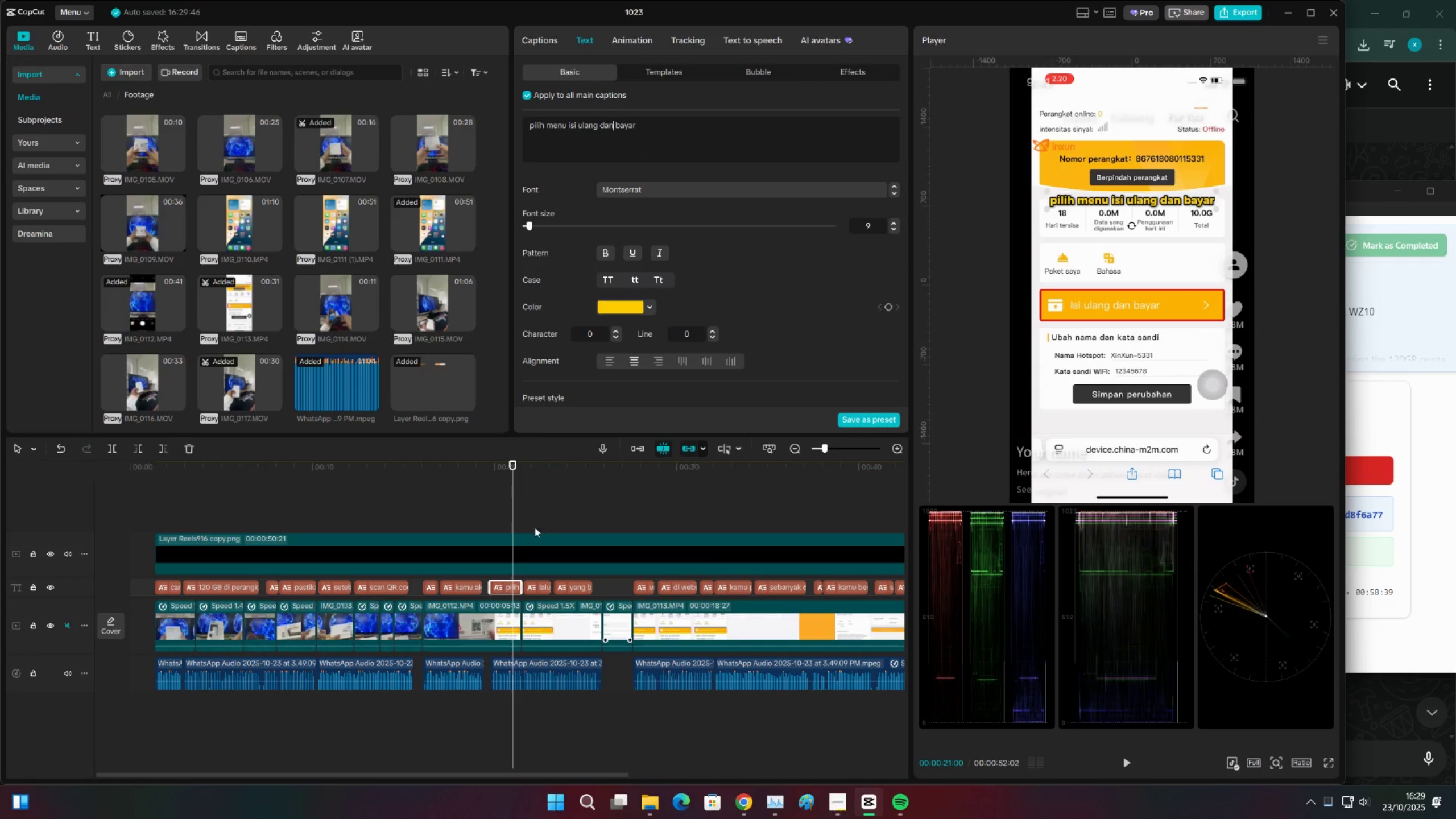 
left_click([519, 511])
 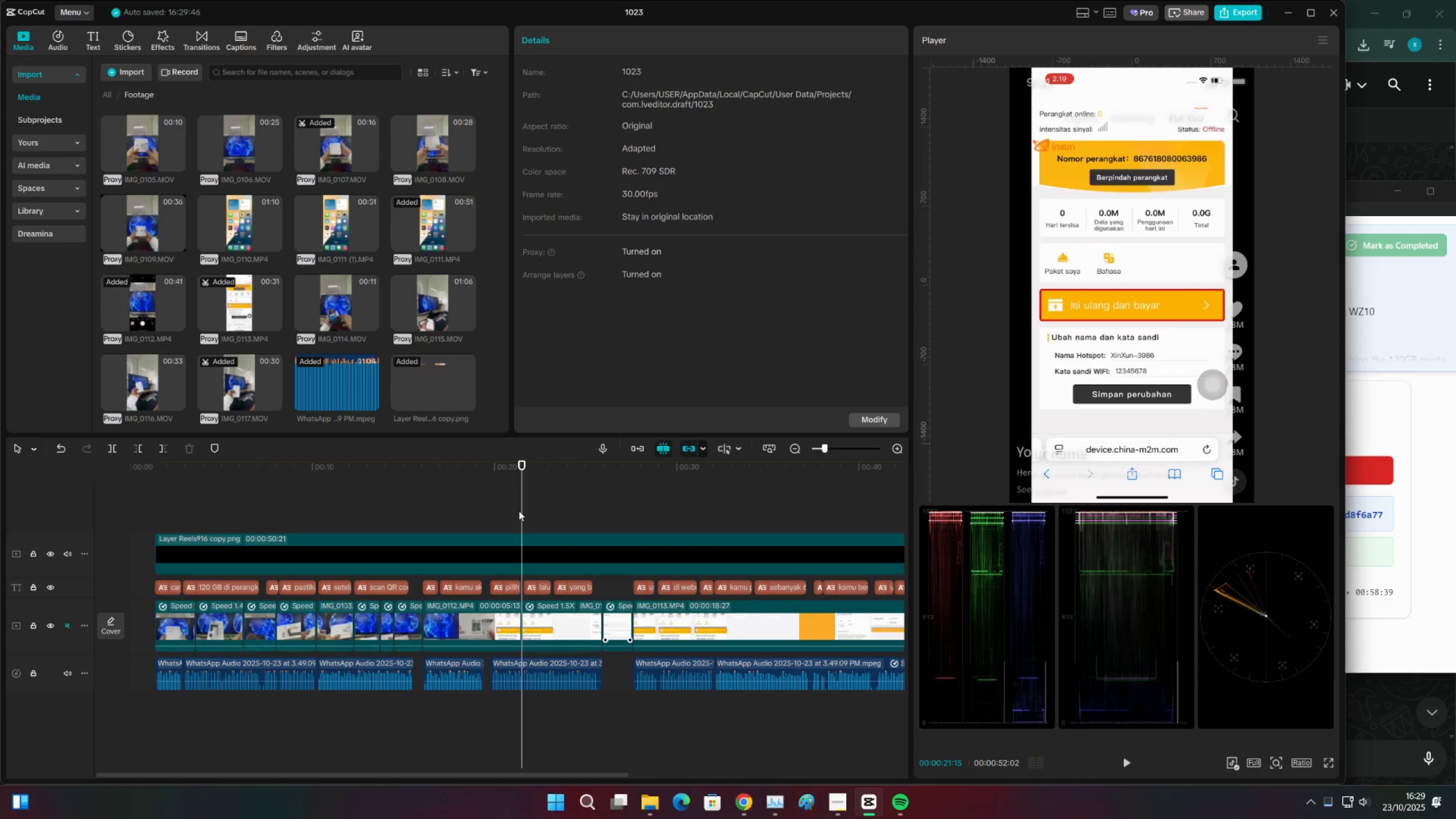 
key(Space)
 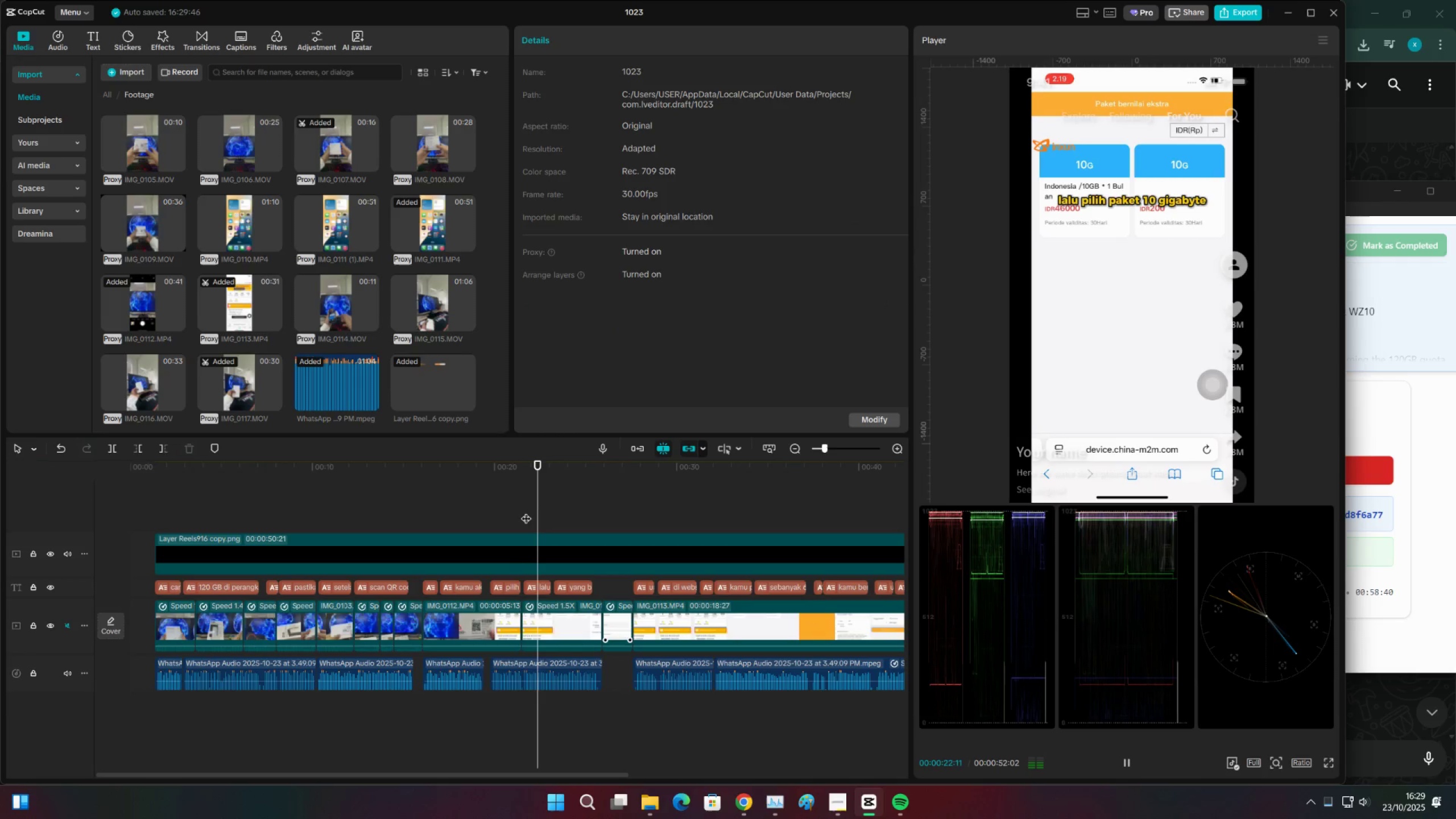 
key(Space)
 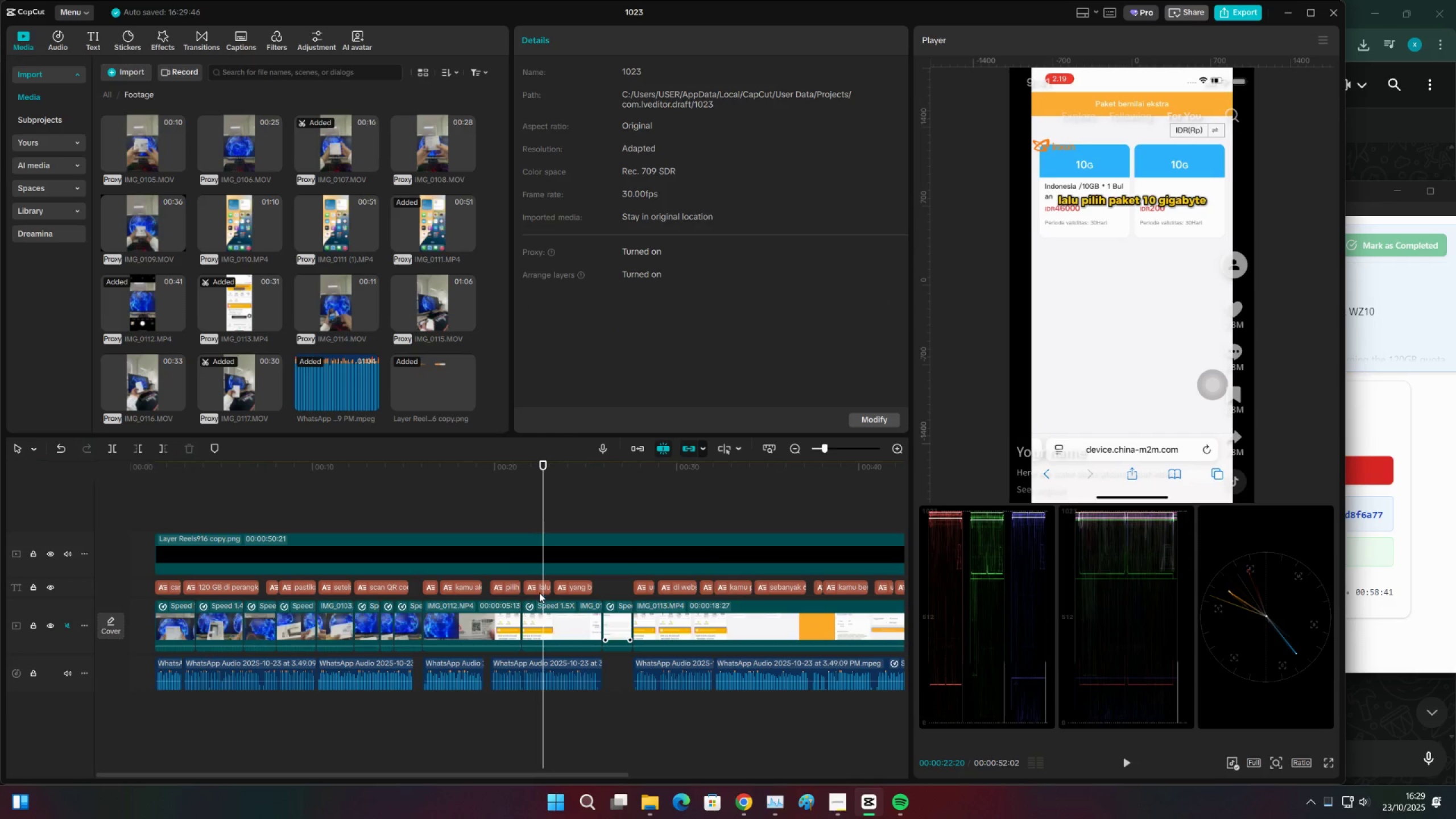 
left_click([540, 587])
 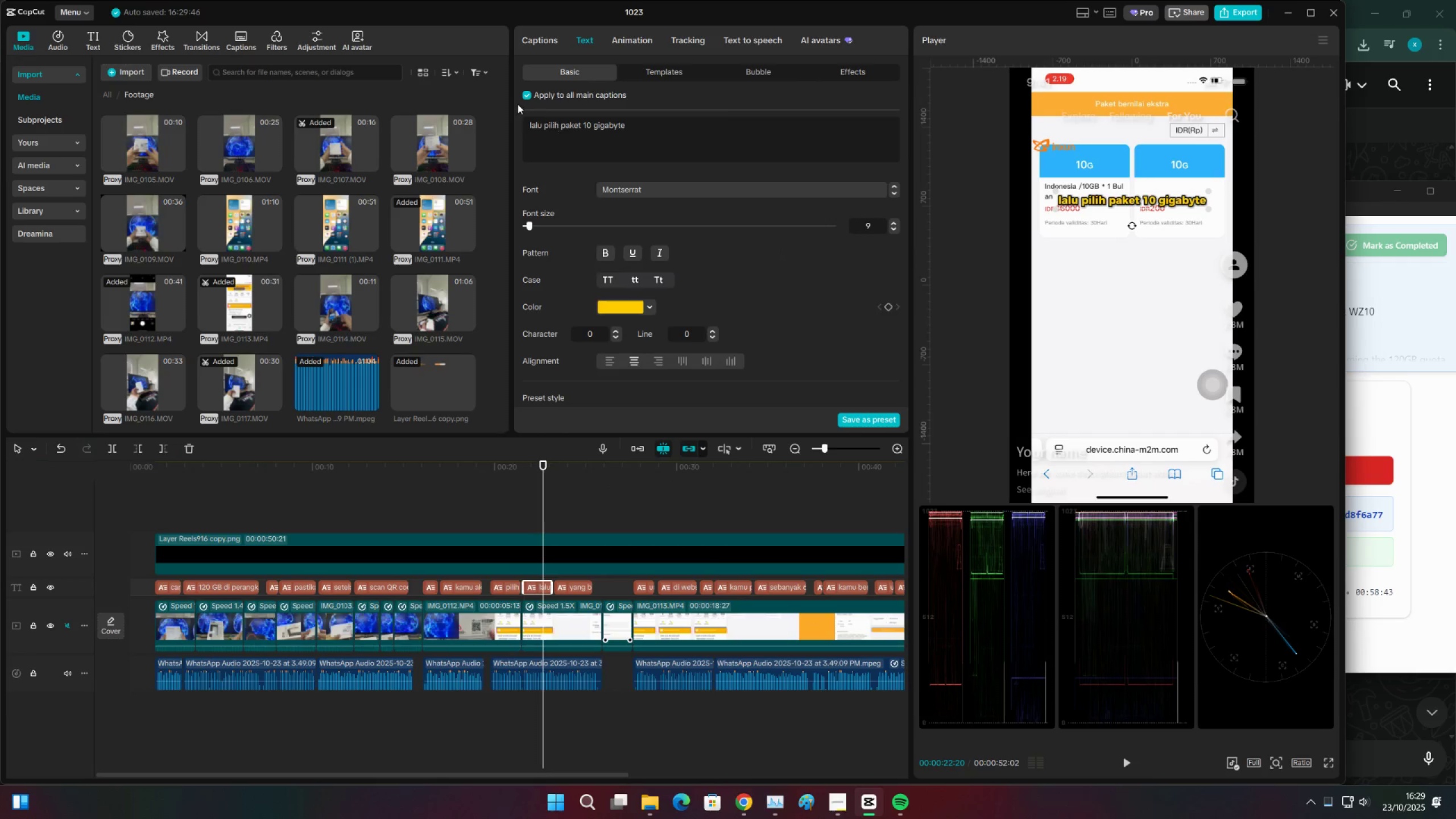 
left_click([526, 94])
 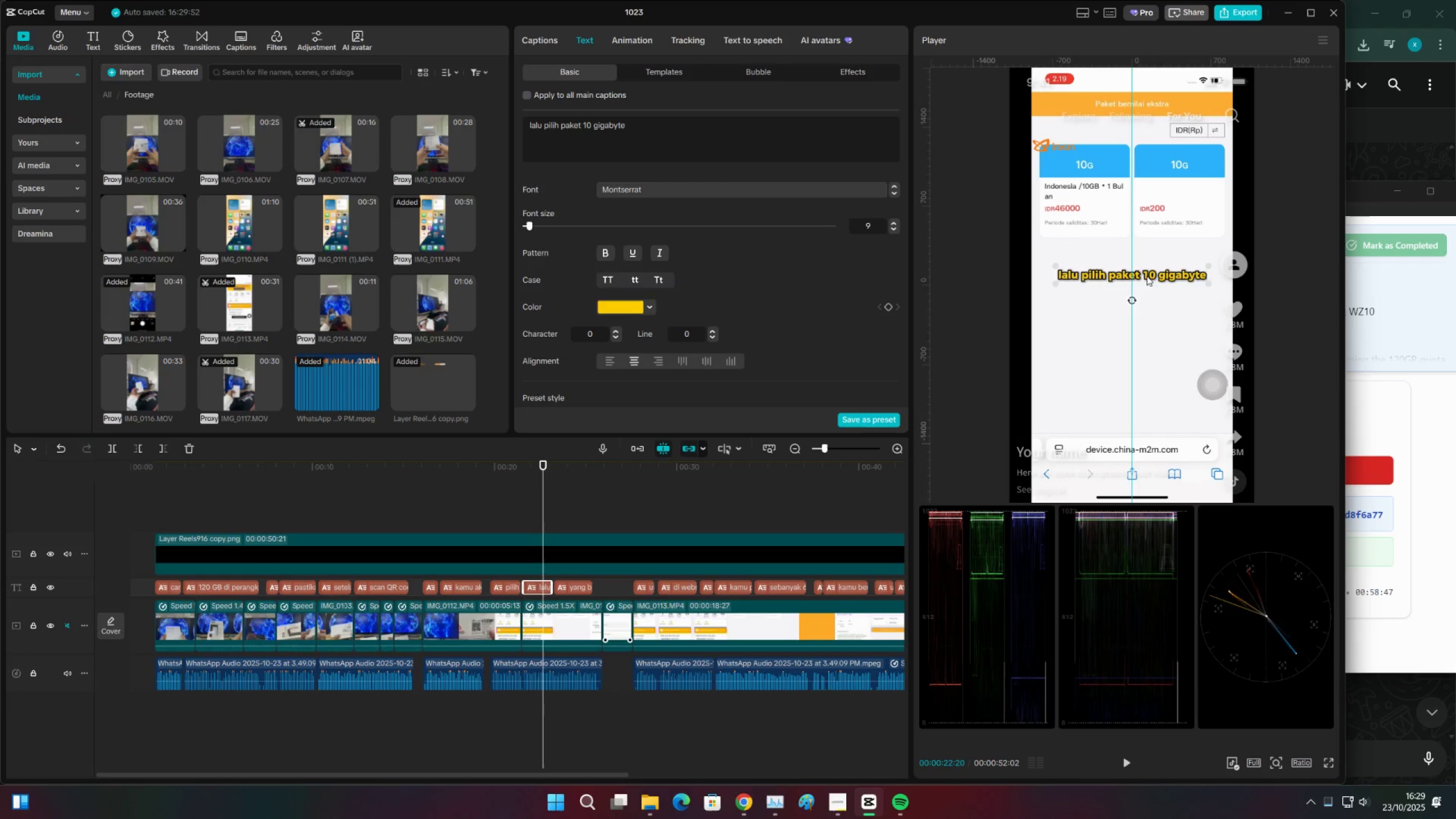 
wait(5.18)
 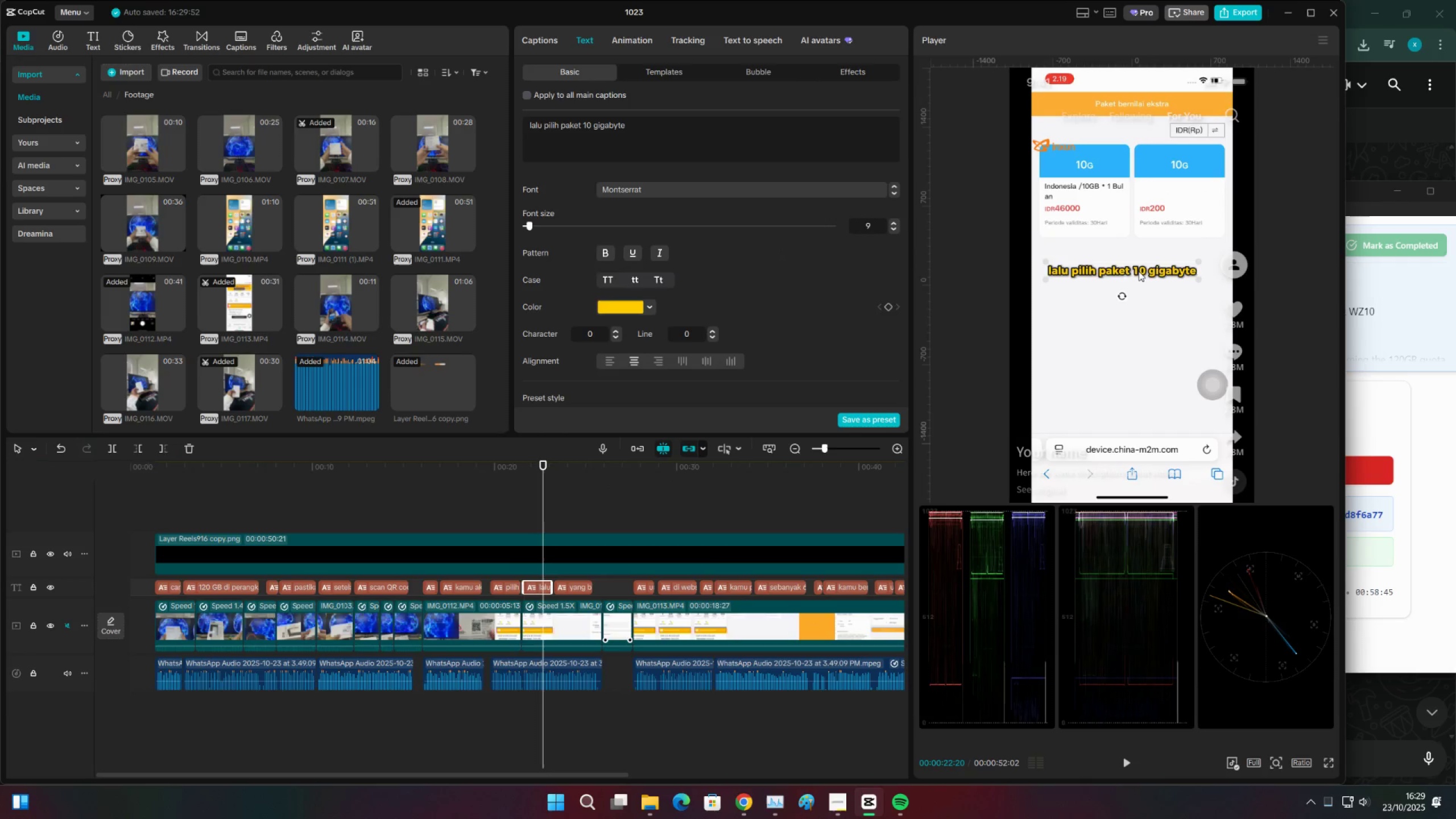 
left_click([663, 129])
 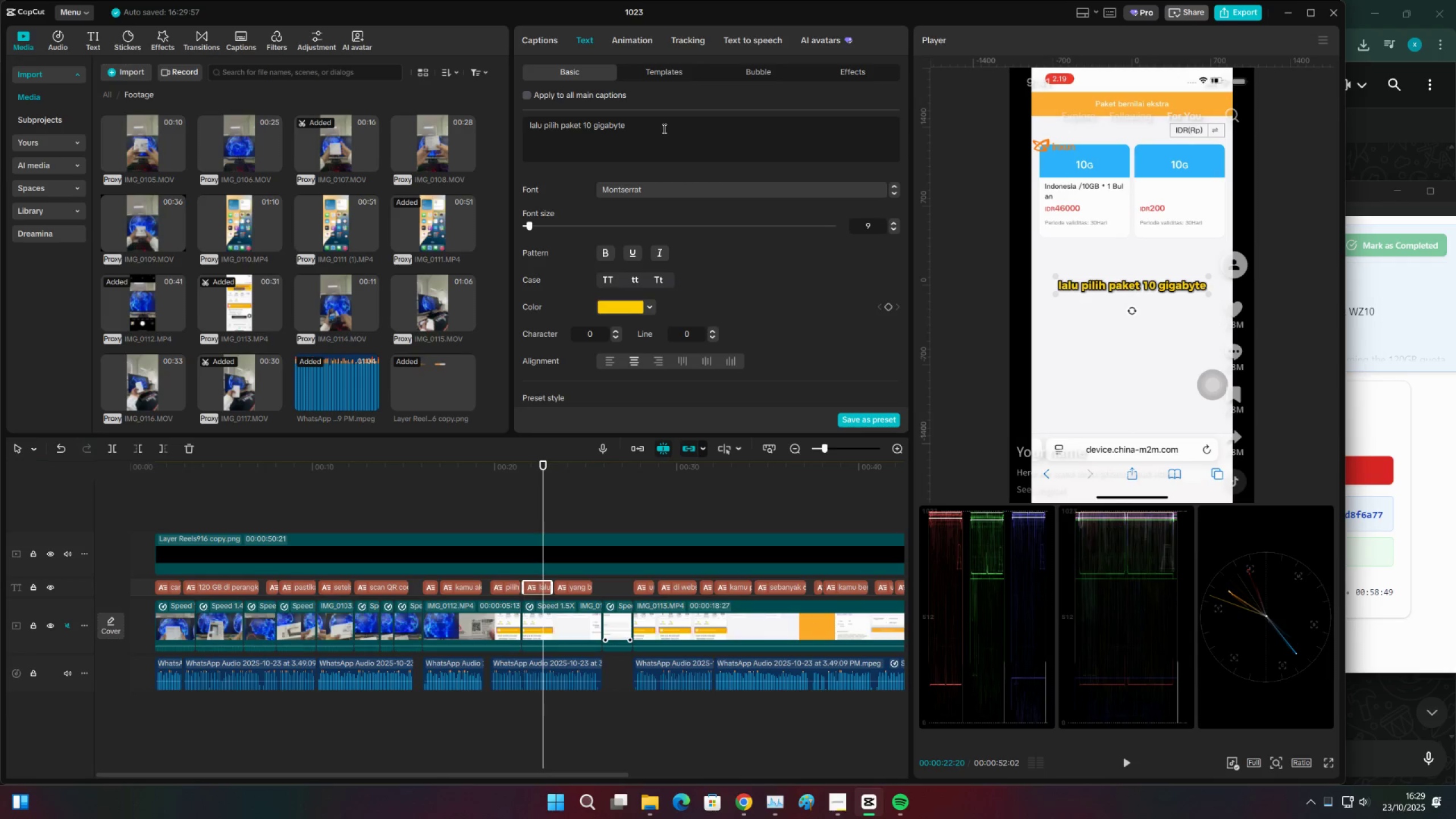 
key(Backspace)
key(Backspace)
key(Backspace)
key(Backspace)
key(Backspace)
key(Backspace)
key(Backspace)
key(Backspace)
type(GB)
 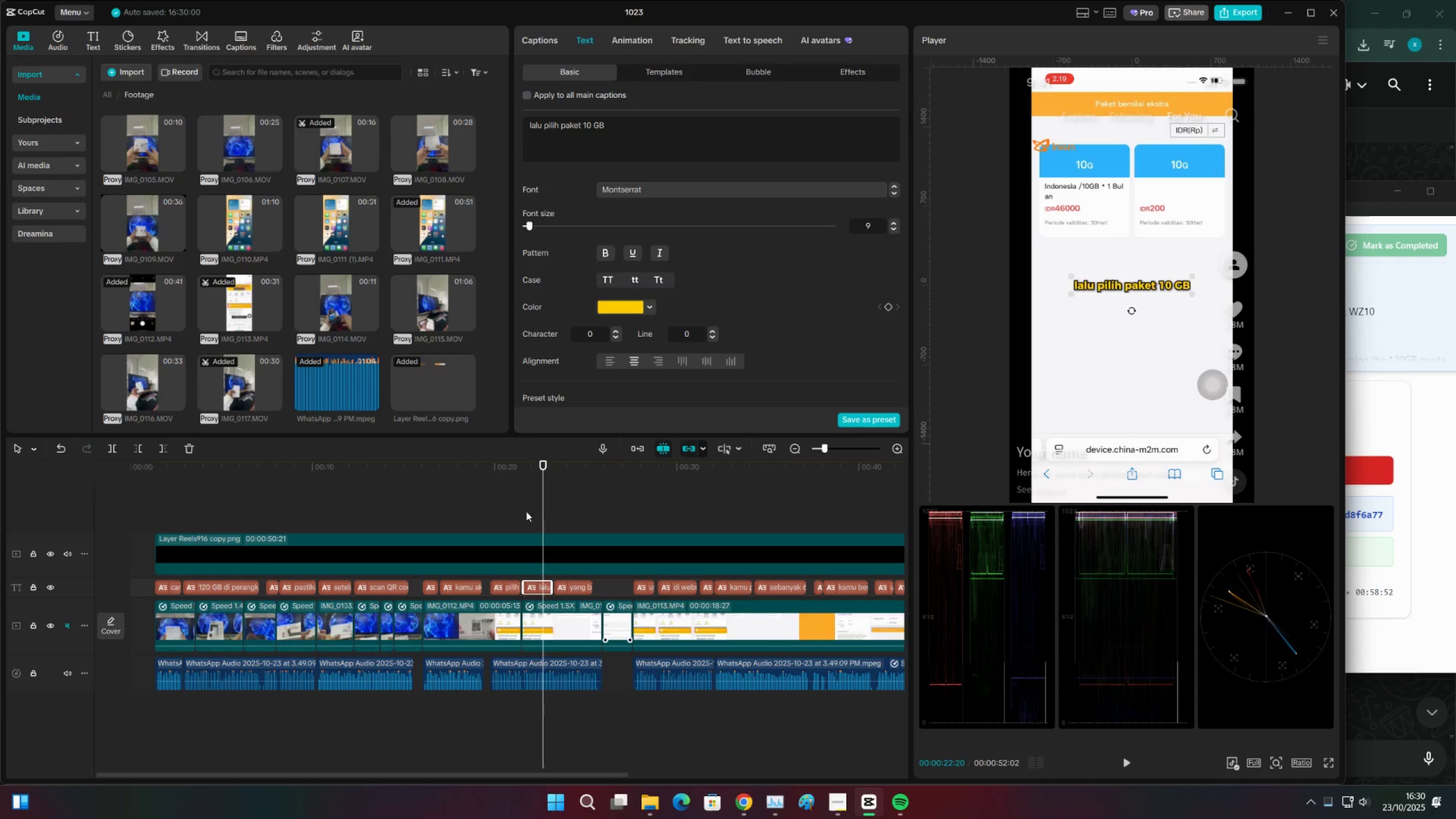 
left_click([544, 501])
 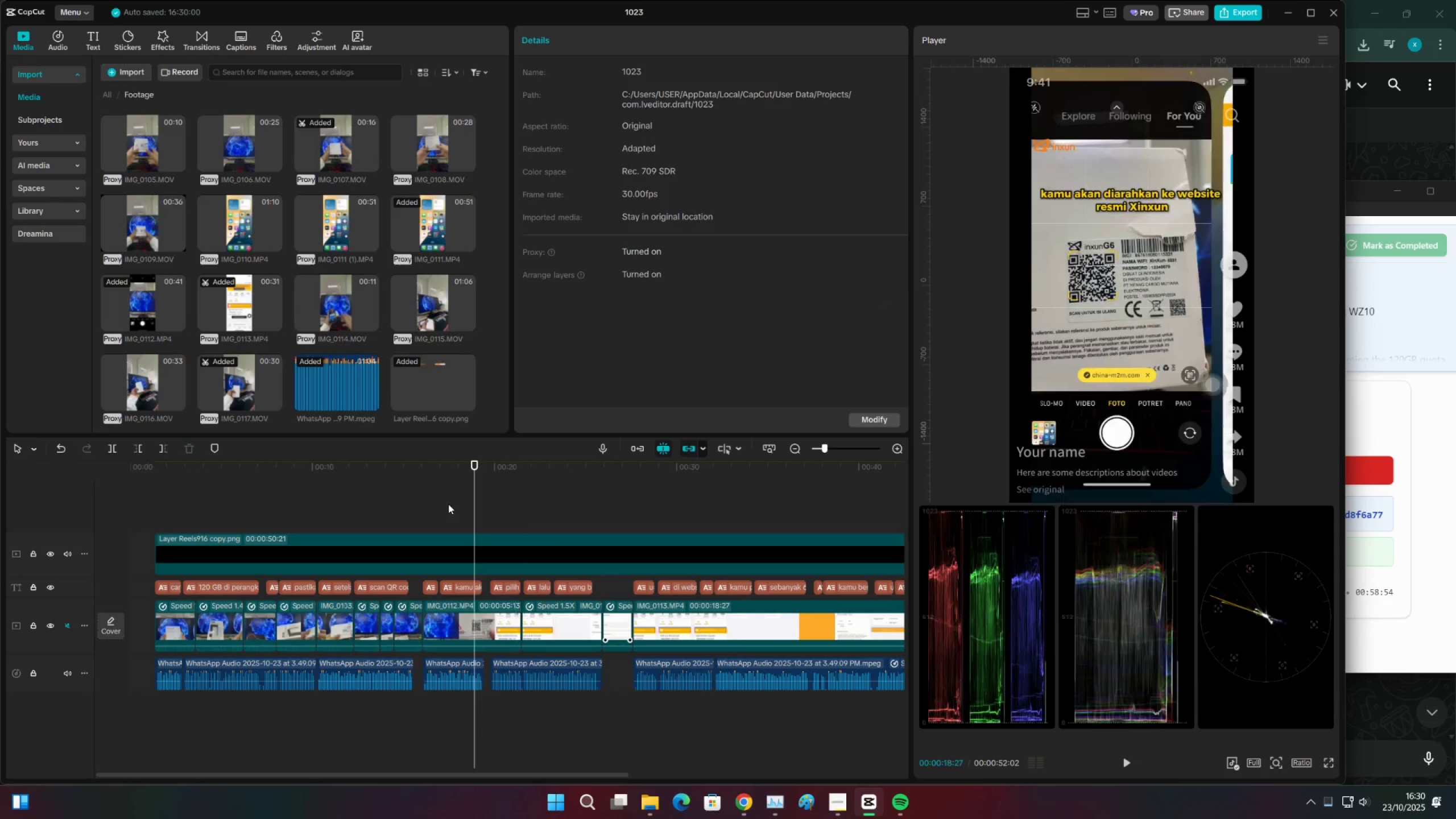 
triple_click([428, 503])
 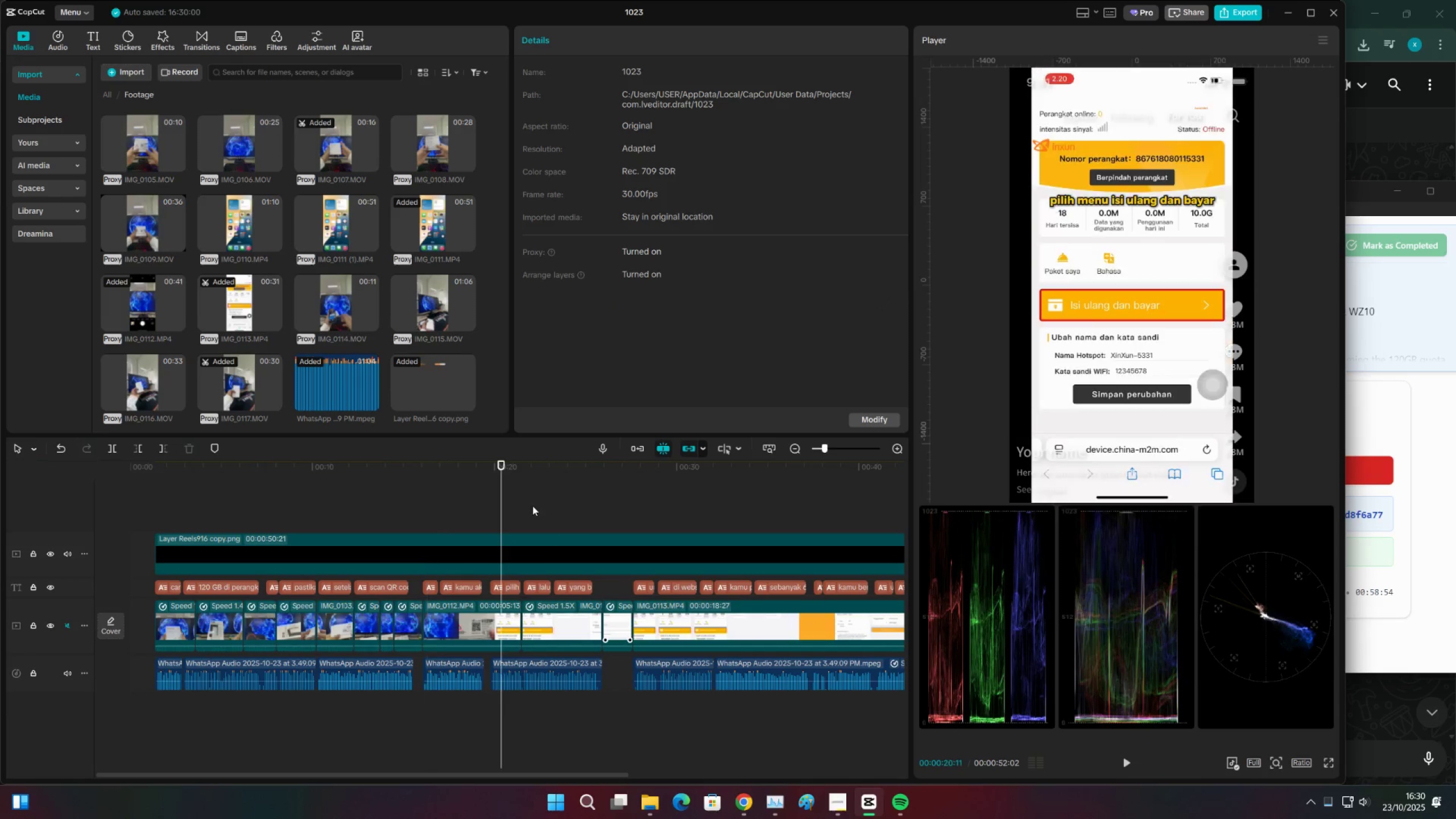 
triple_click([535, 506])
 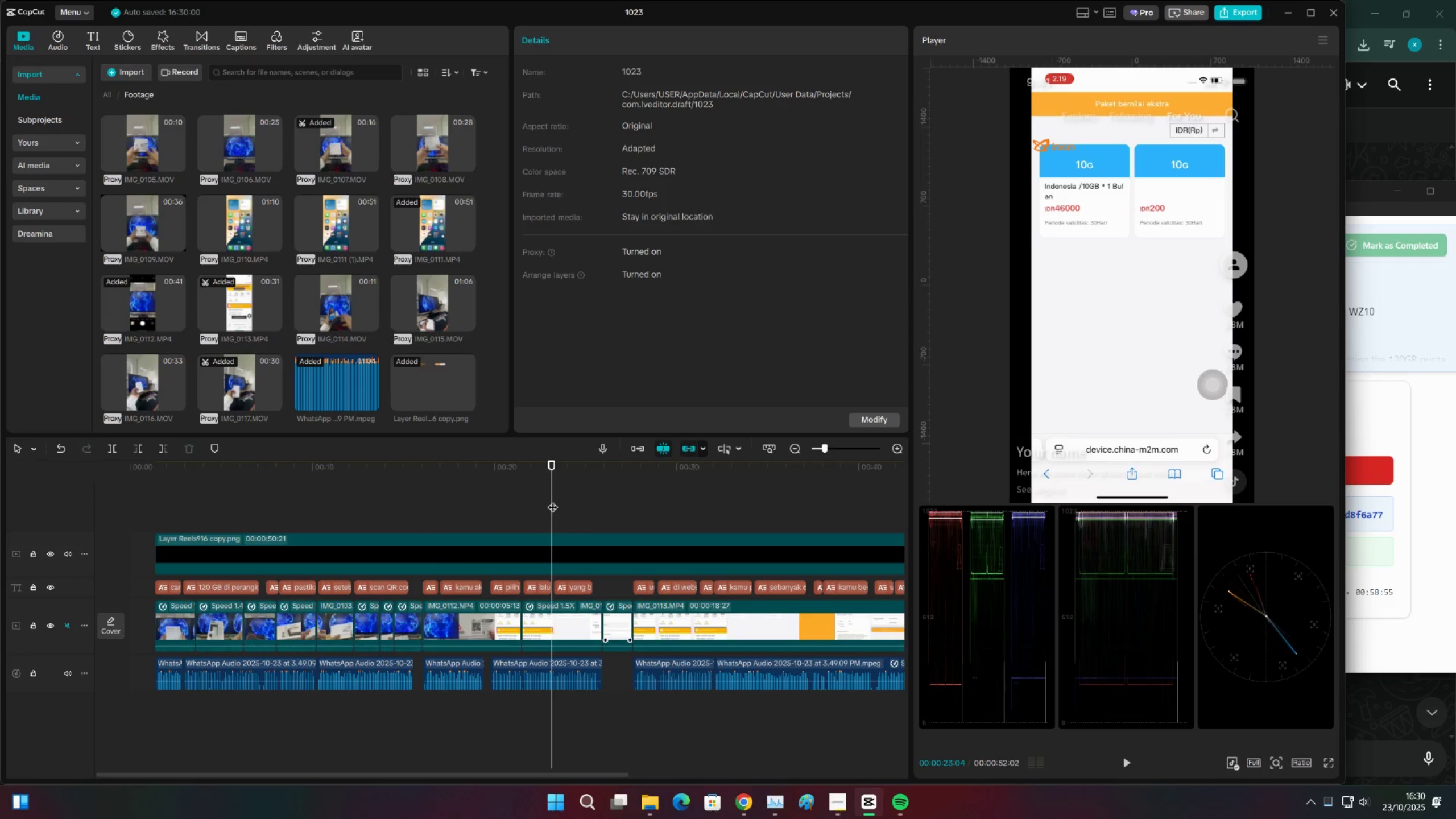 
key(Space)
 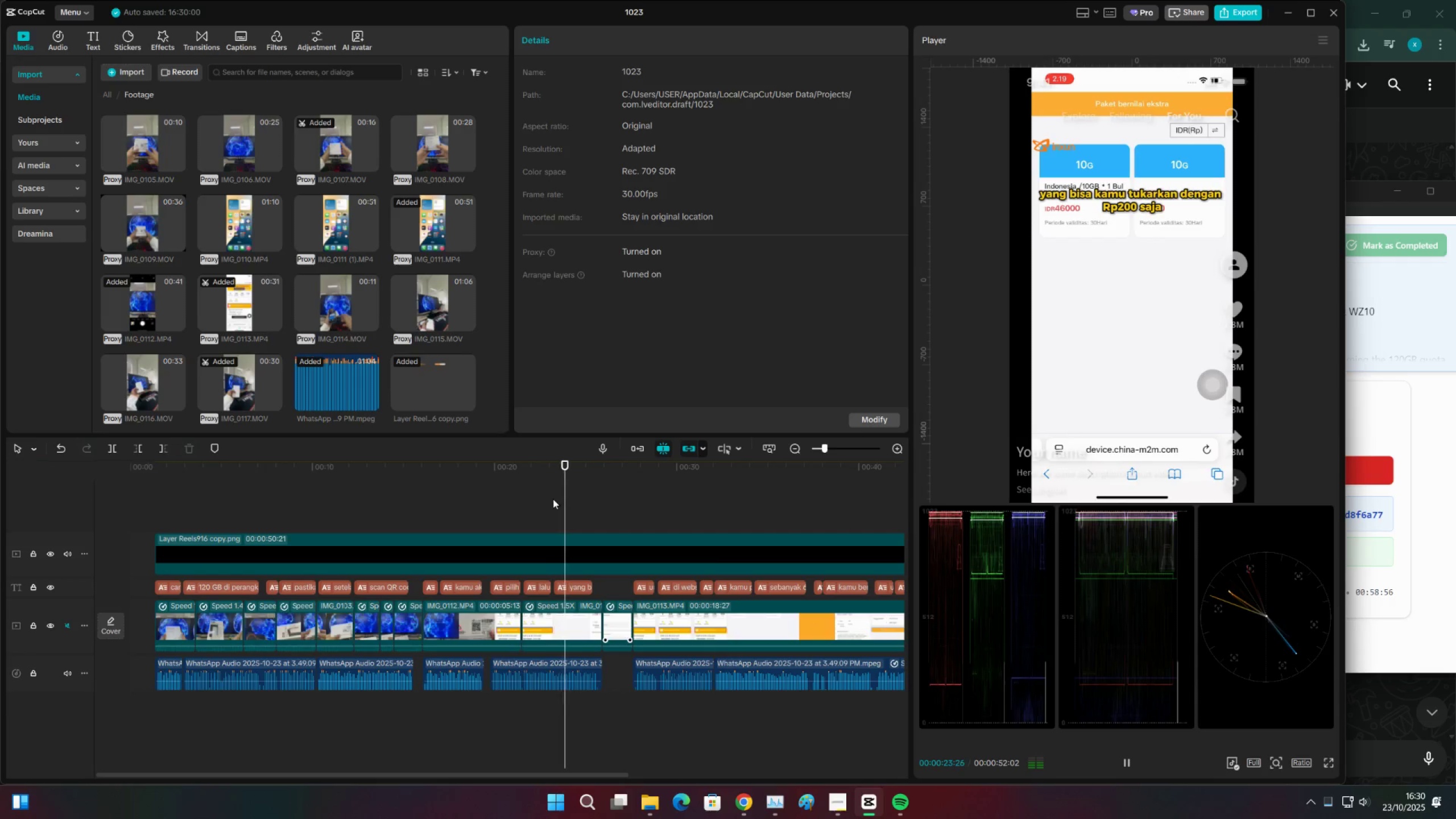 
key(Space)
 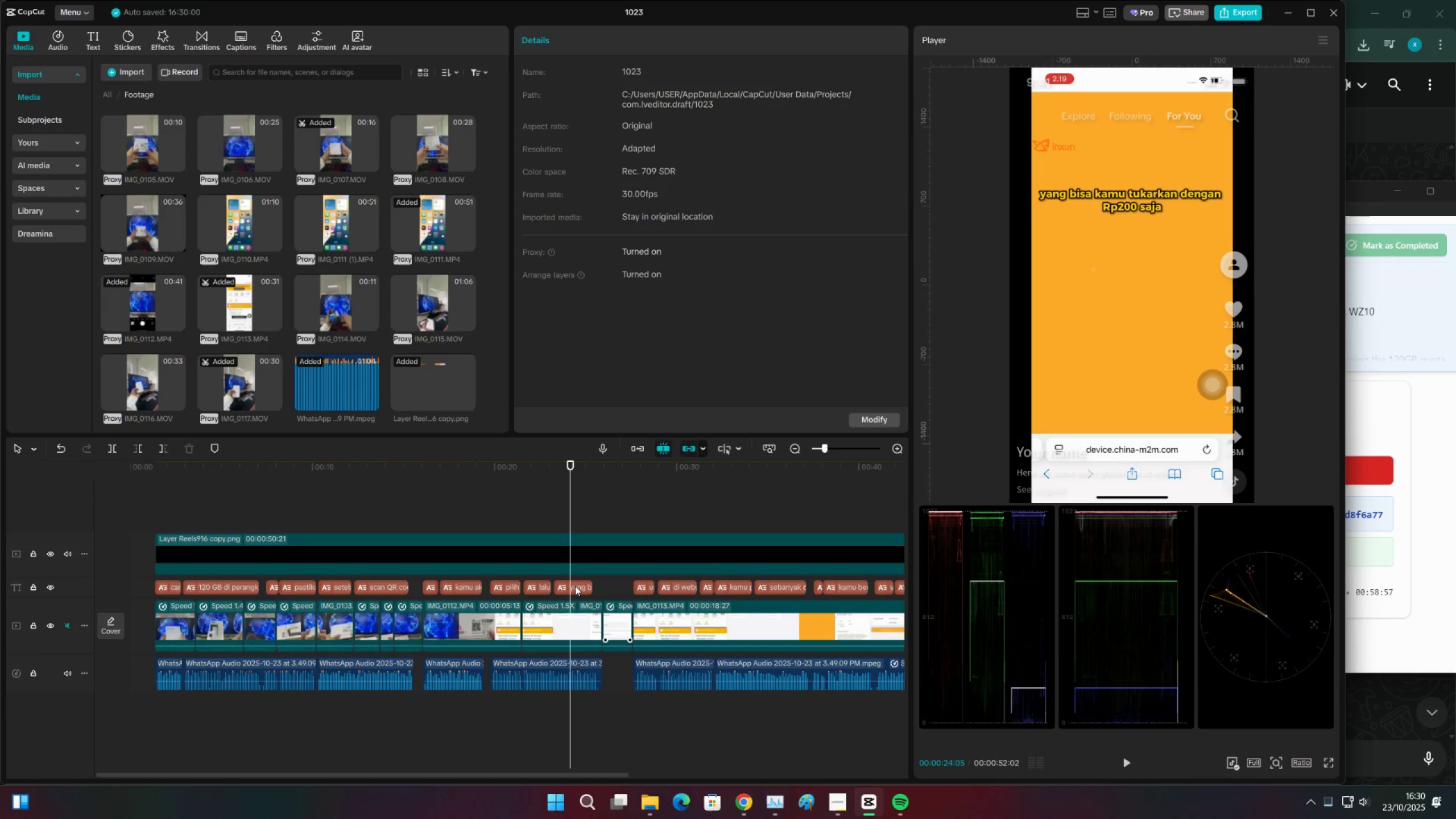 
left_click([575, 586])
 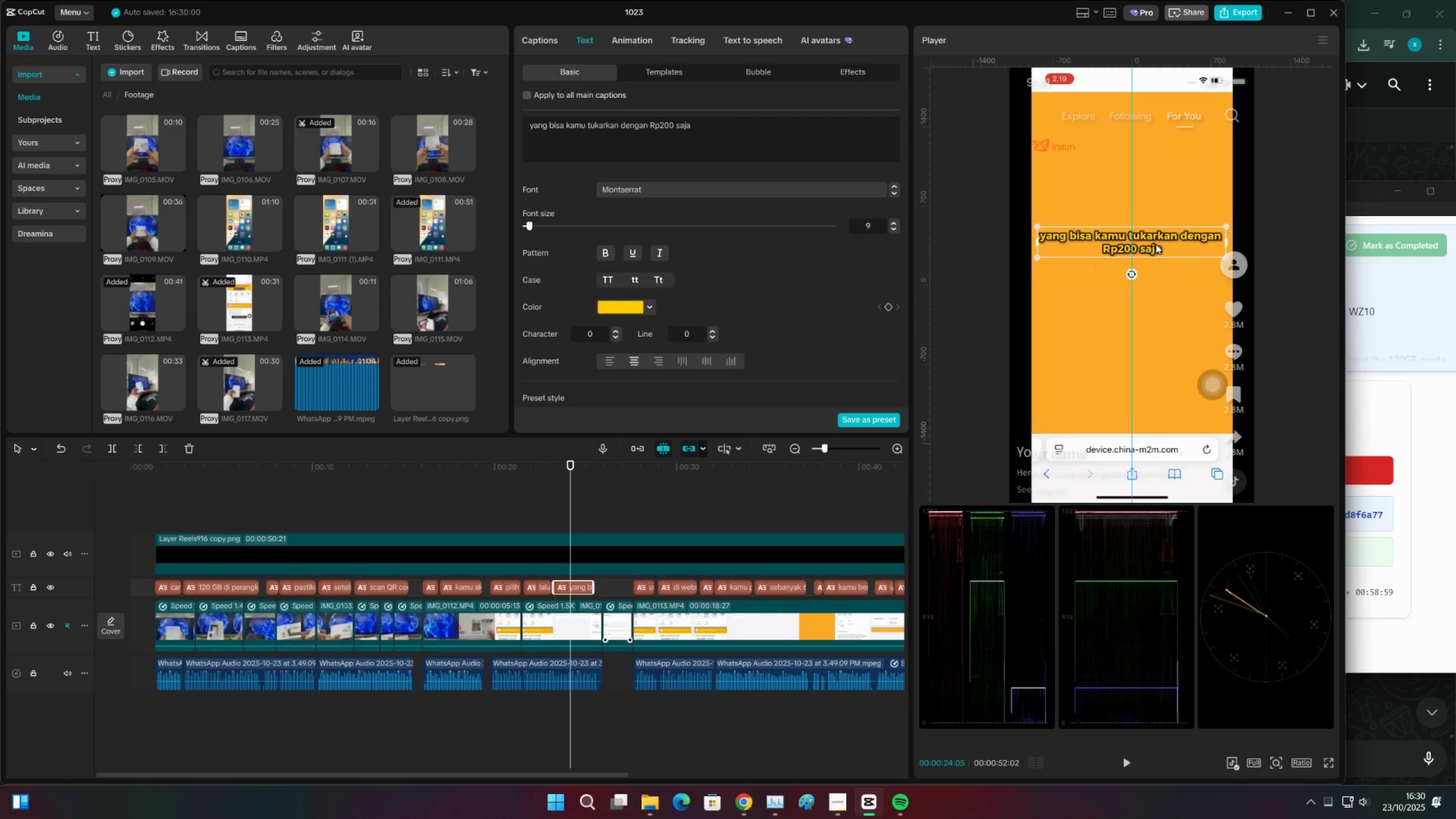 
key(Space)
 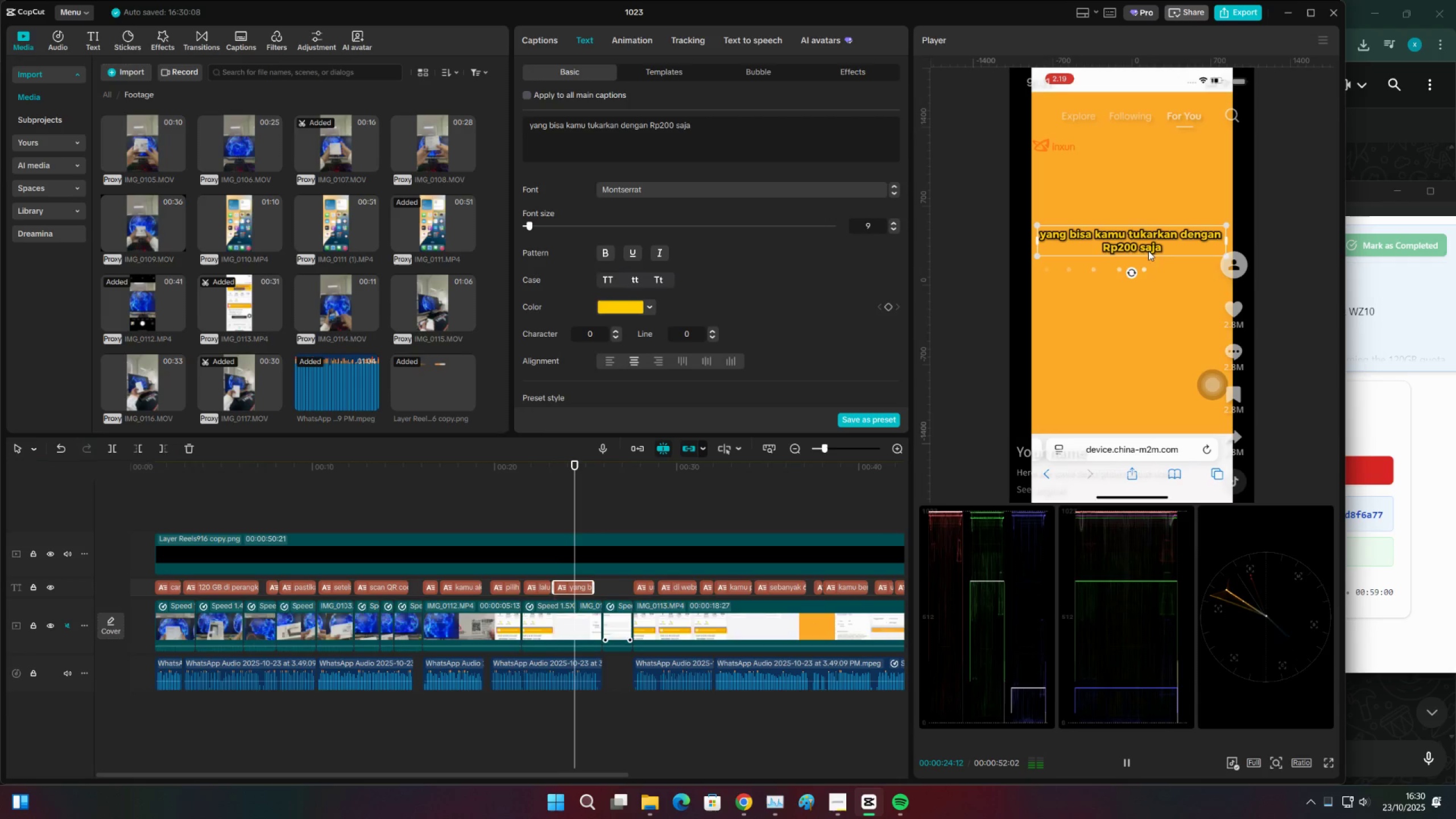 
mouse_move([1148, 266])
 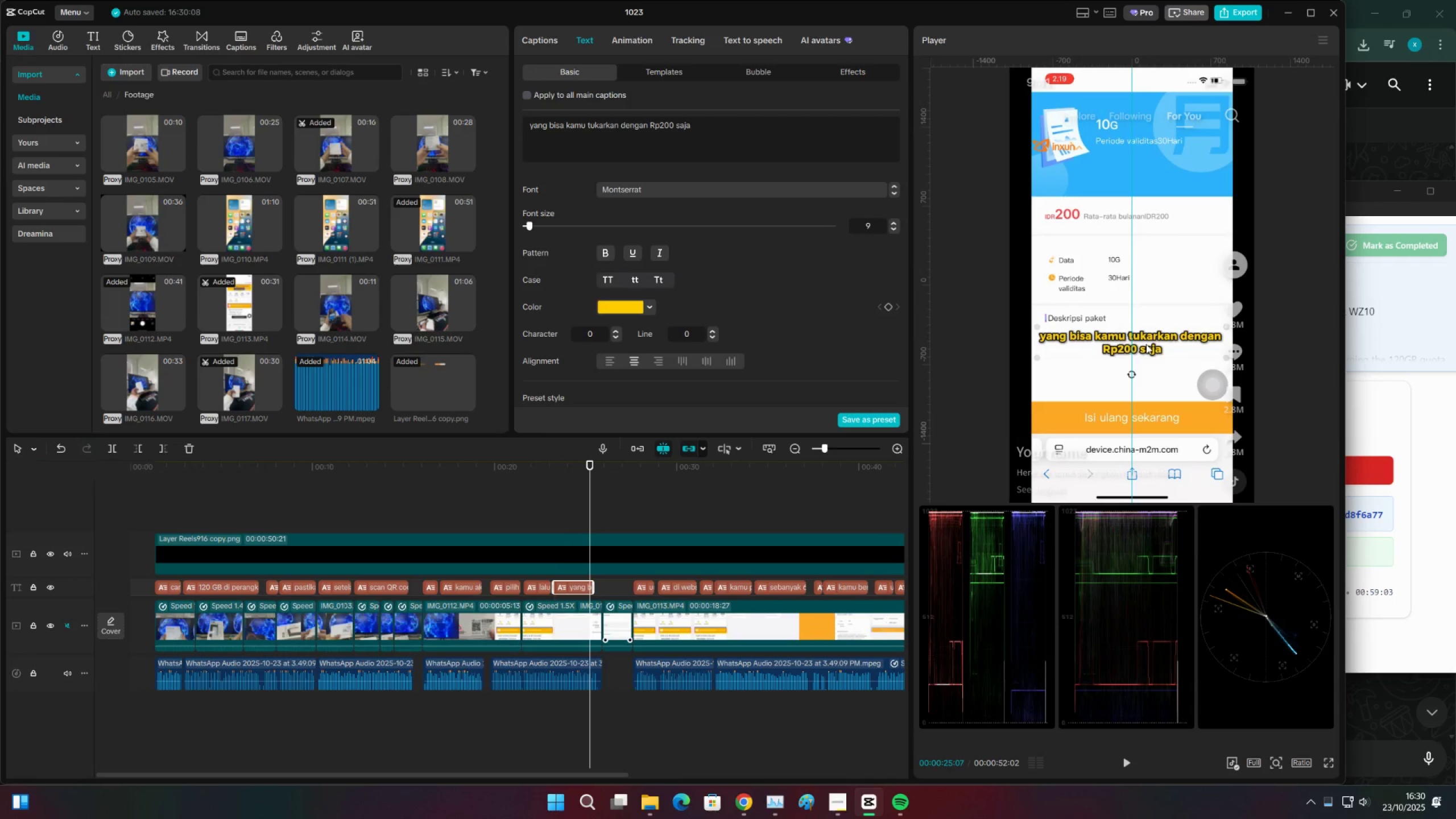 
key(Space)
 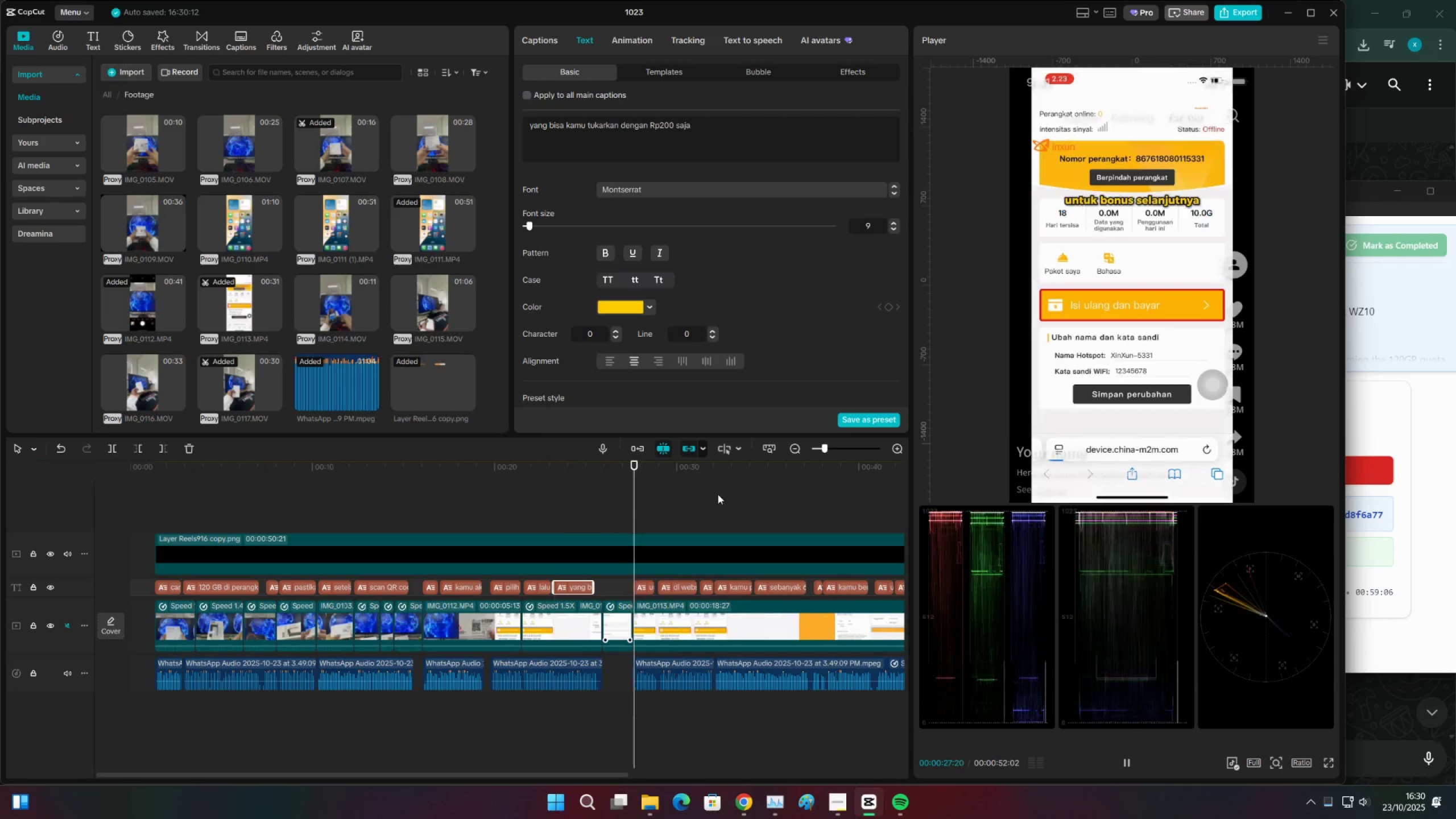 
key(Space)
 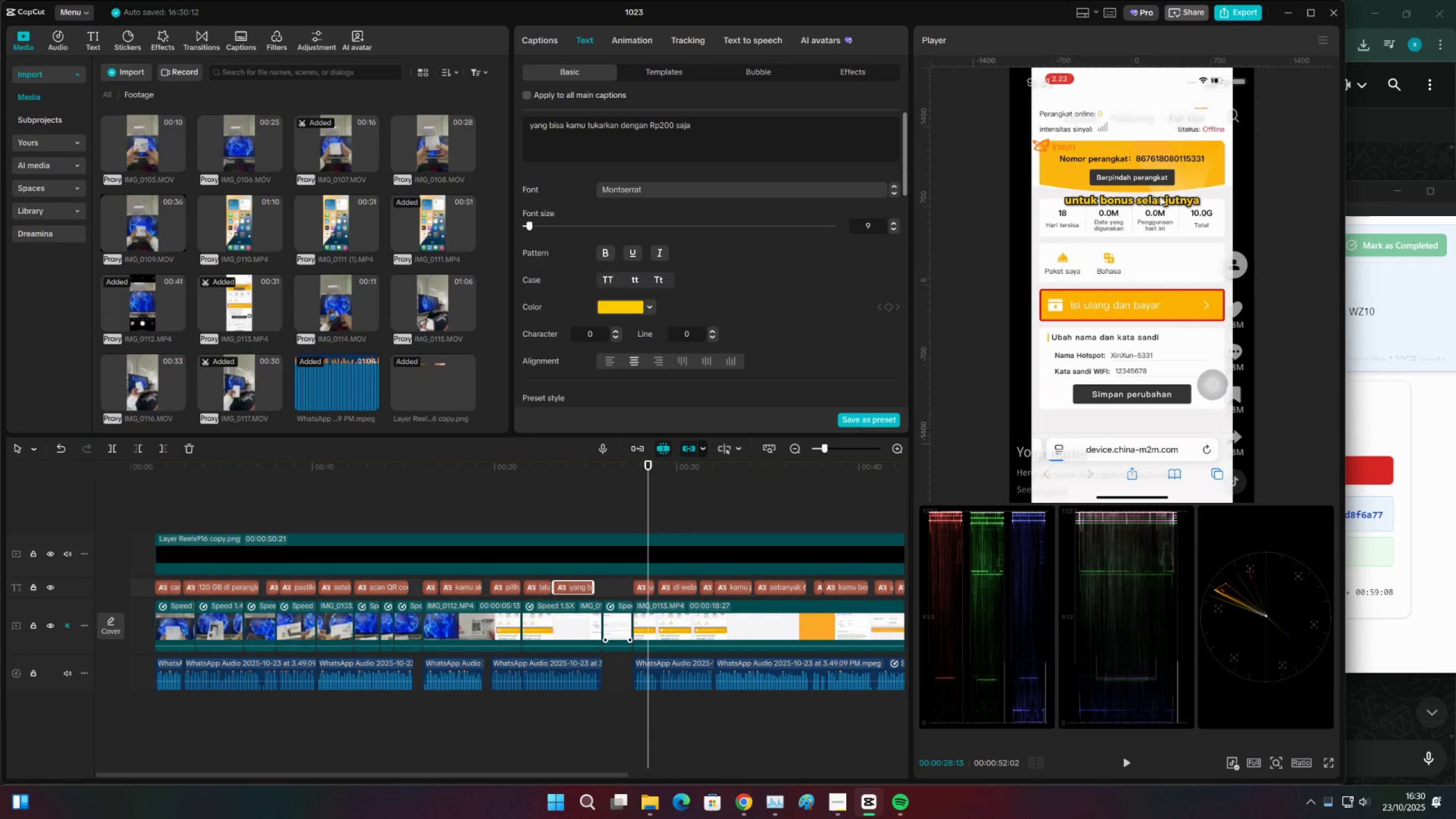 
left_click([1156, 198])
 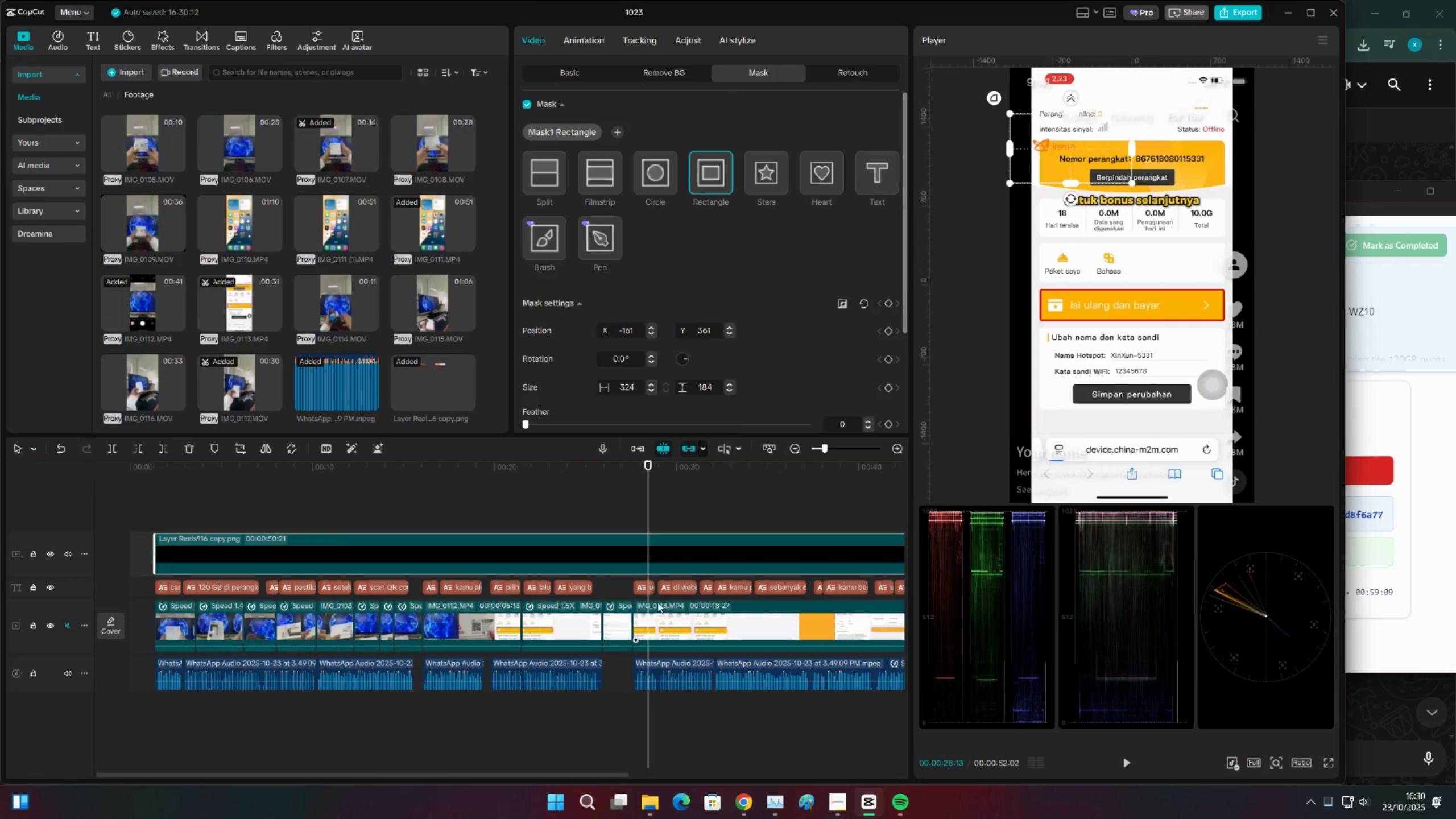 
left_click([649, 593])
 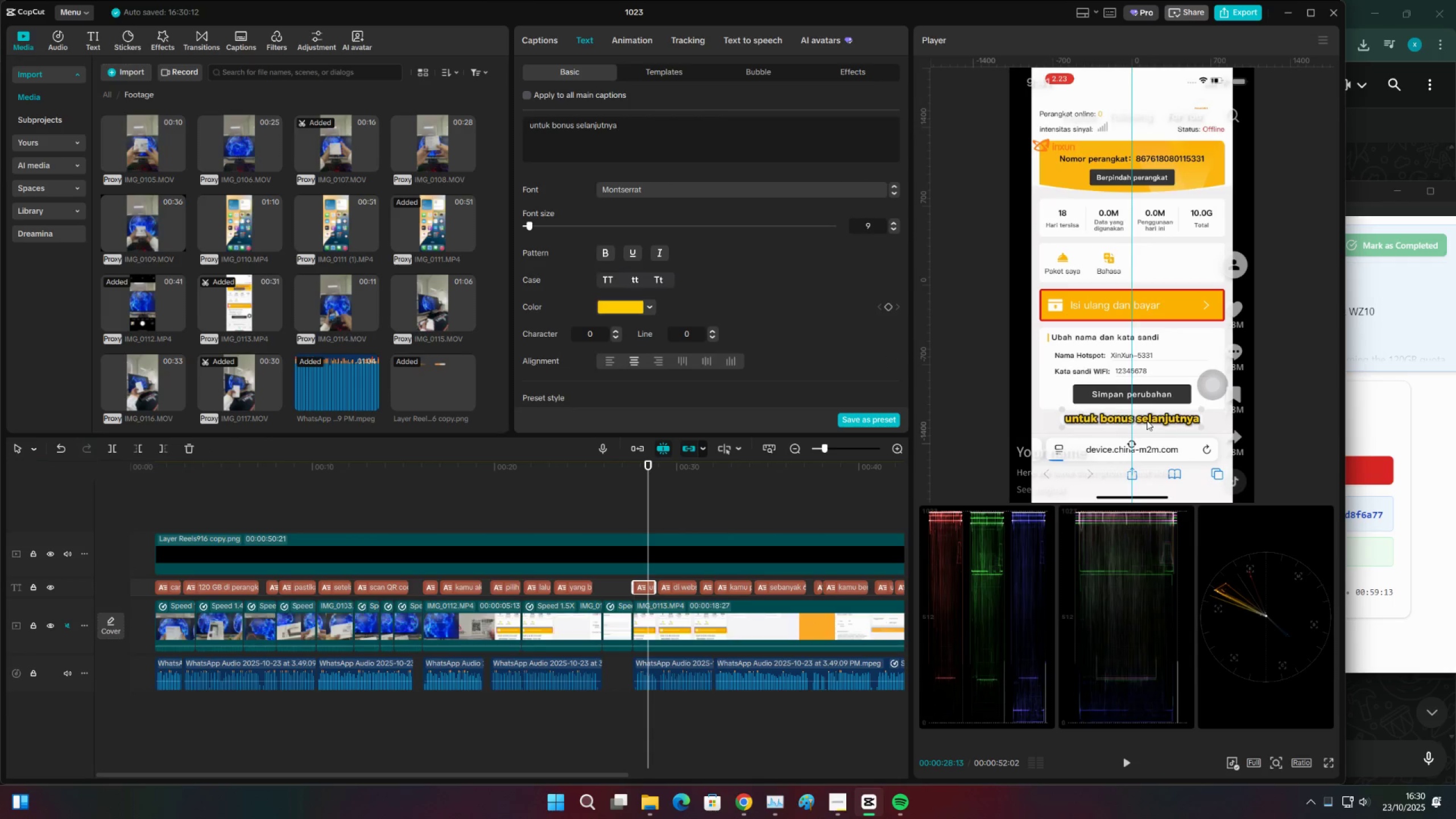 
key(Space)
 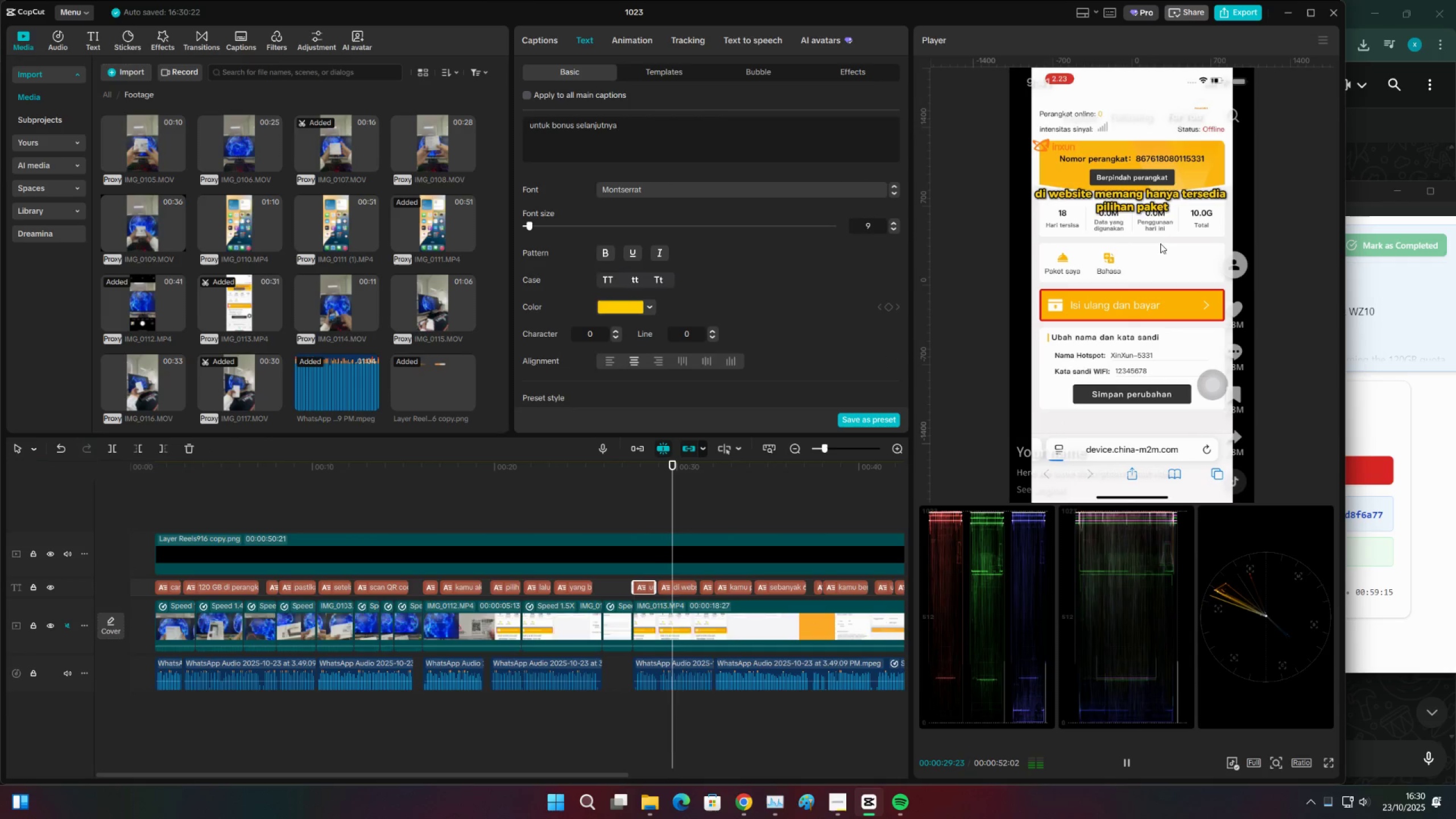 
key(Space)
 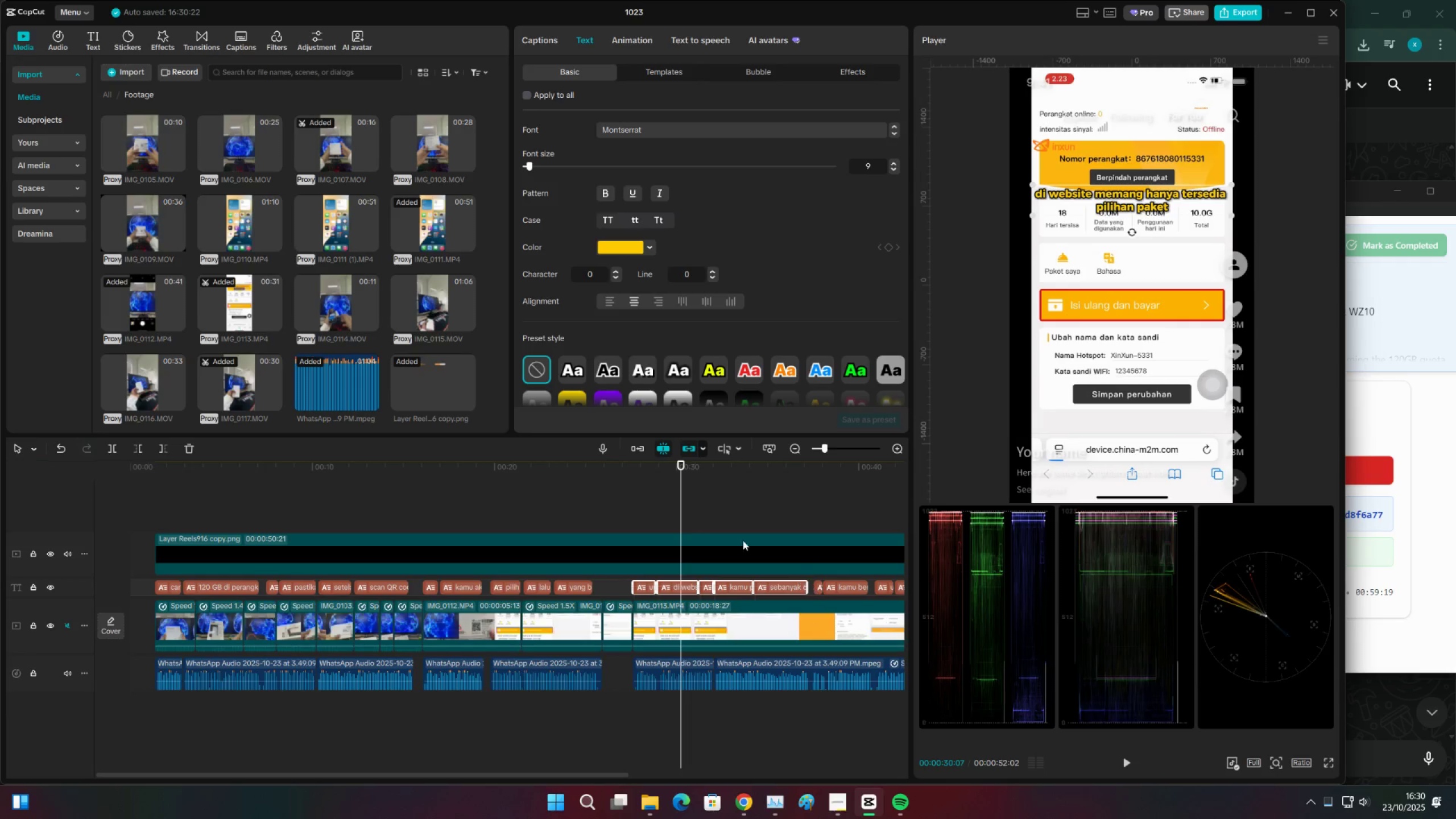 
wait(8.7)
 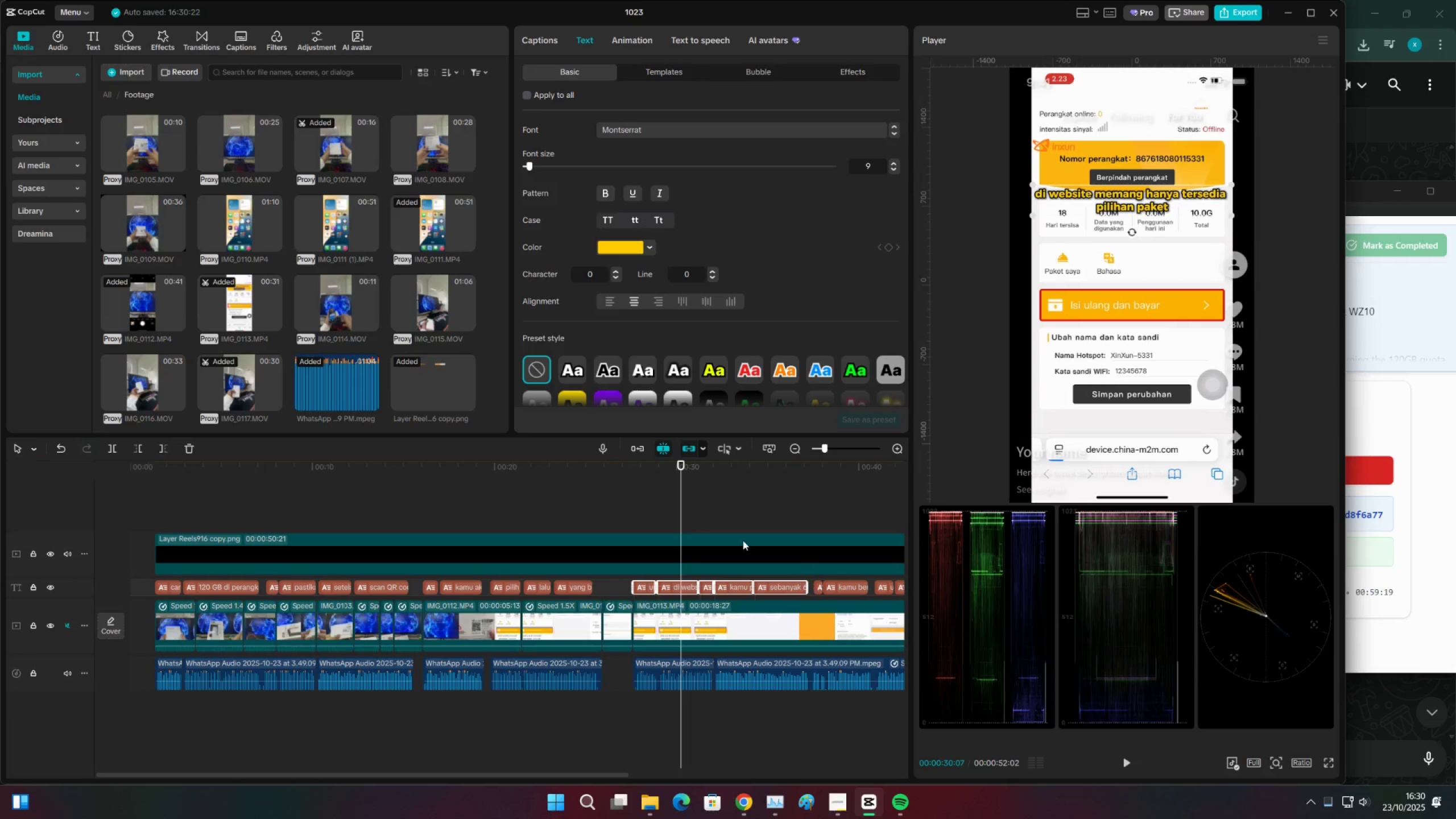 
key(Space)
 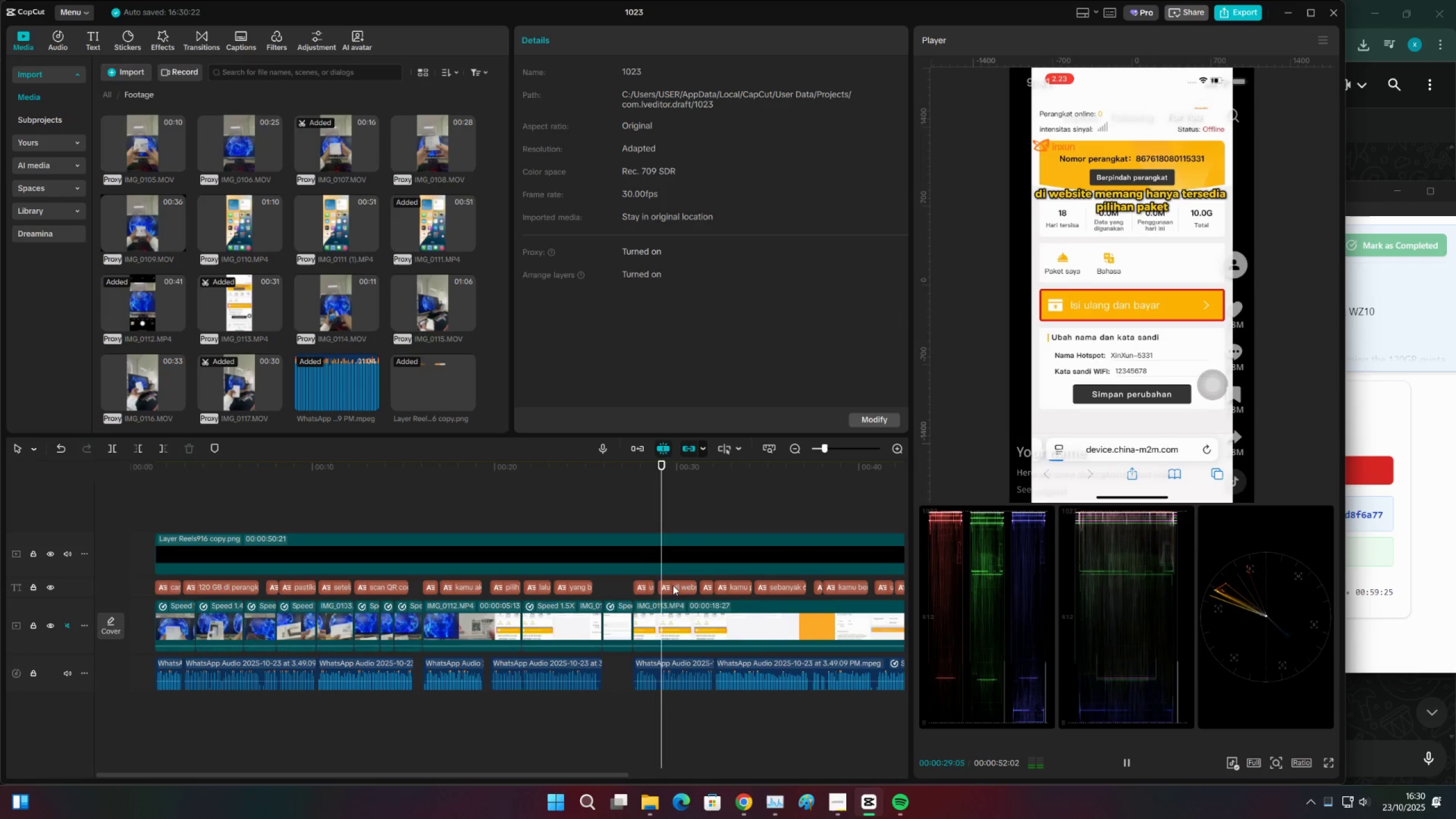 
key(Space)
 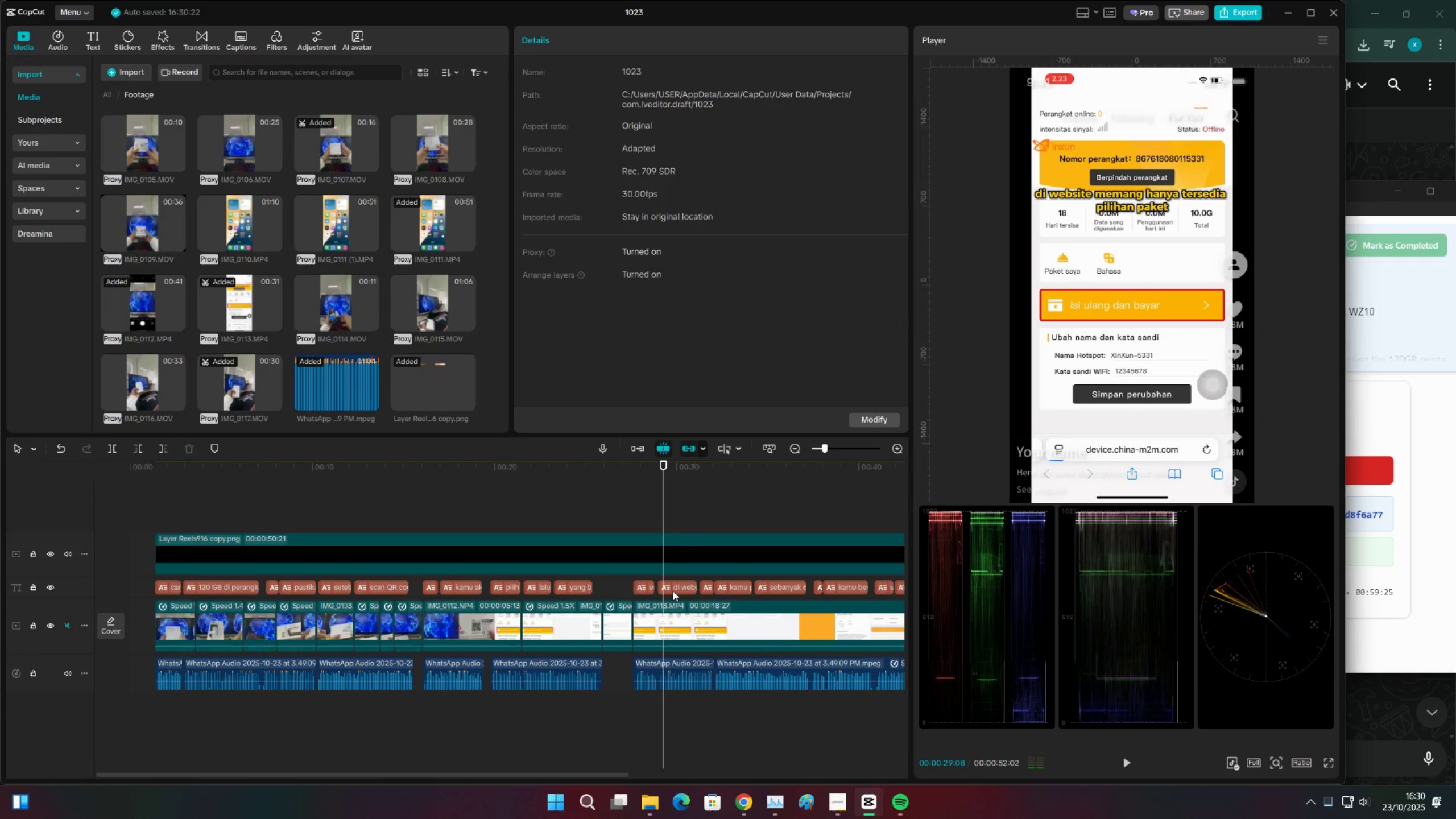 
left_click([673, 591])
 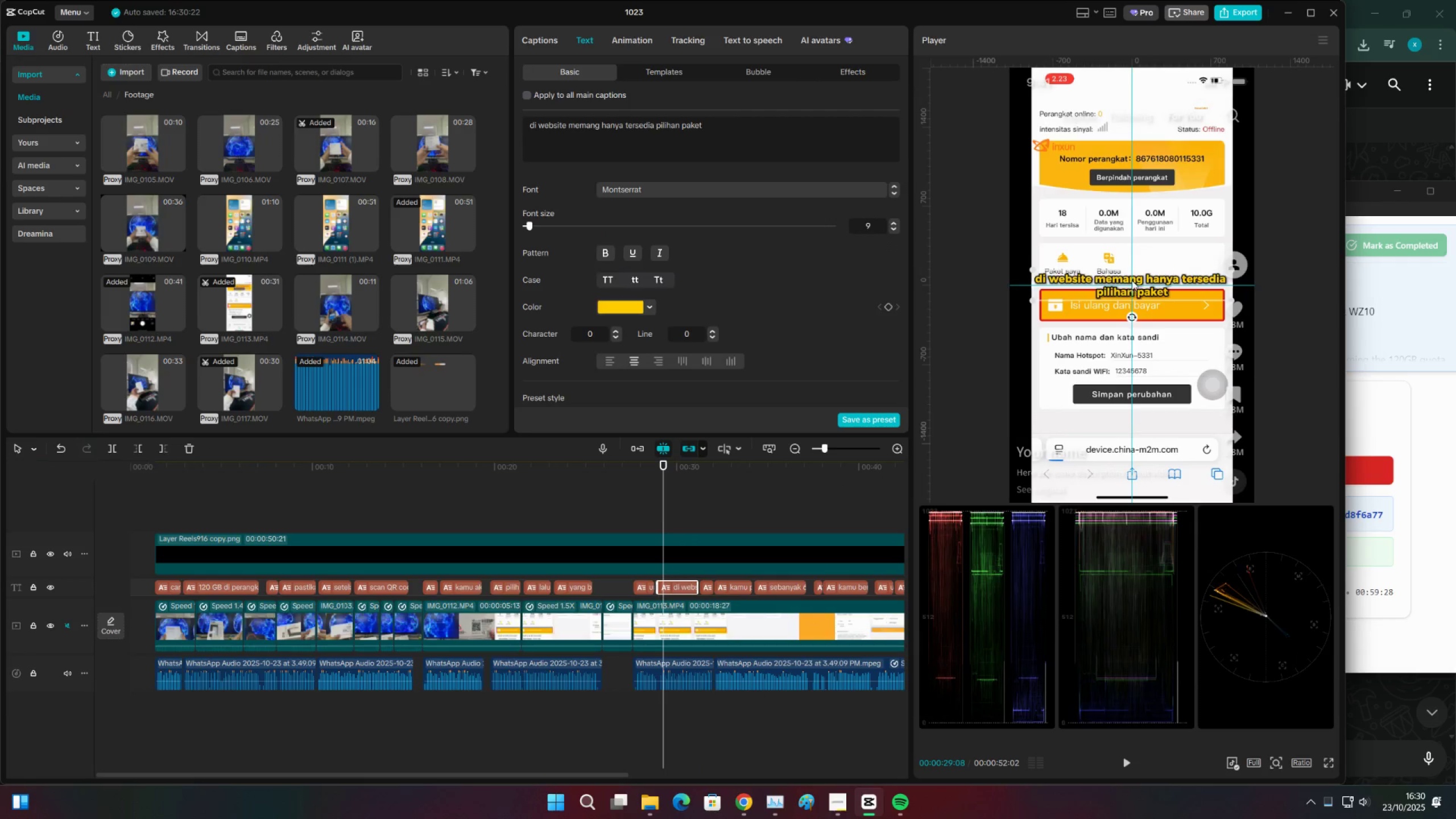 
wait(8.12)
 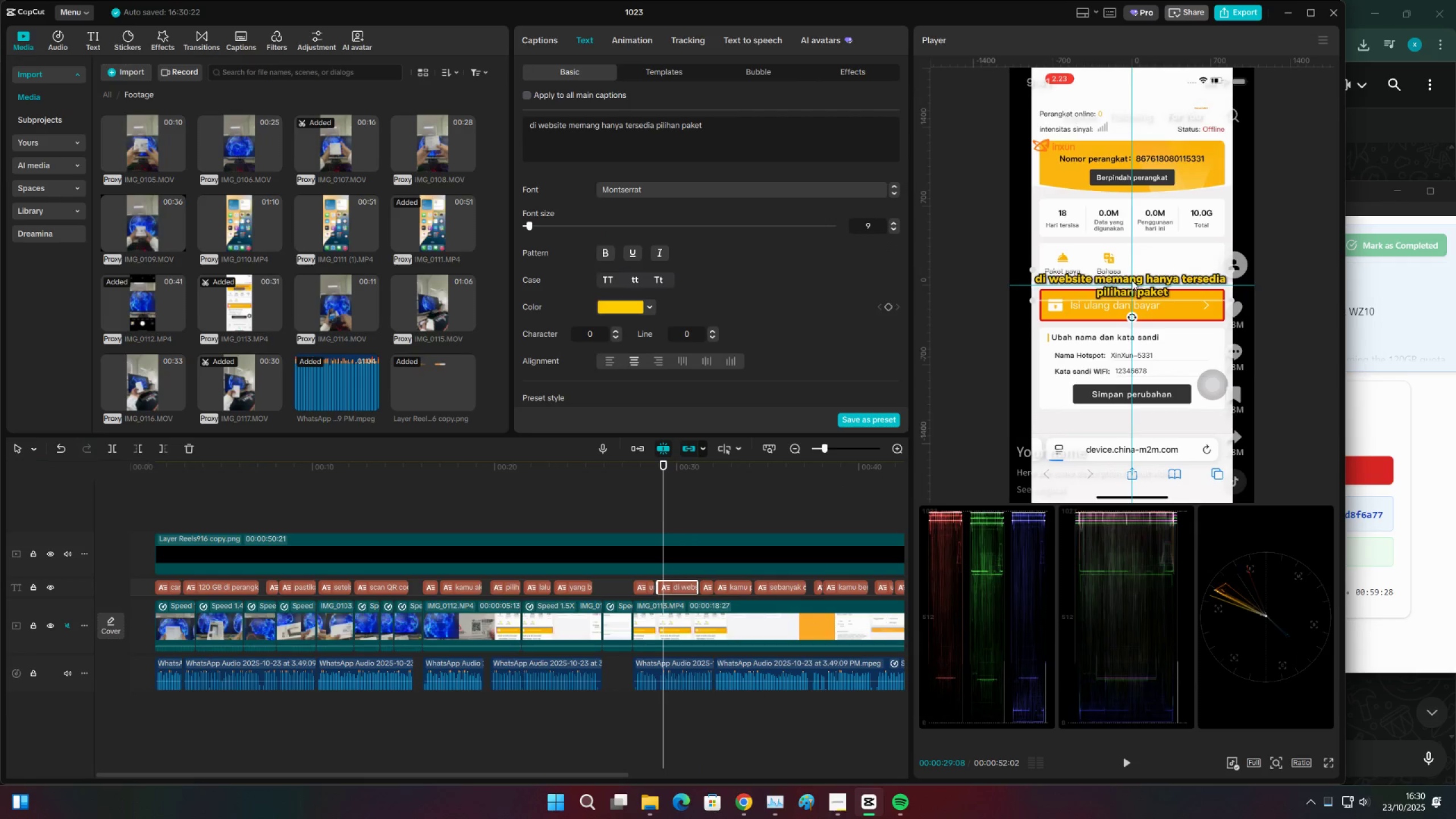 
double_click([644, 595])
 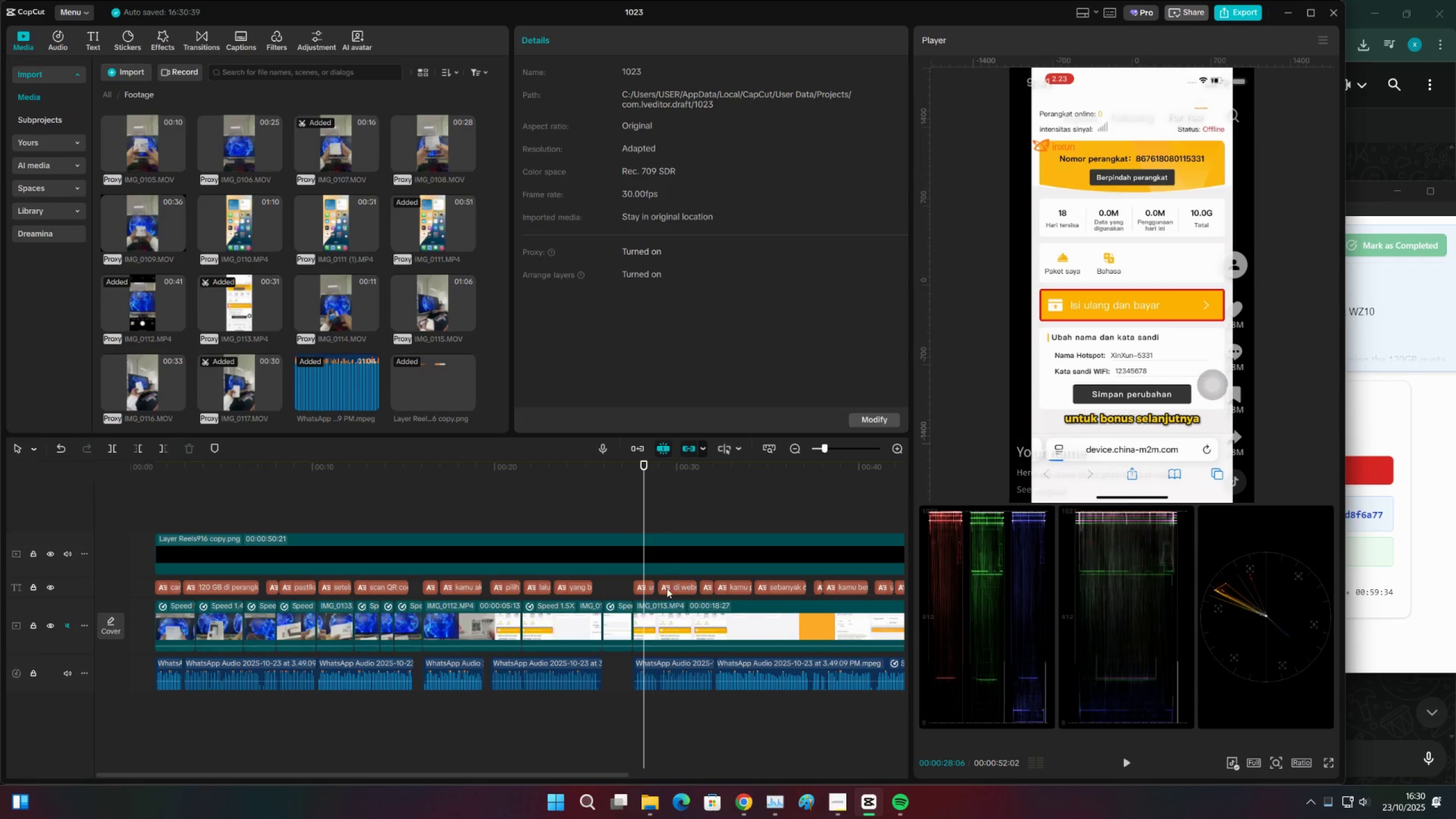 
left_click([646, 586])
 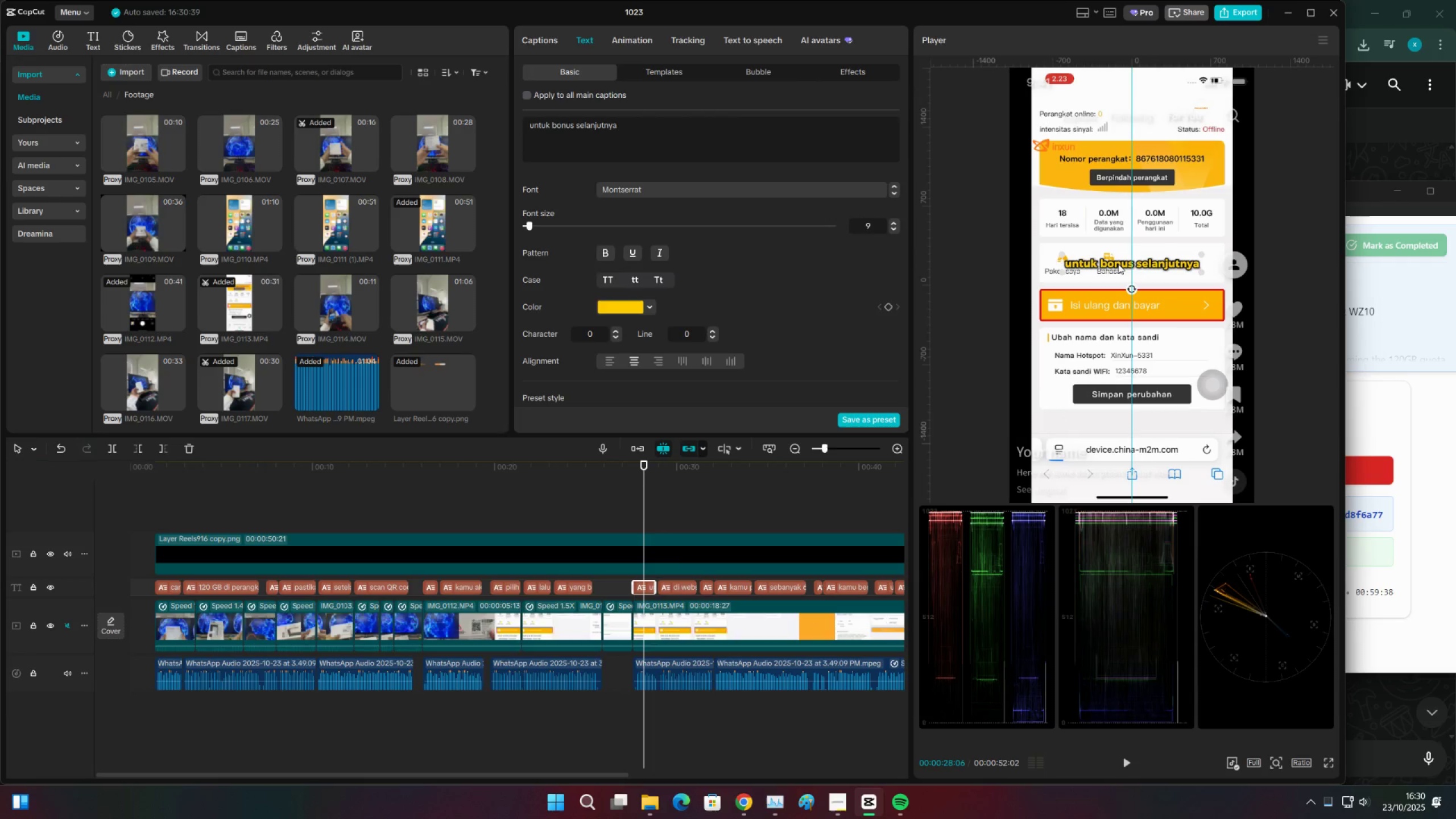 
left_click([642, 491])
 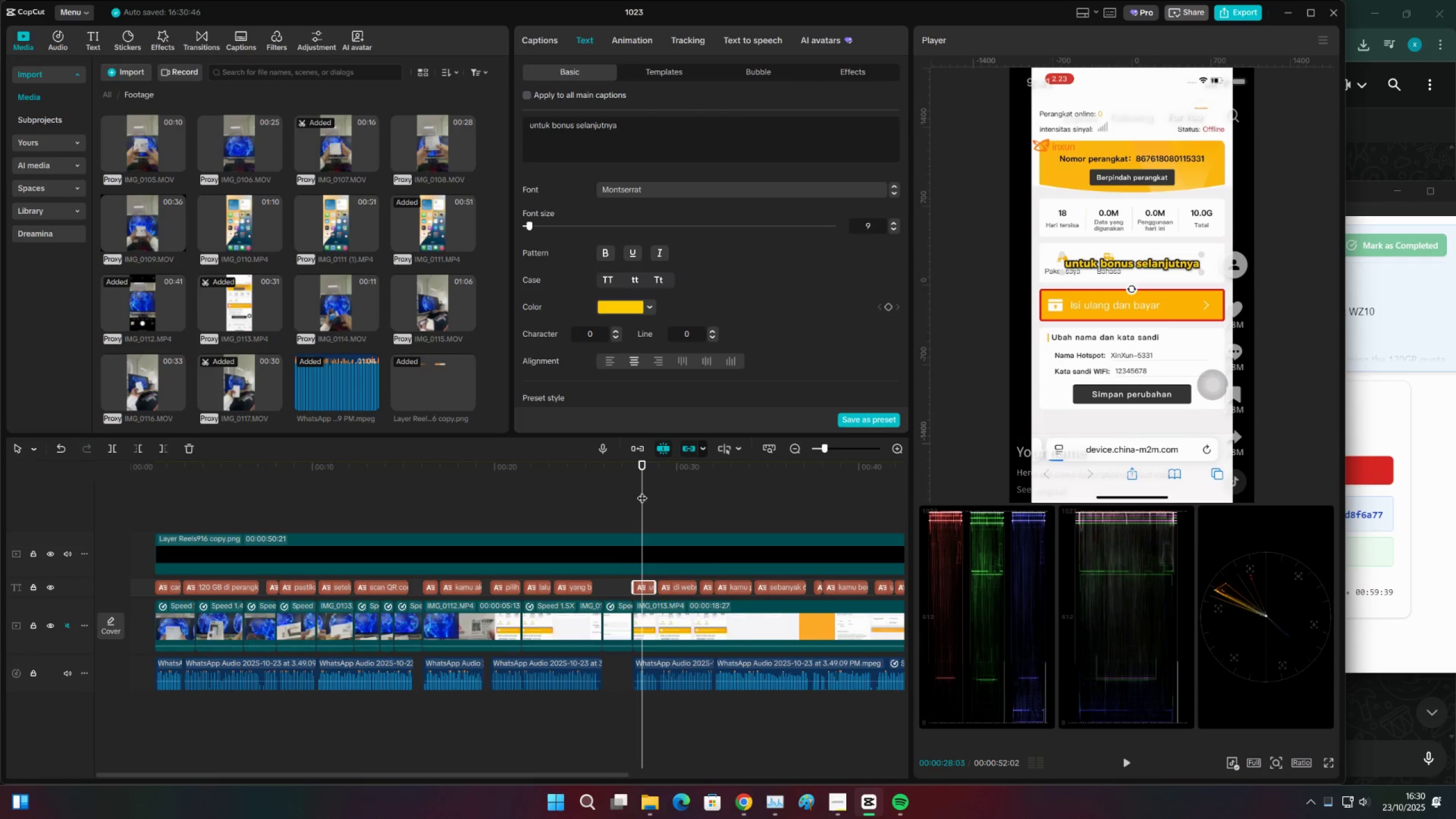 
key(Space)
 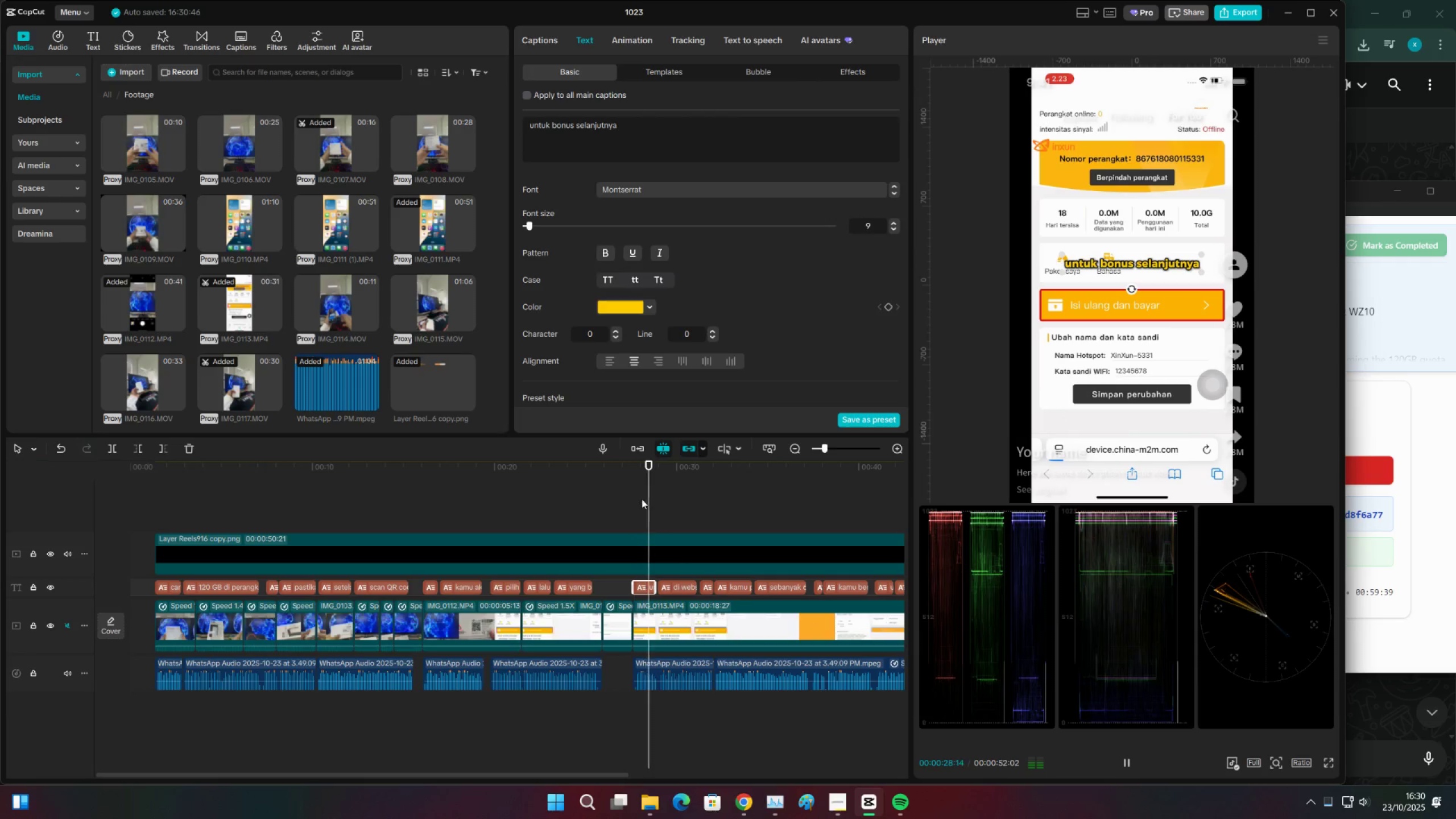 
key(Space)
 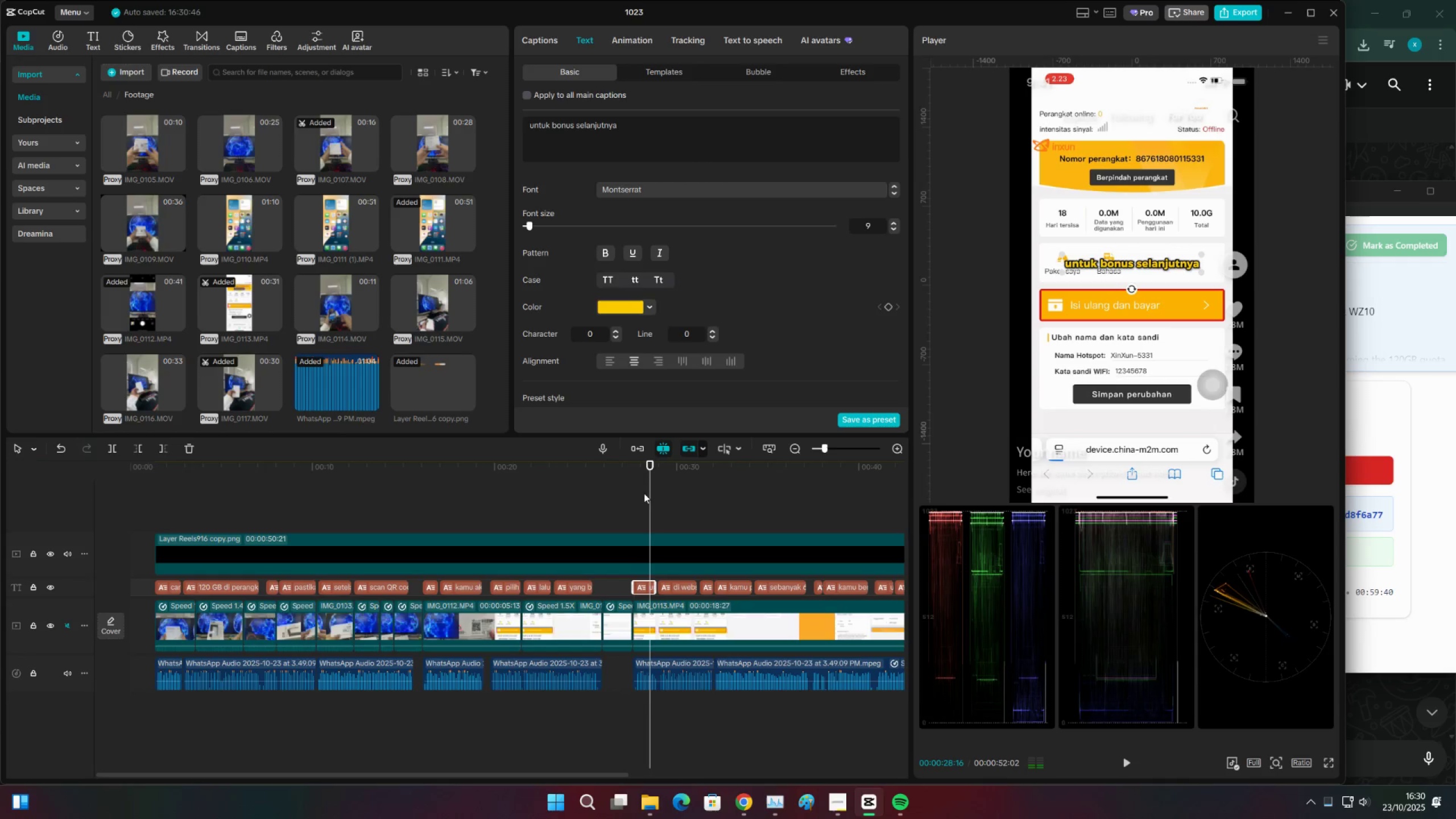 
key(Control+ControlLeft)
 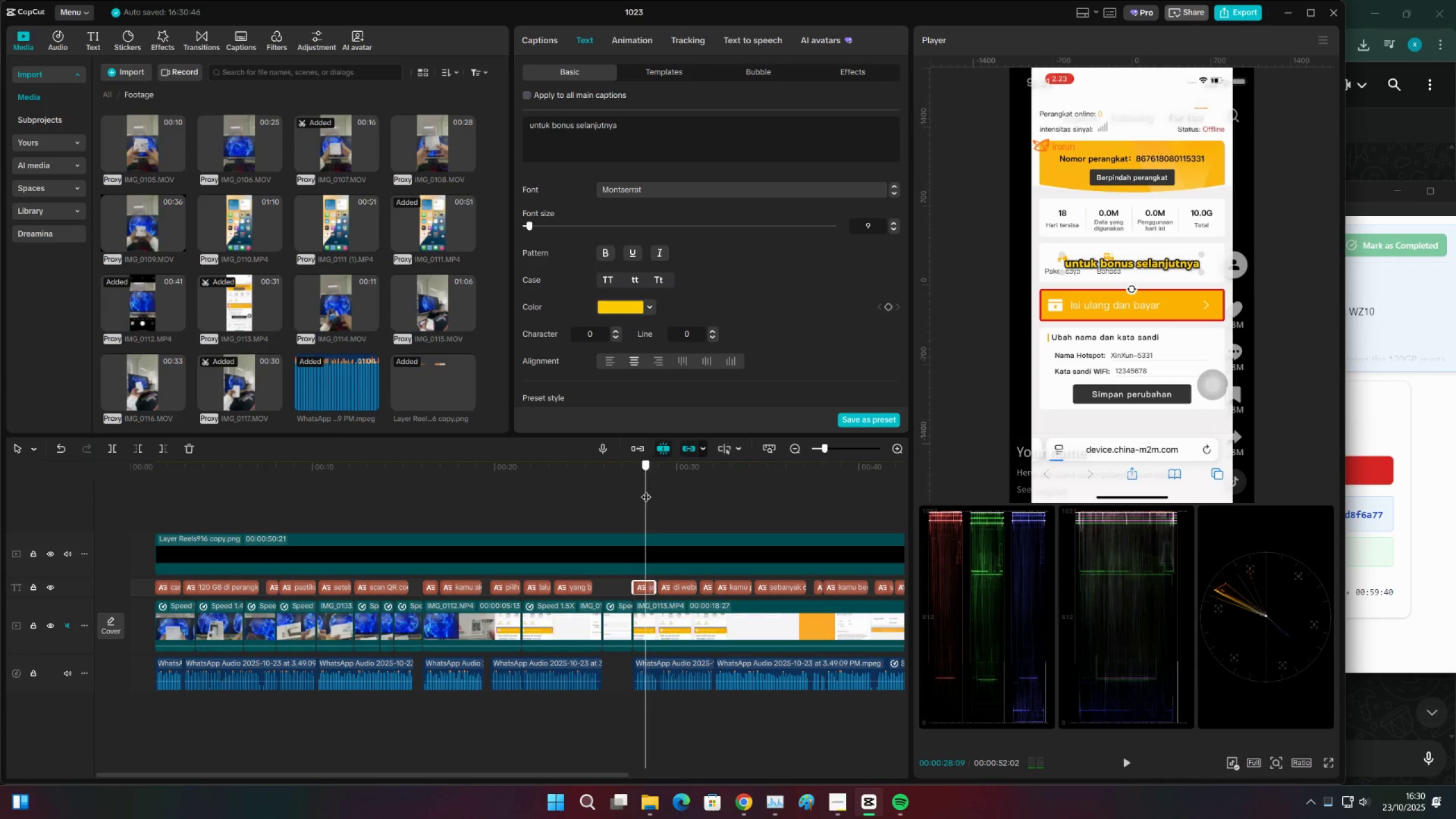 
key(Control+S)
 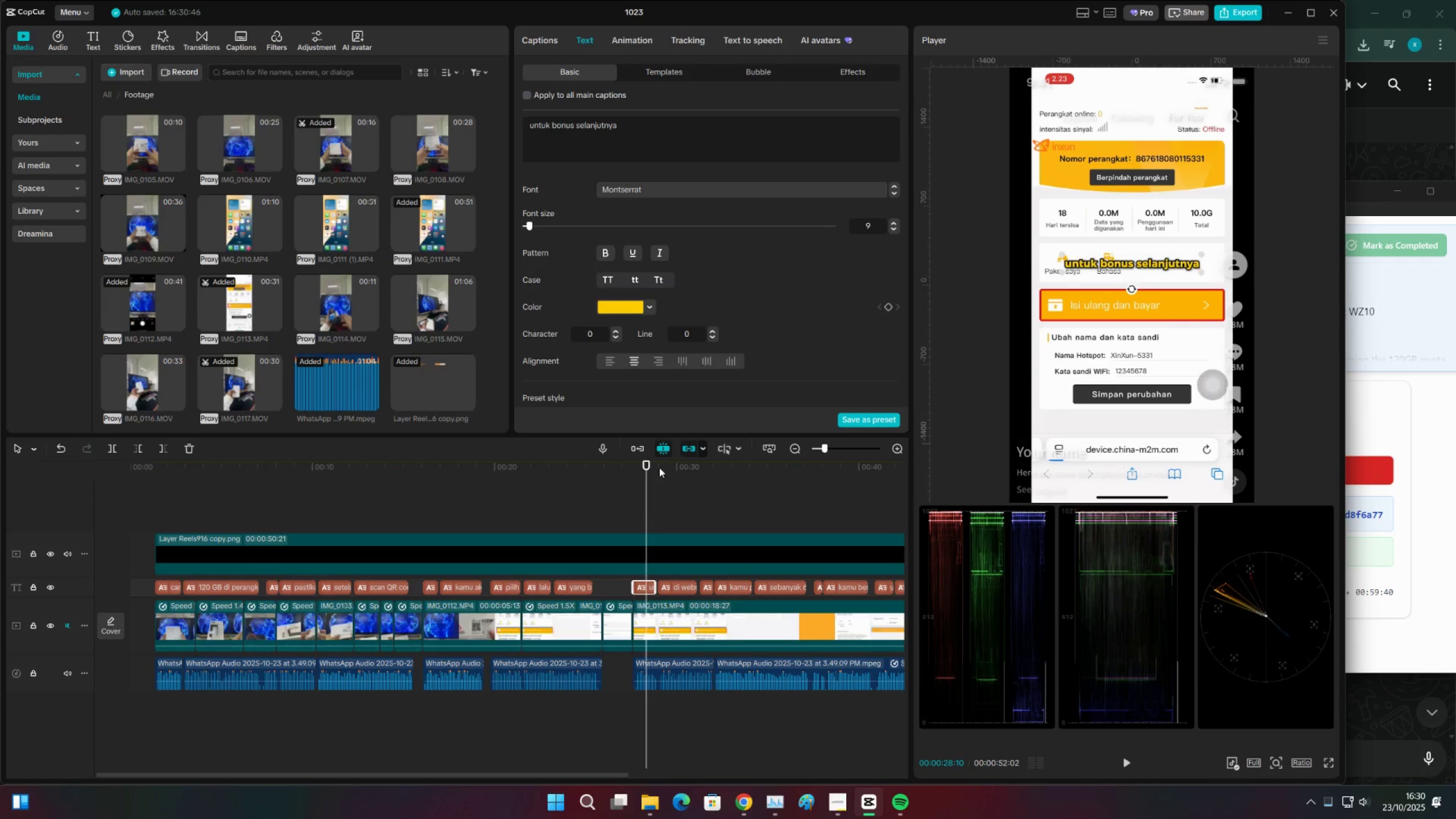 
double_click([659, 468])
 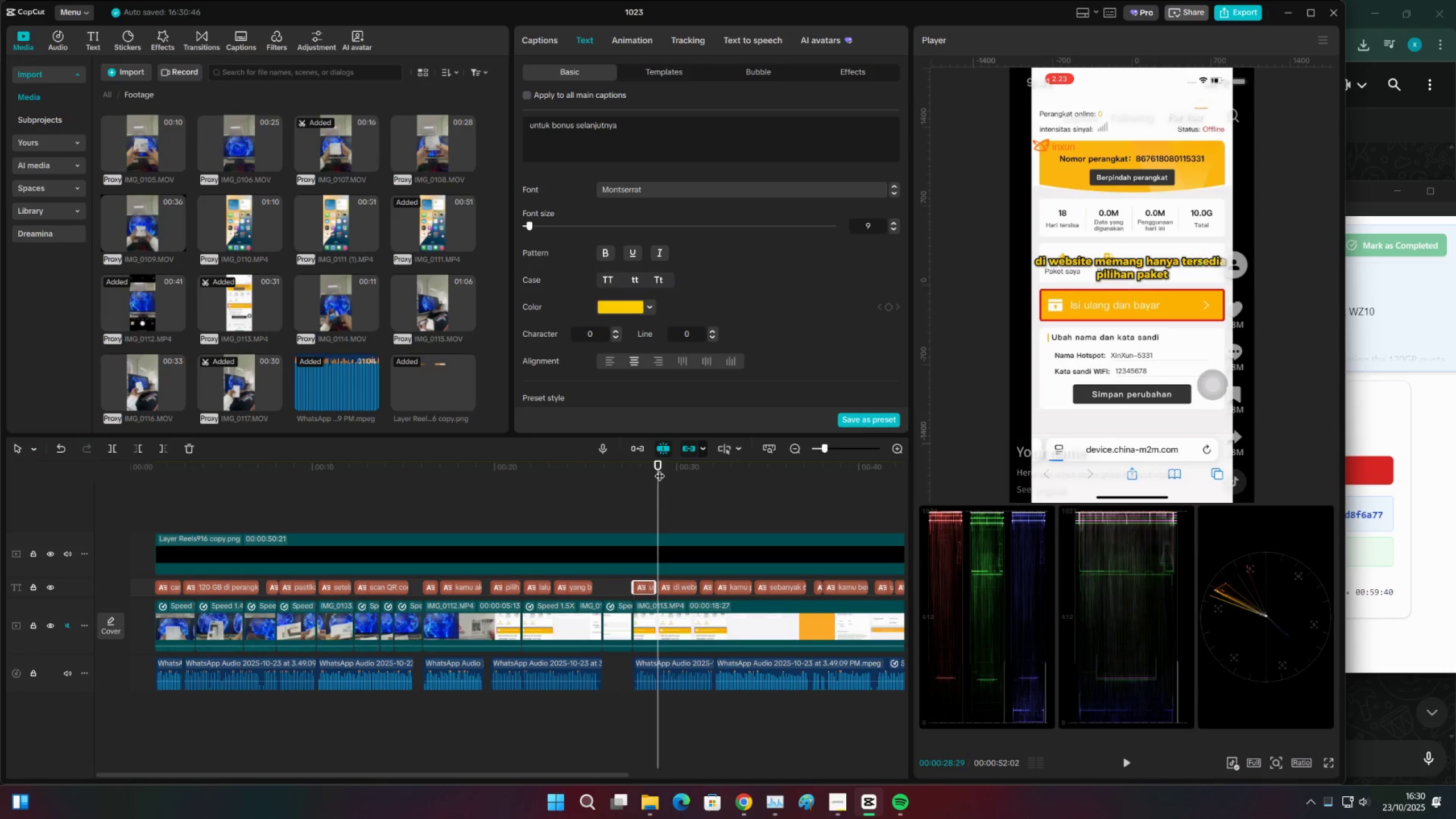 
key(Control+ControlLeft)
 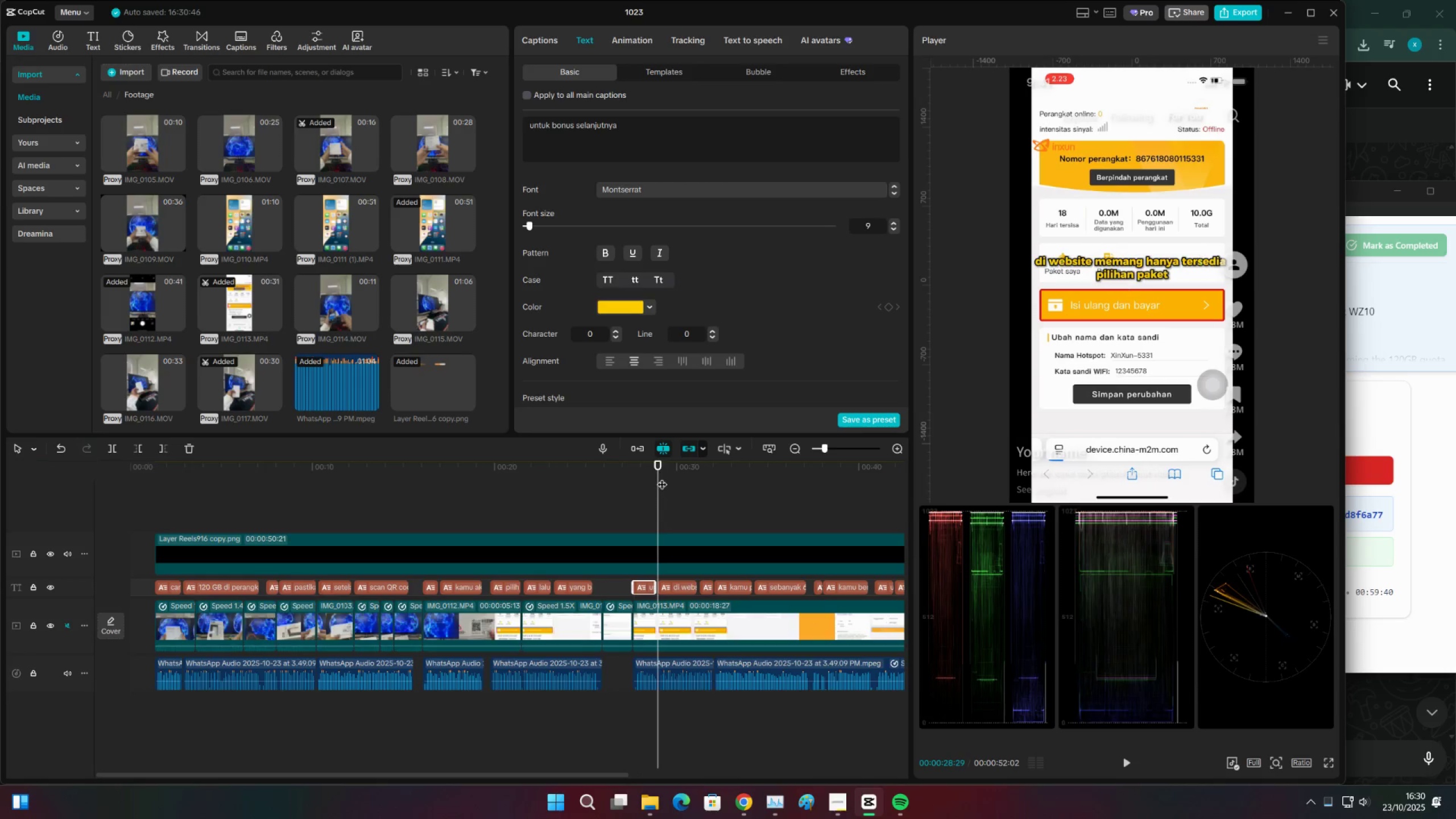 
key(Control+S)
 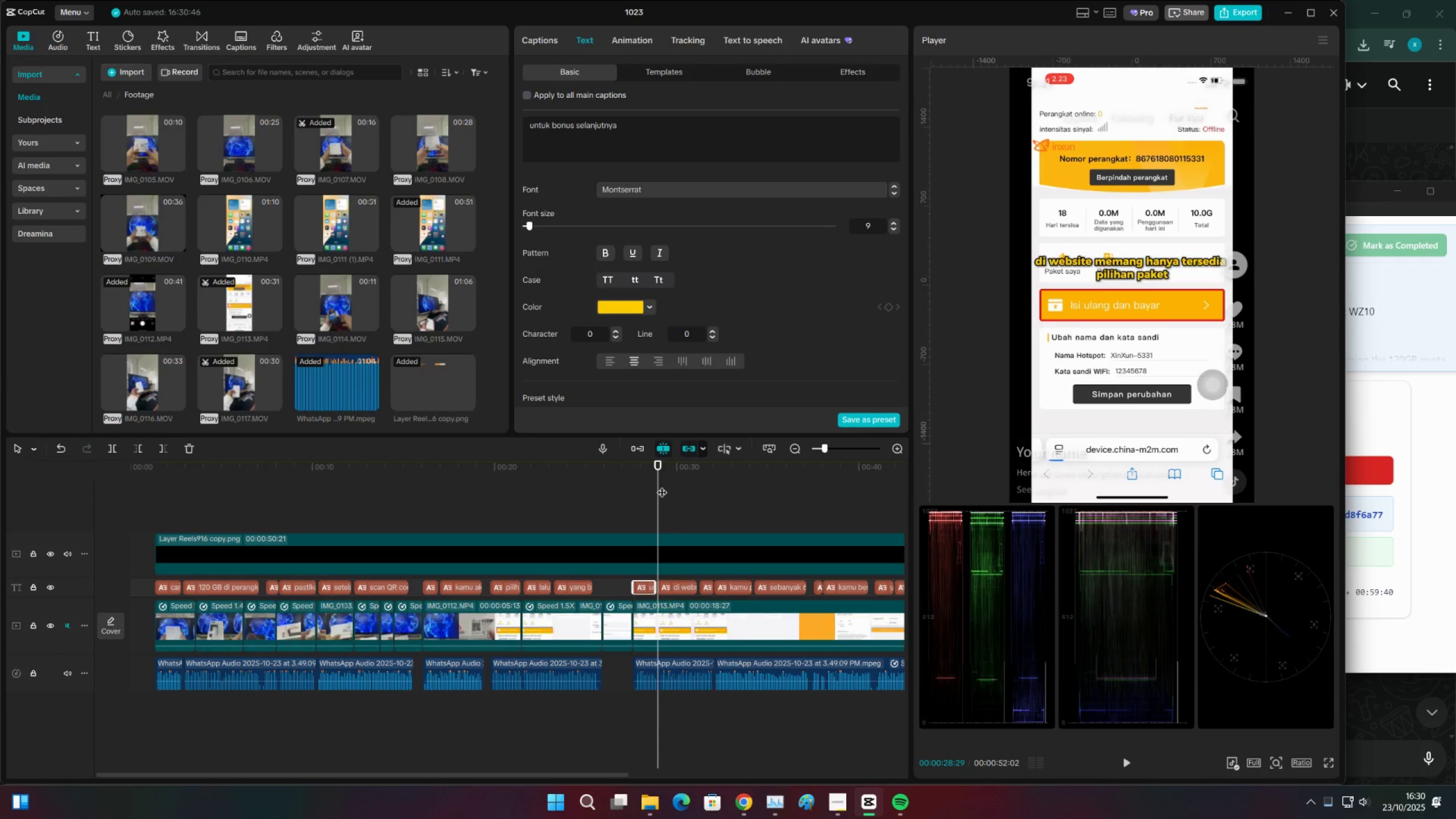 
key(Control+ControlLeft)
 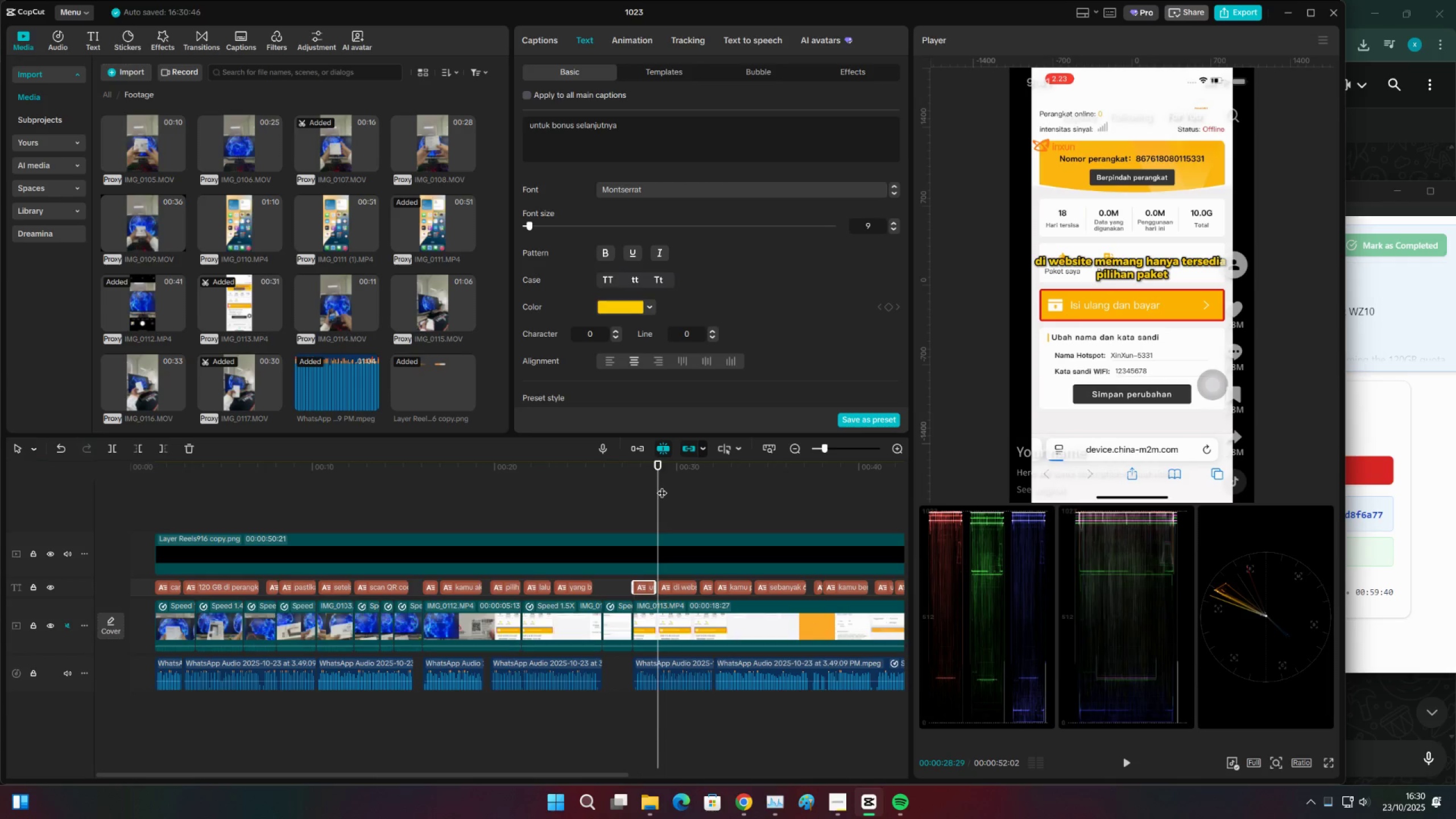 
key(Control+S)
 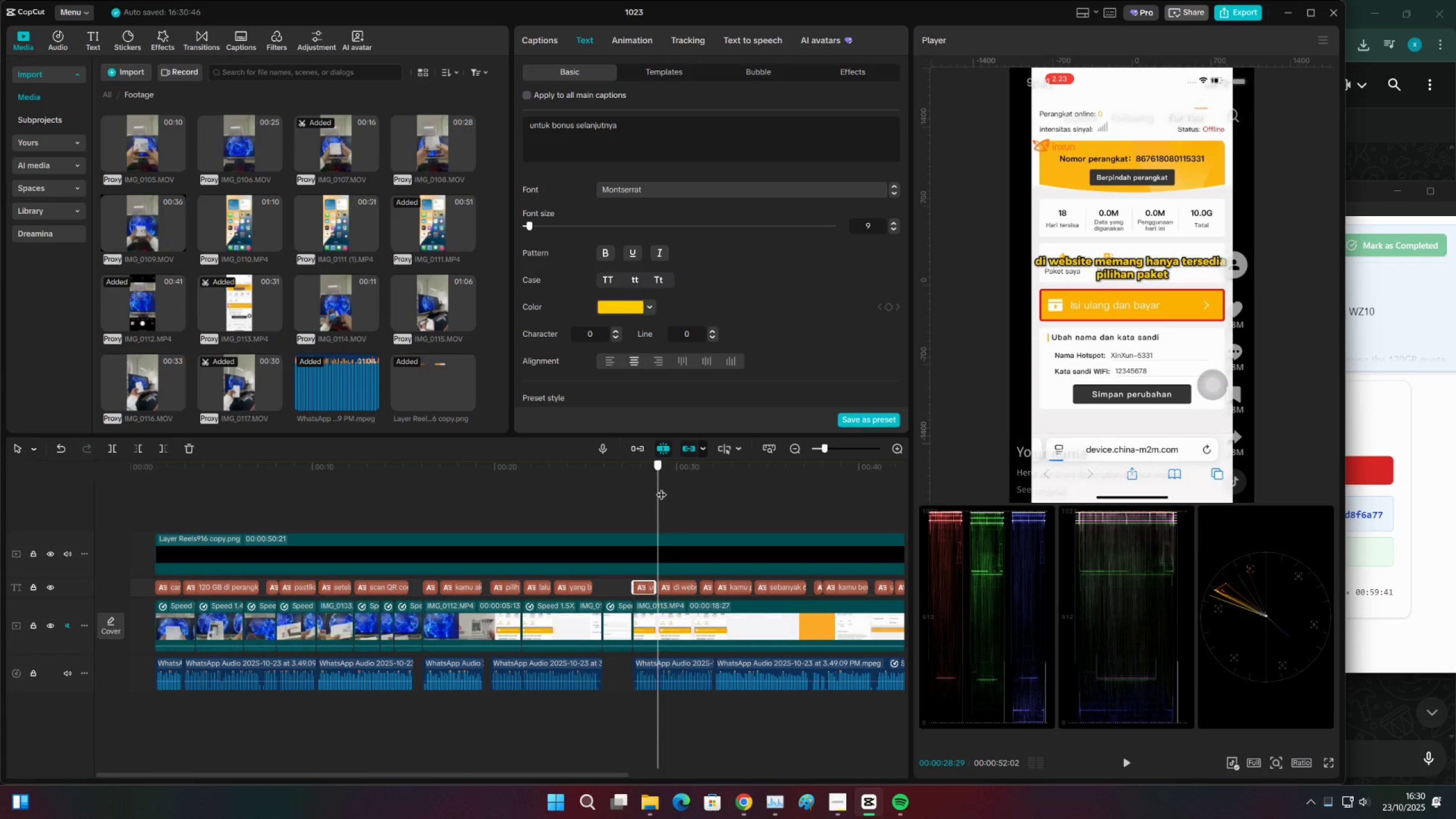 
left_click([661, 487])
 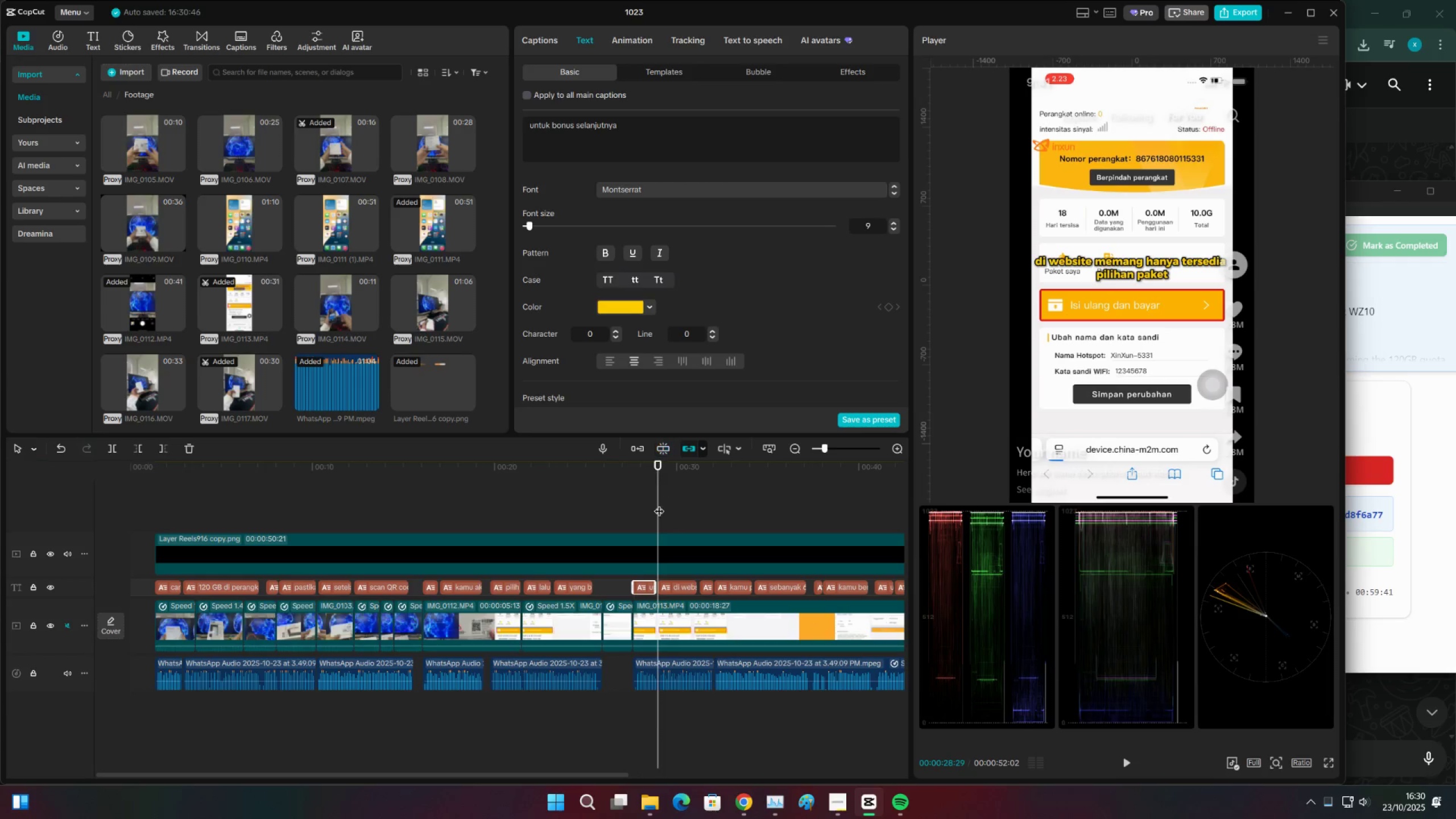 
type(ss  )
 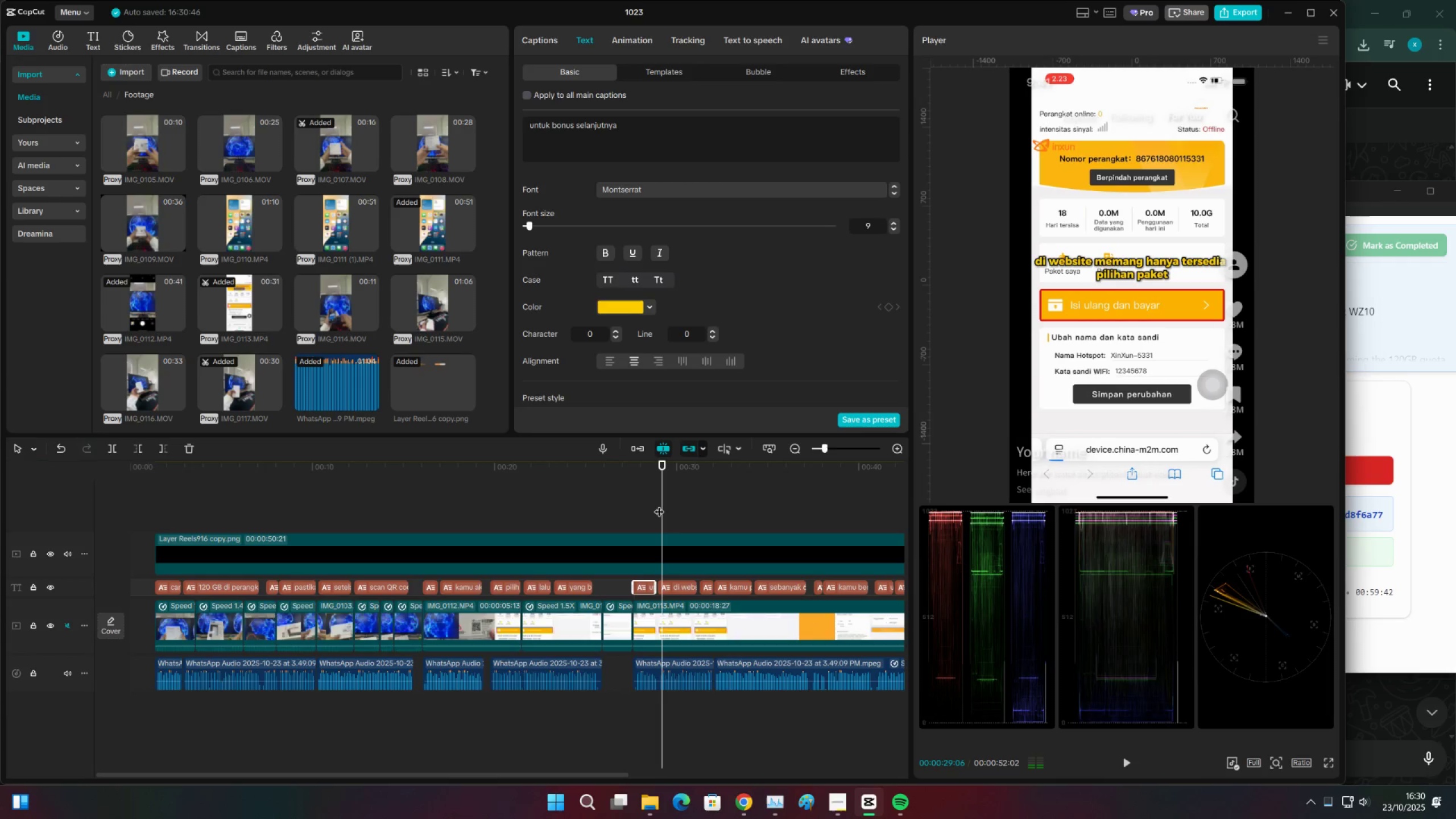 
key(Control+ControlLeft)
 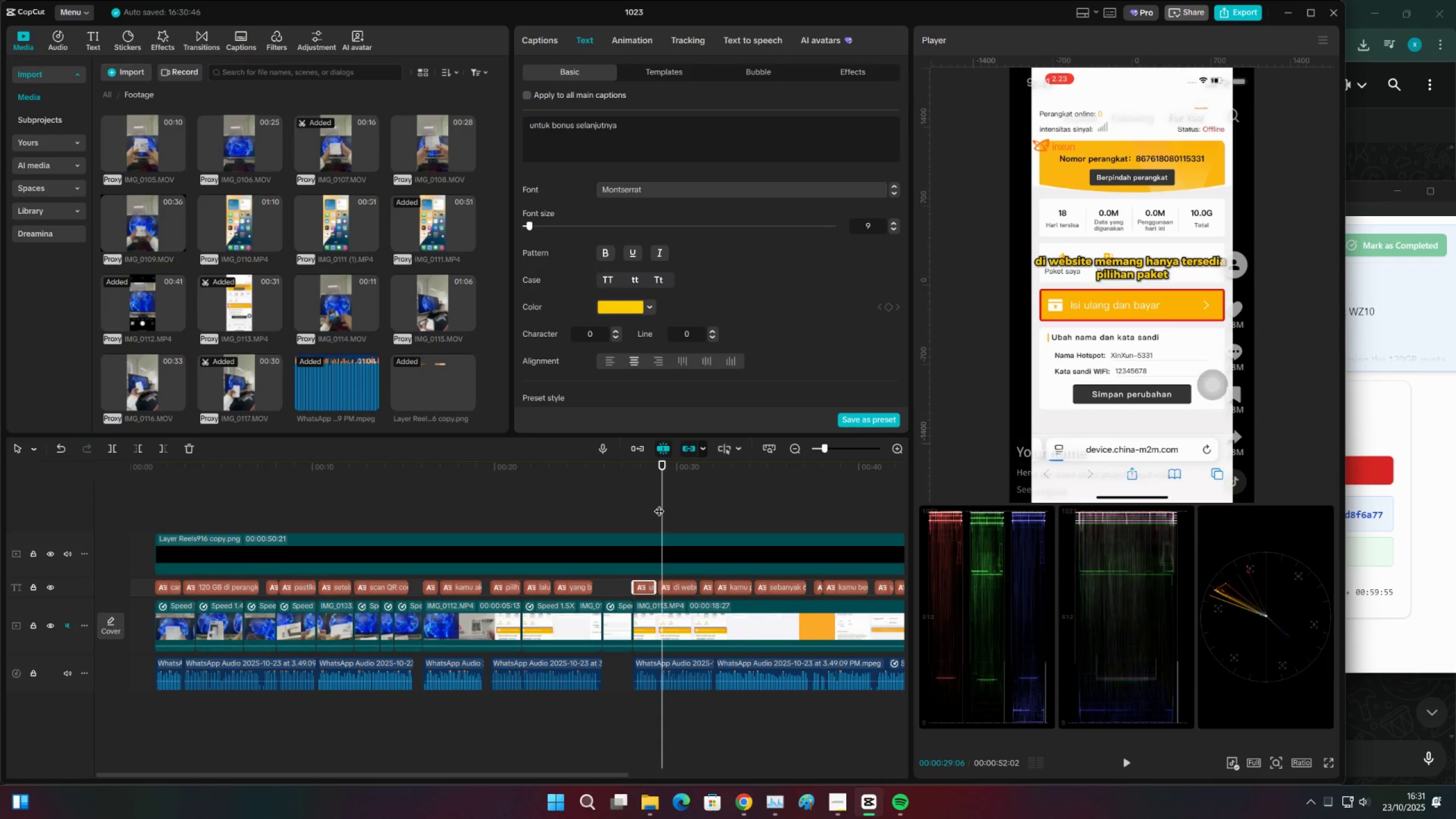 
wait(17.69)
 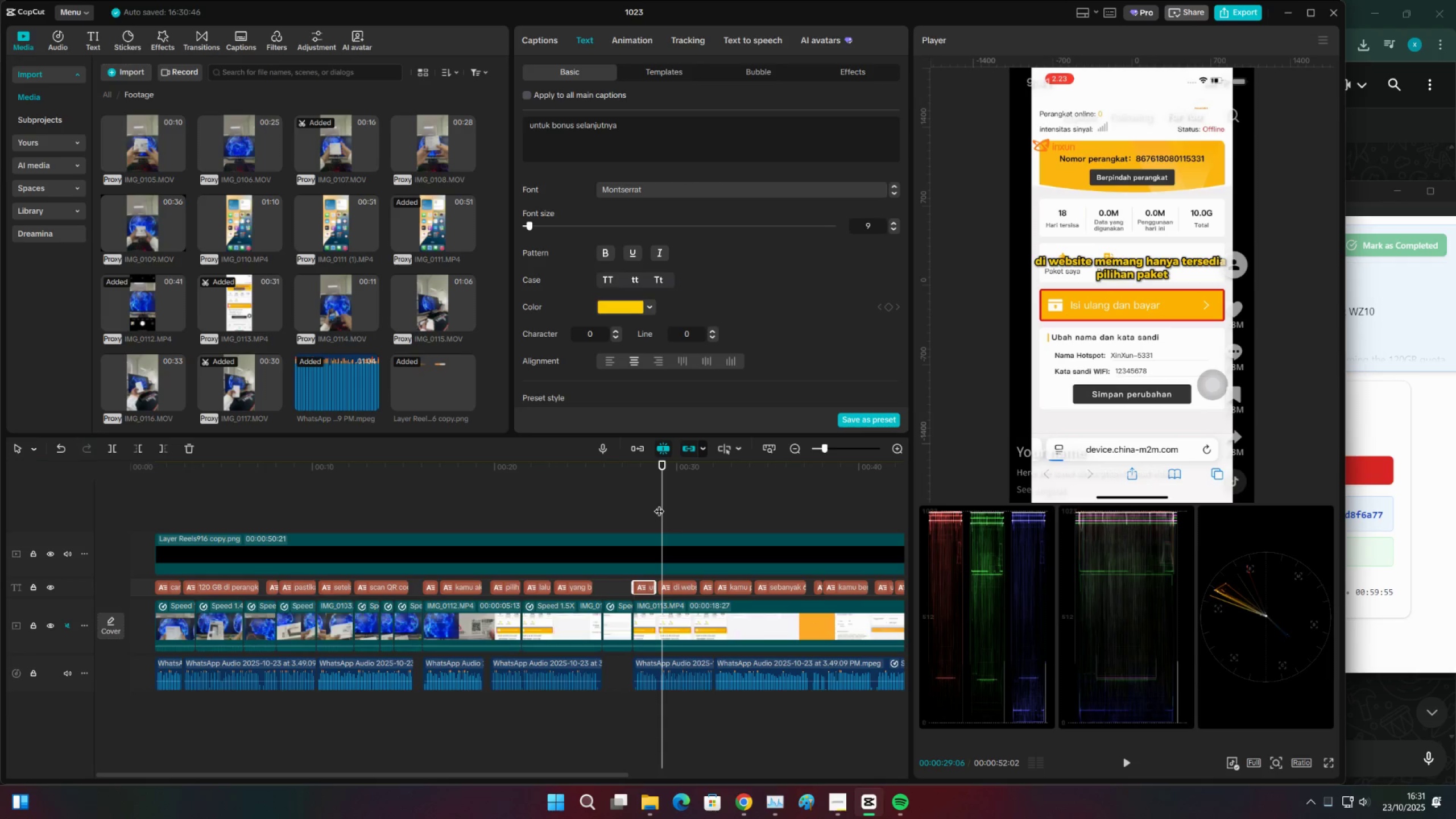 
double_click([638, 476])
 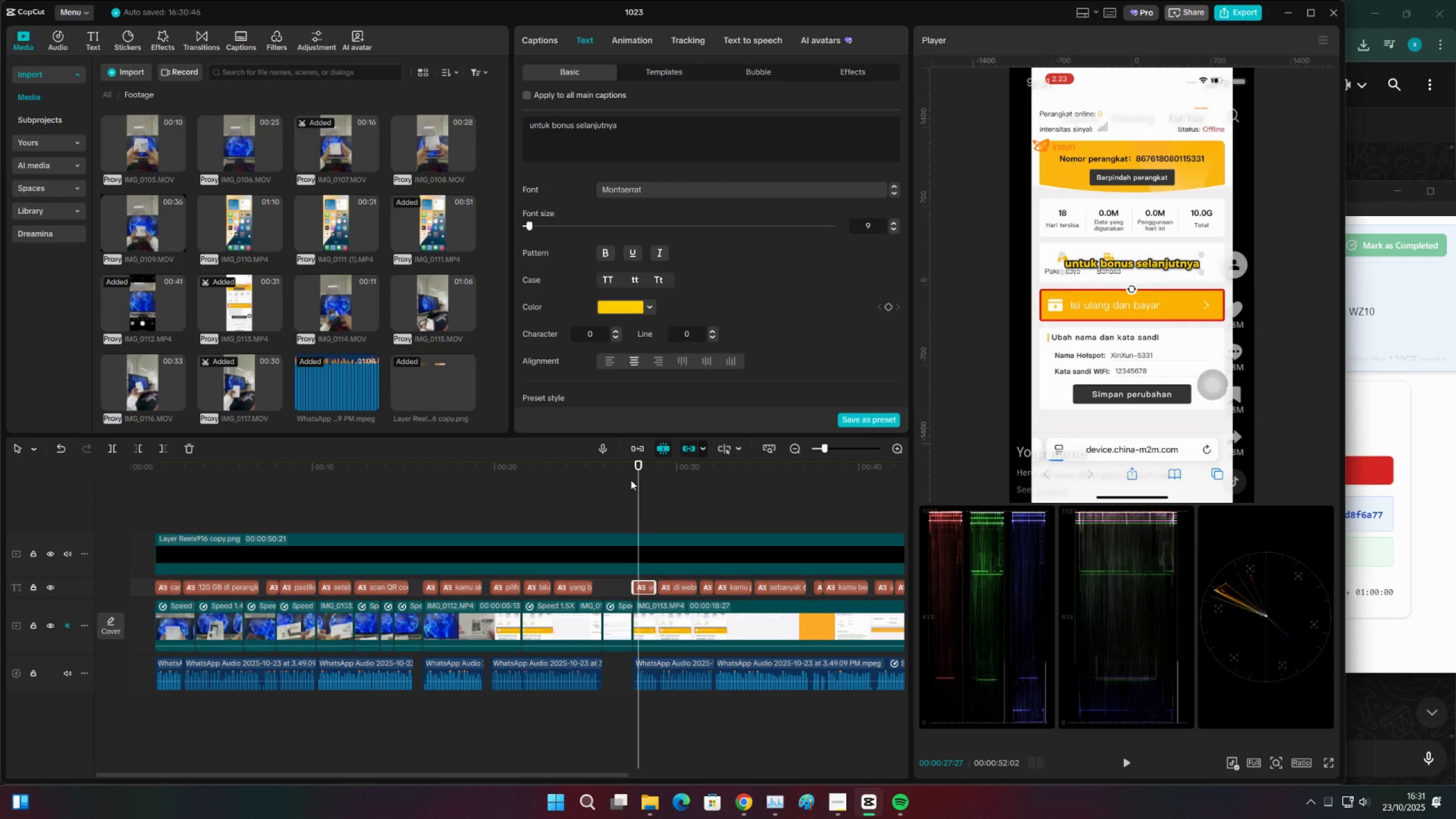 
triple_click([631, 480])
 